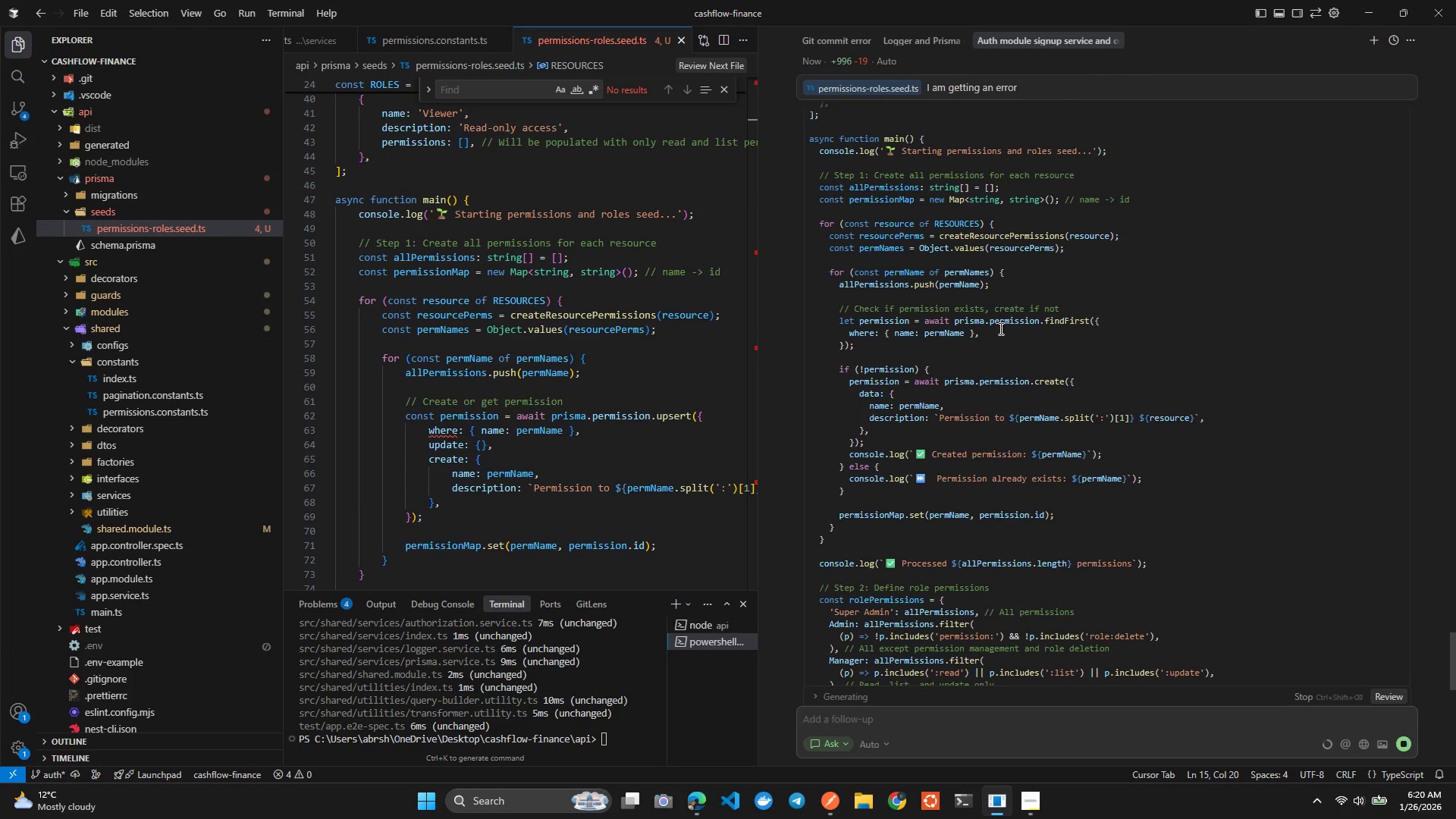 
wait(11.86)
 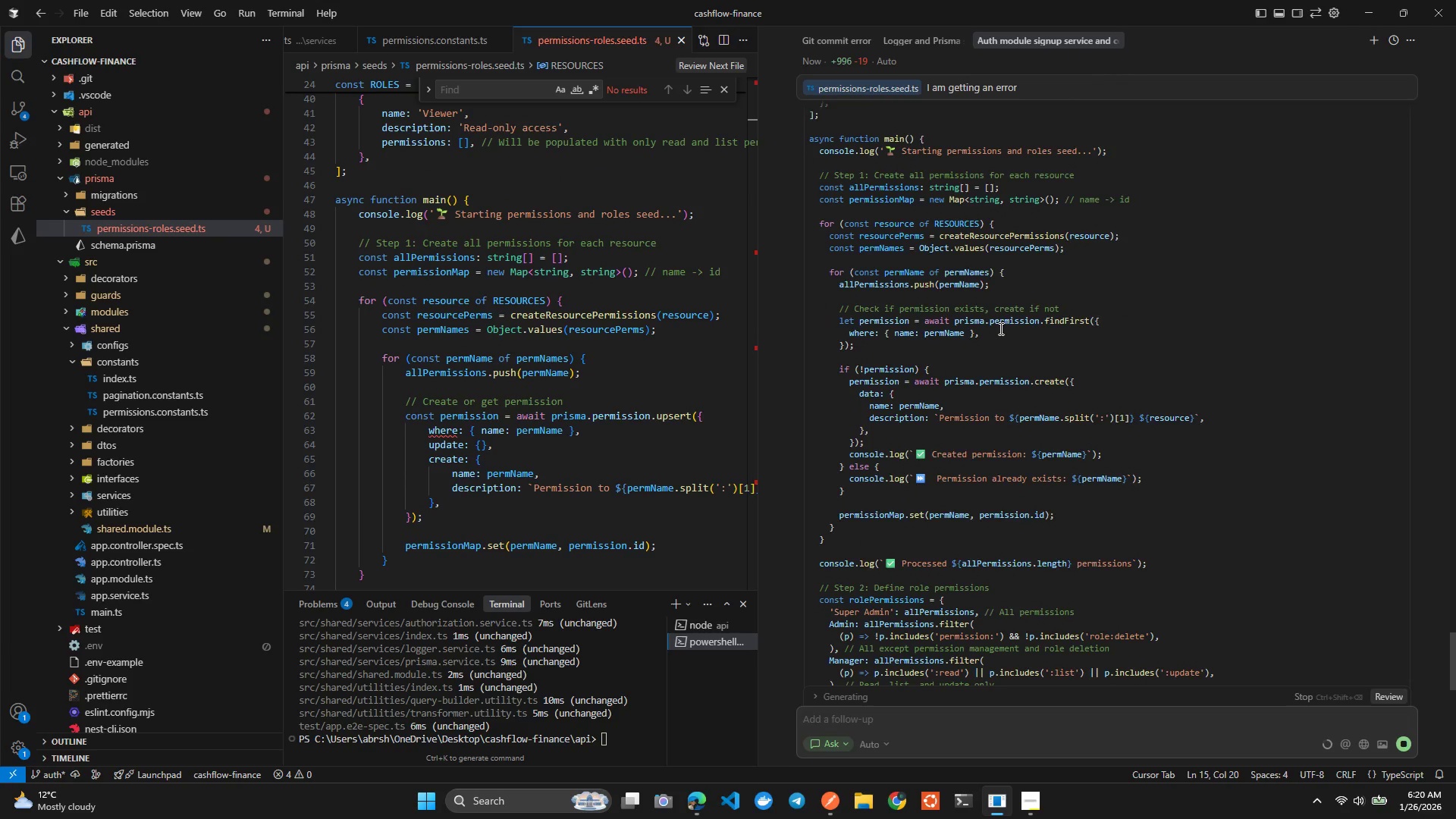 
left_click([1392, 307])
 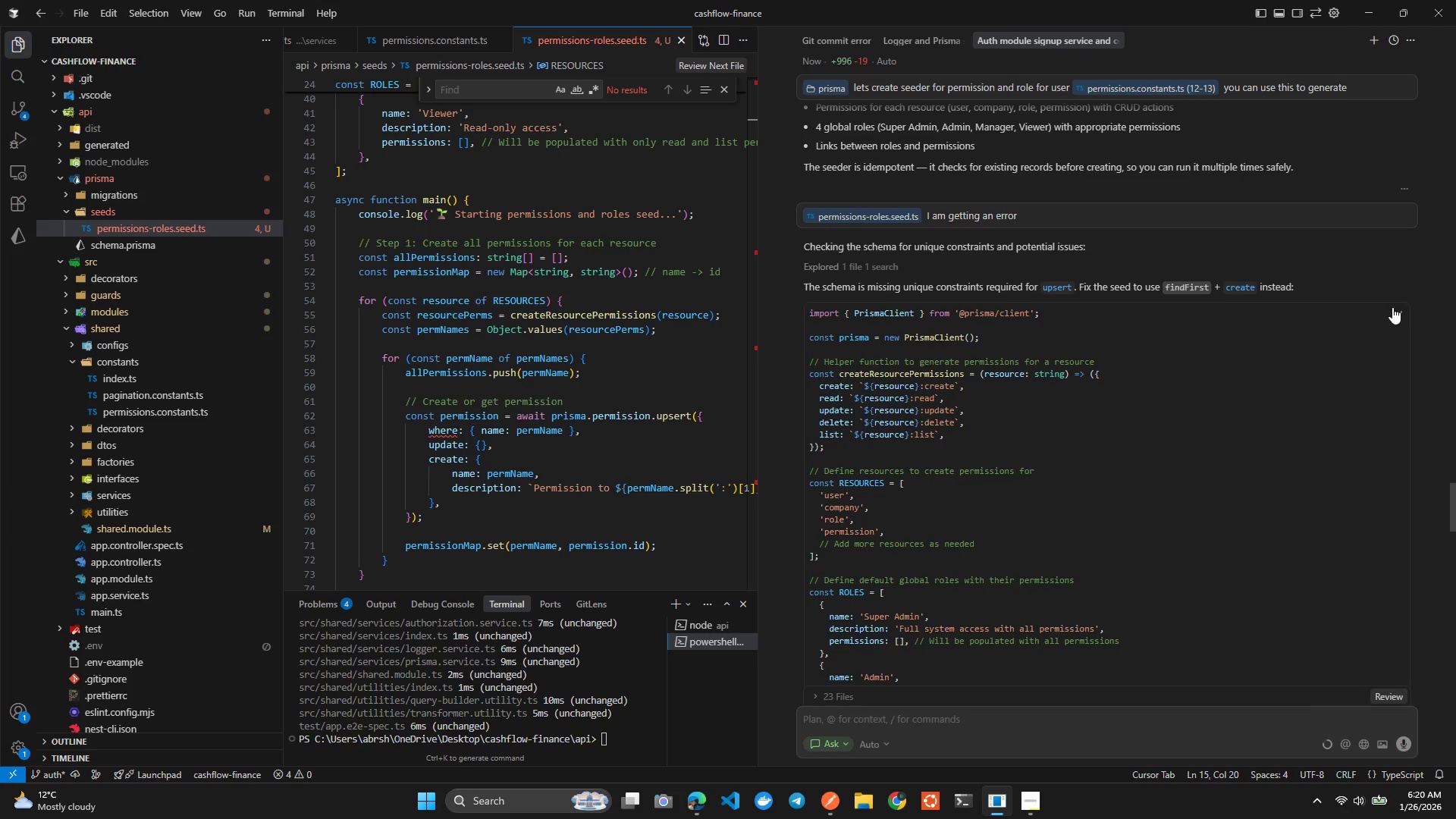 
left_click([1393, 313])
 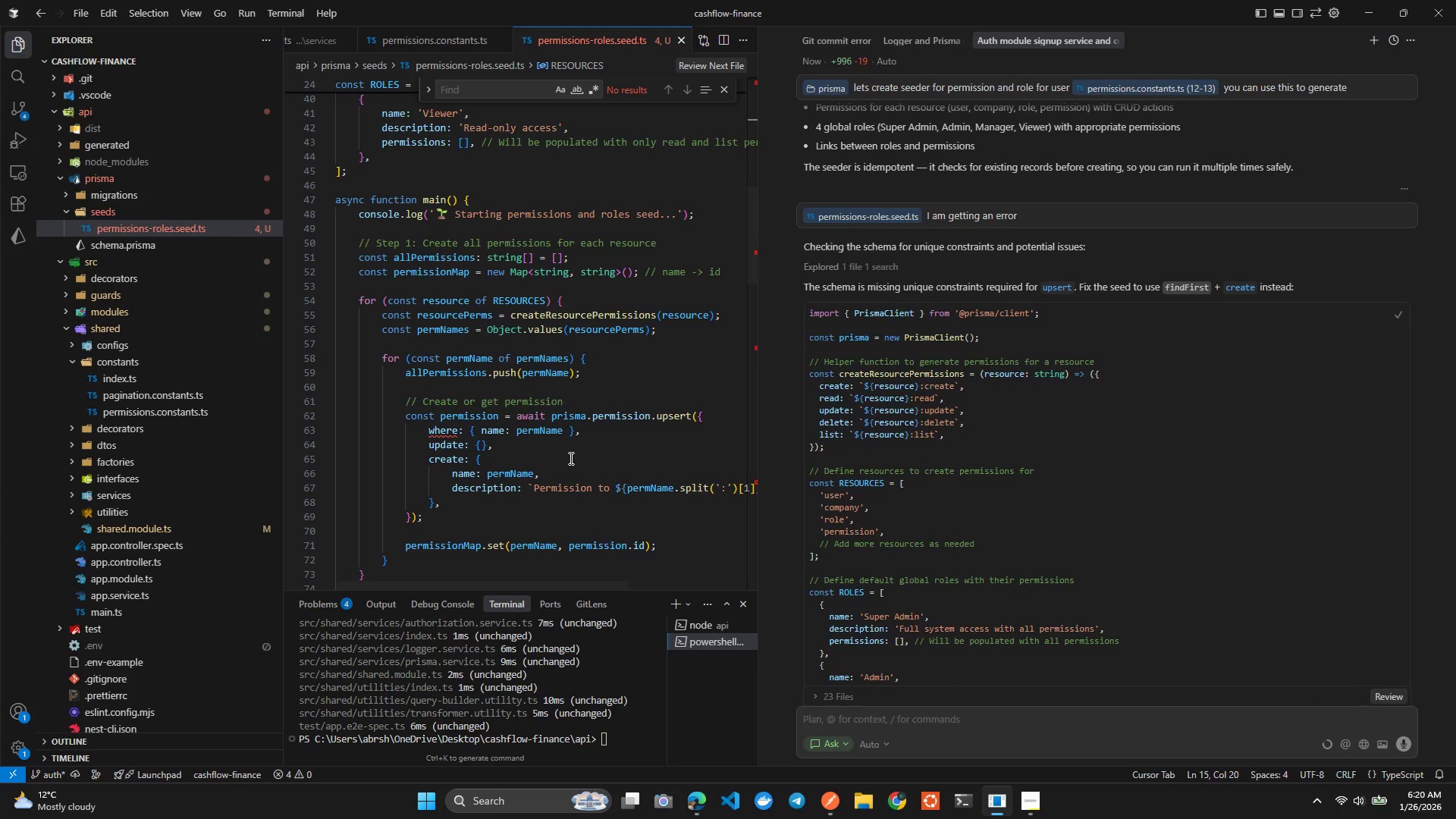 
left_click([570, 458])
 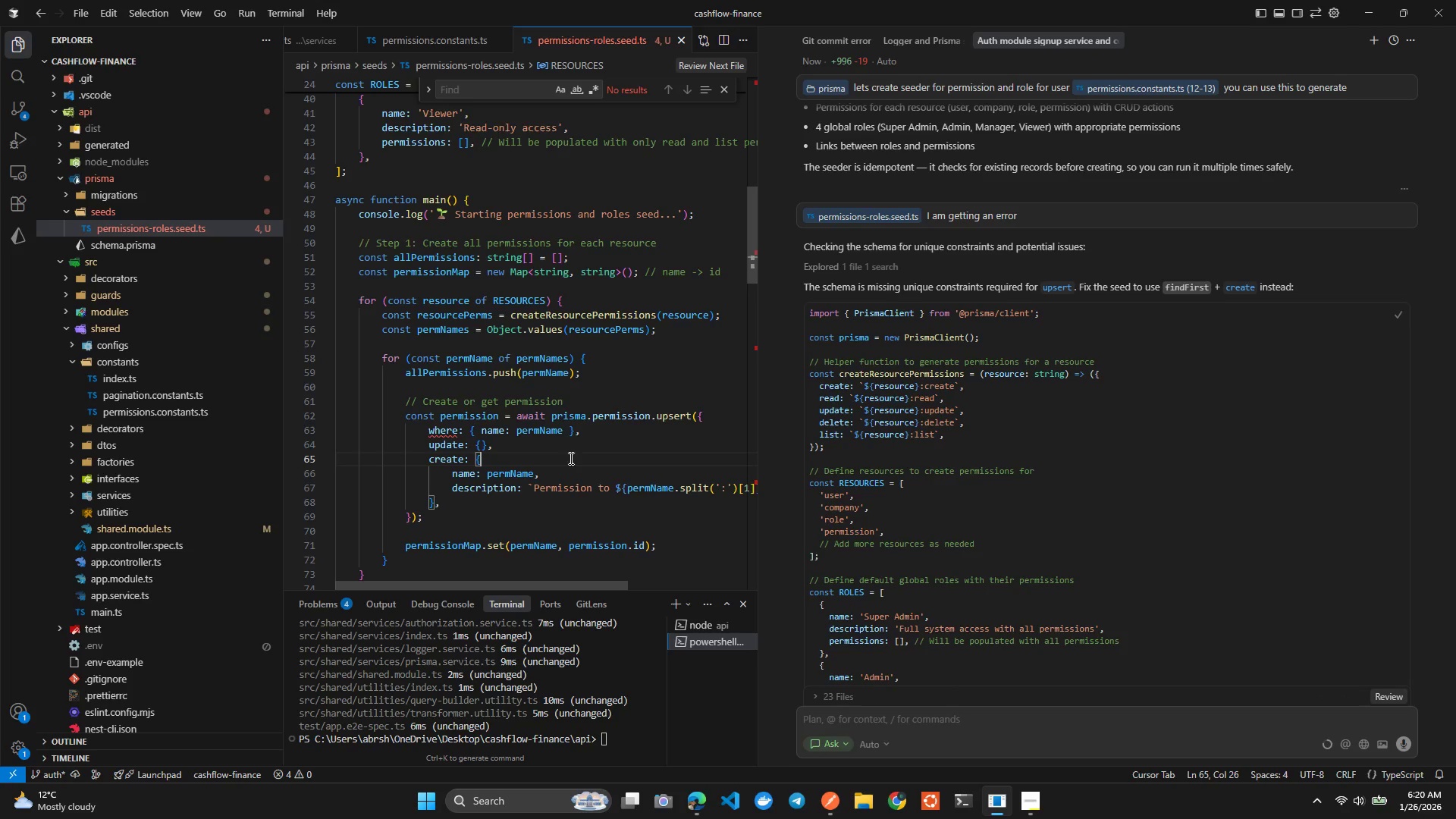 
key(Control+A)
 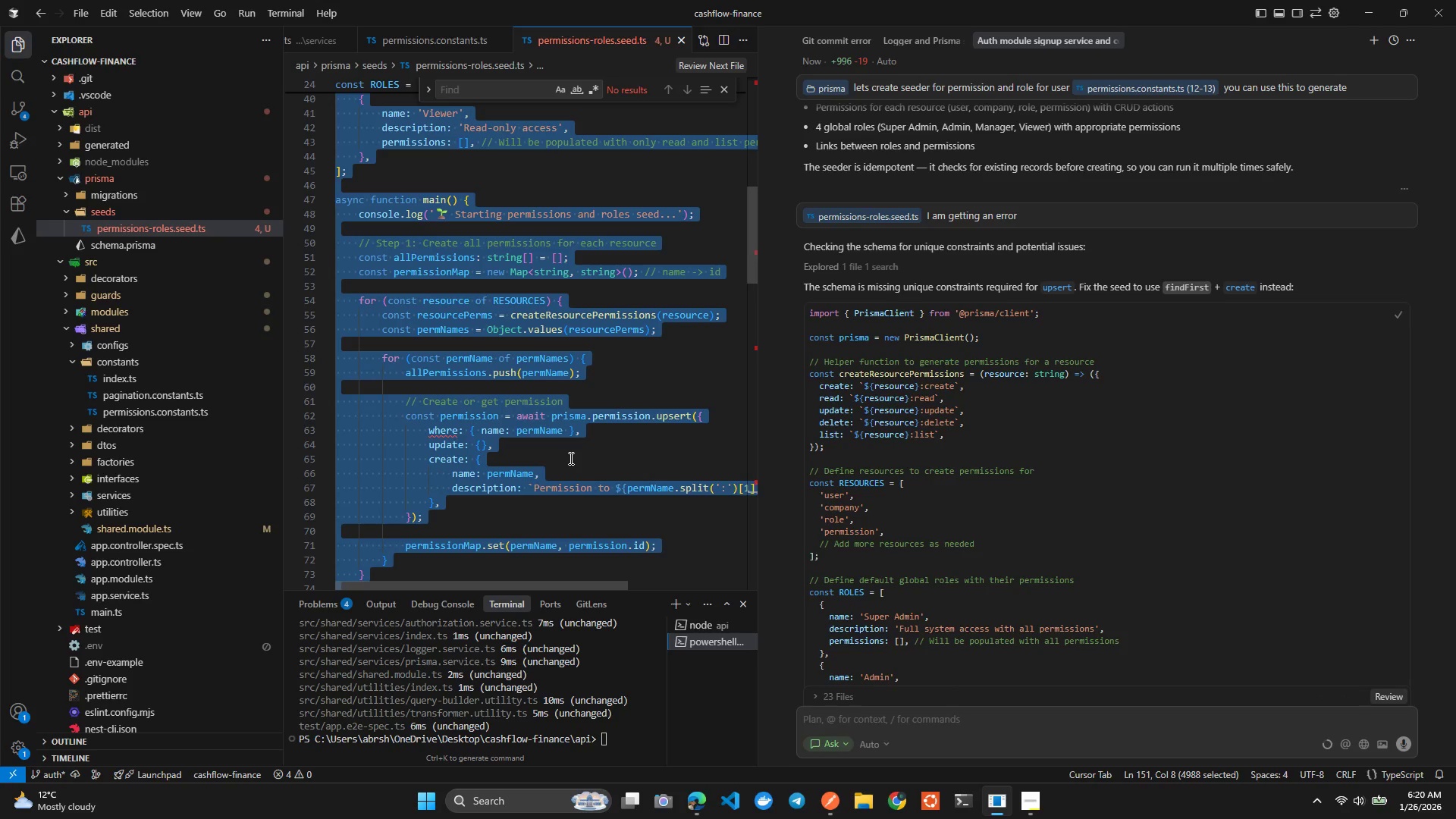 
key(Control+V)
 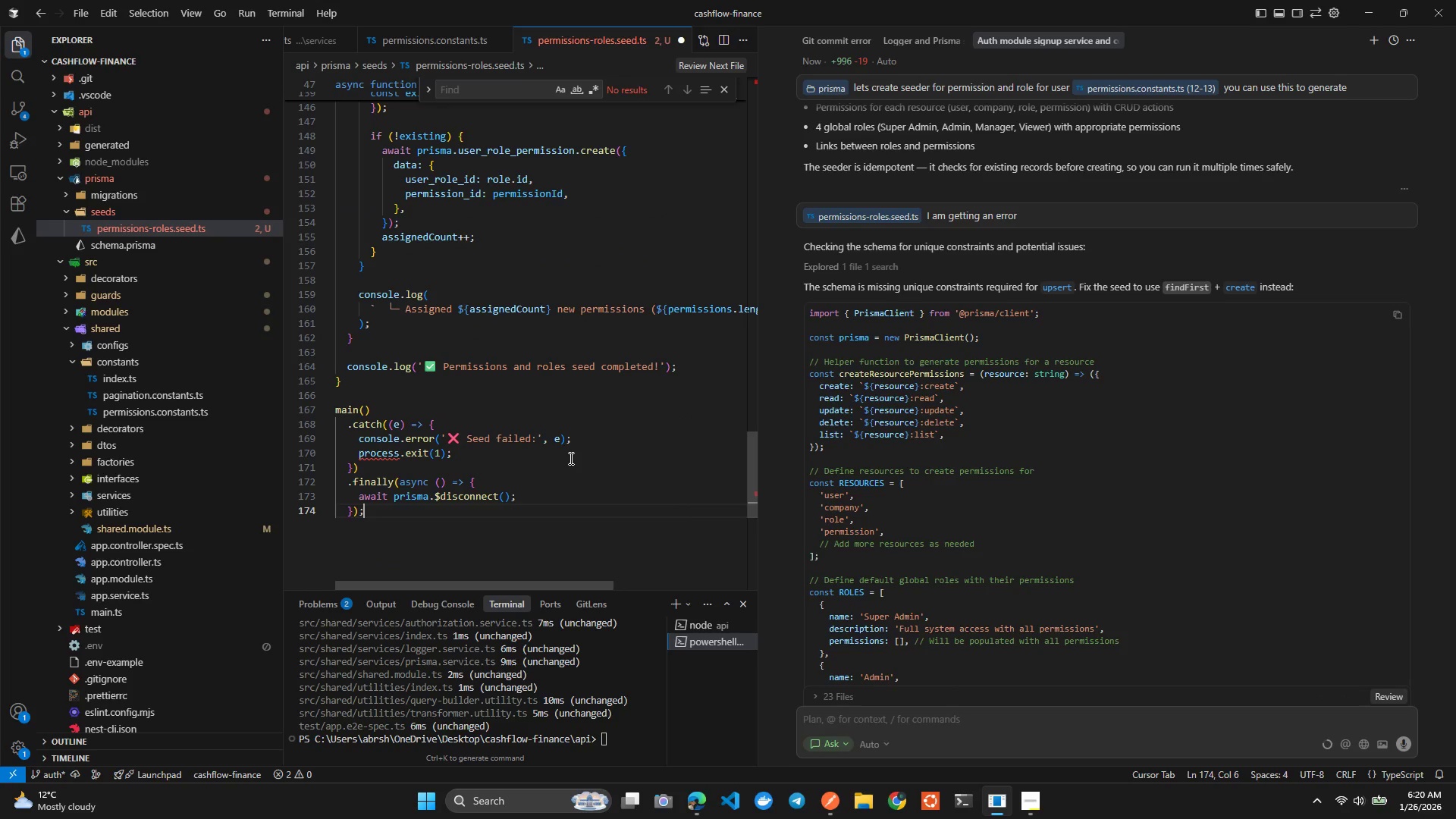 
hold_key(key=ControlLeft, duration=0.42)
 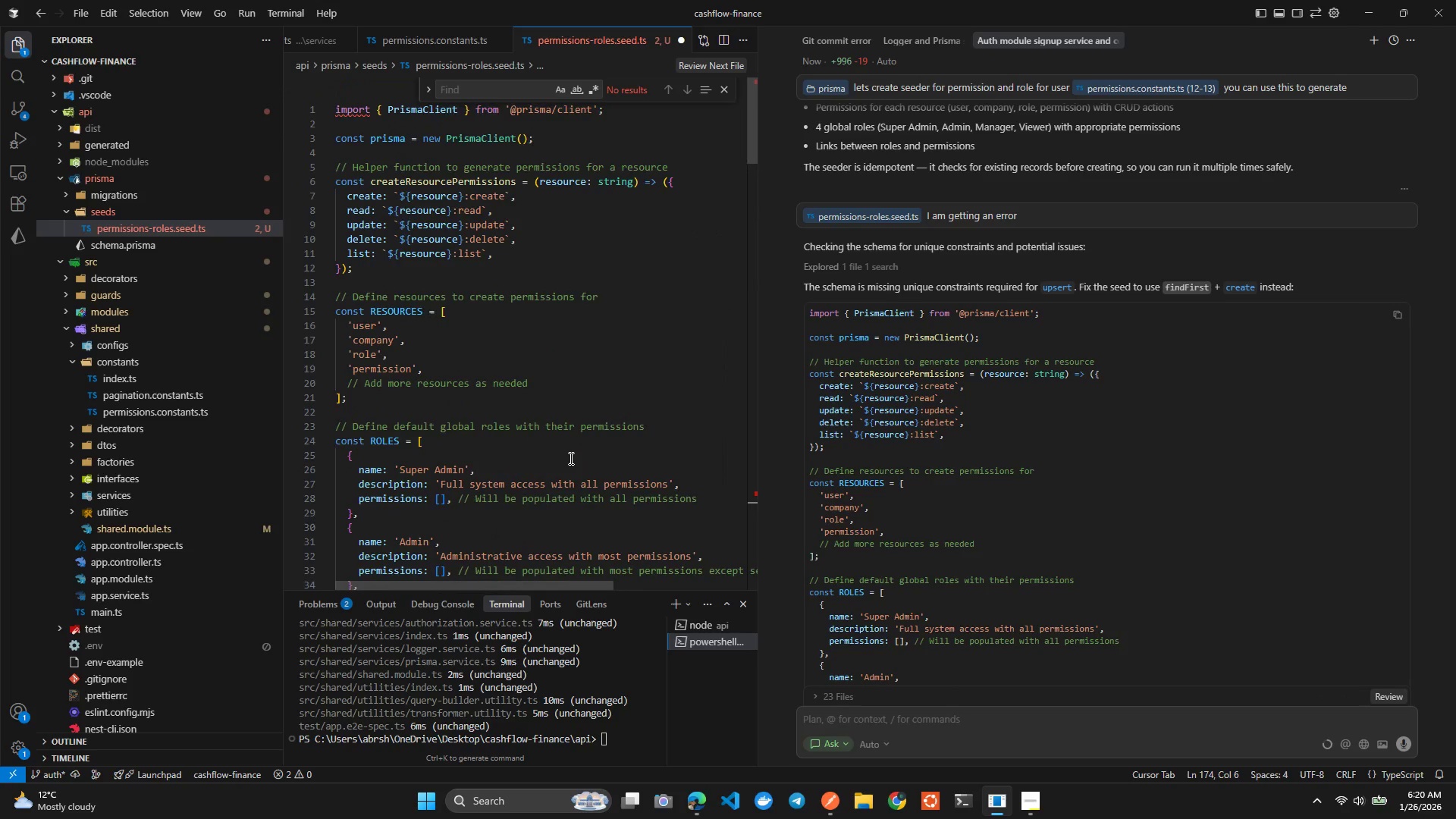 
key(Control+S)
 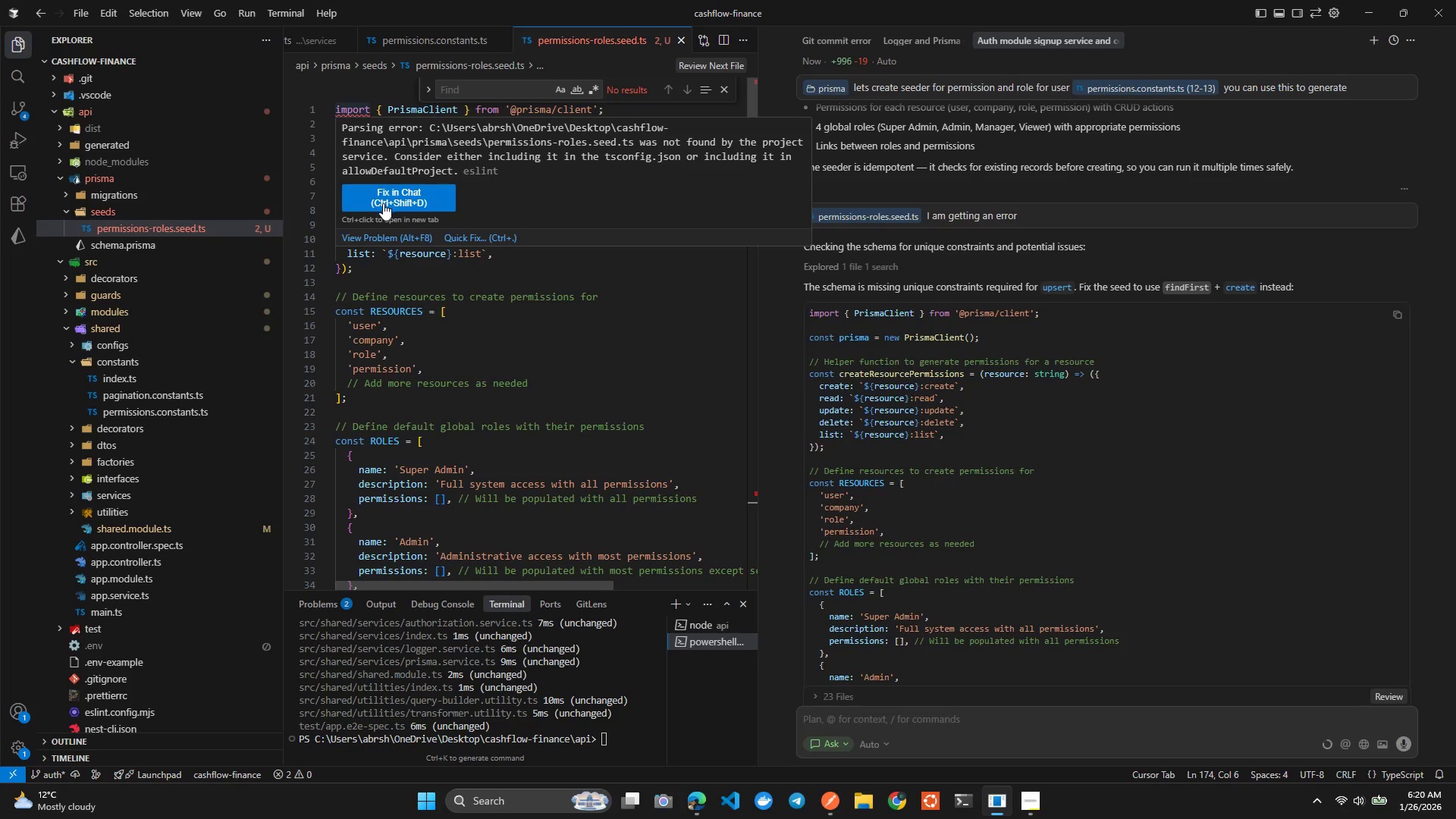 
wait(5.44)
 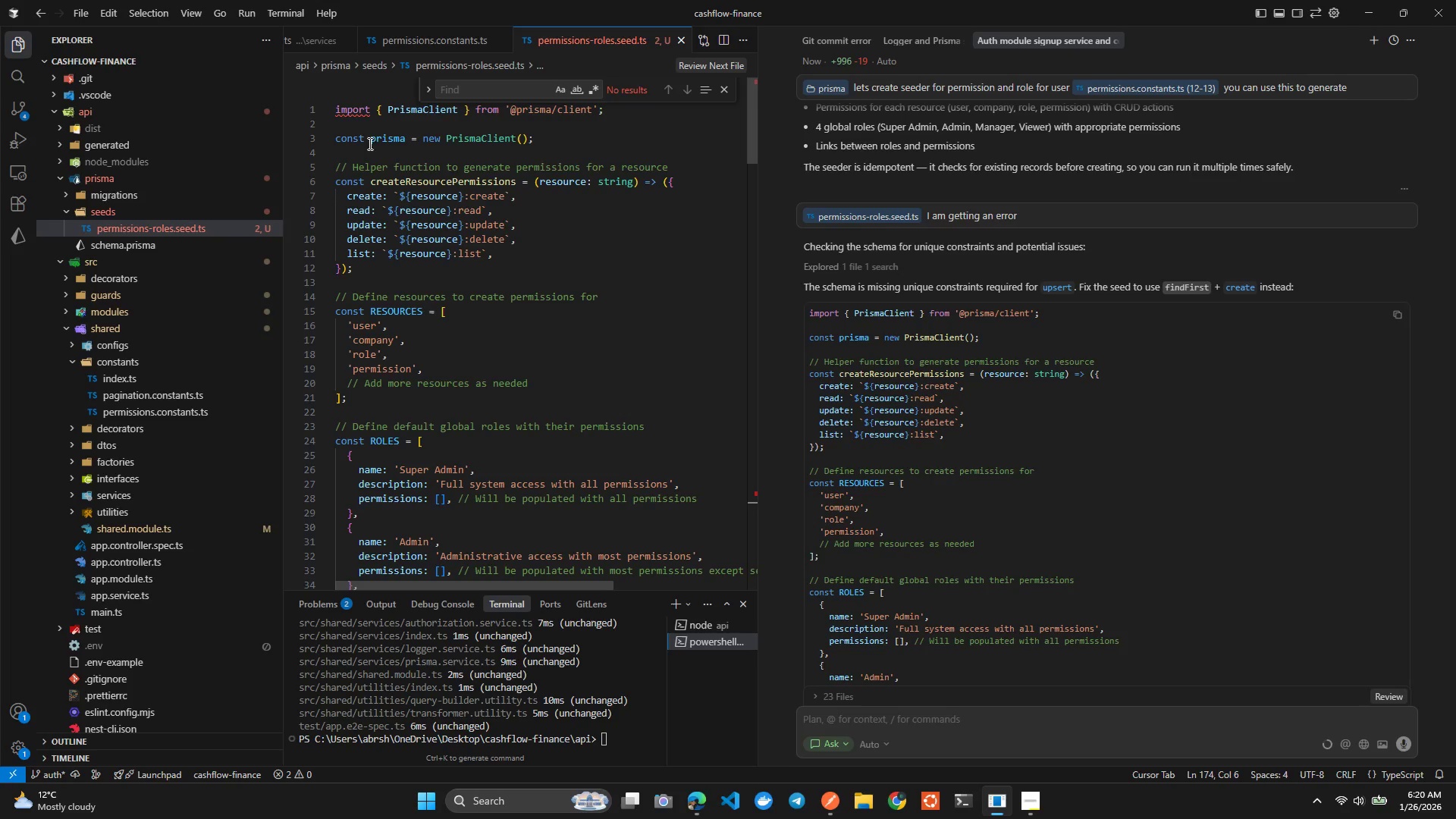 
left_click([422, 294])
 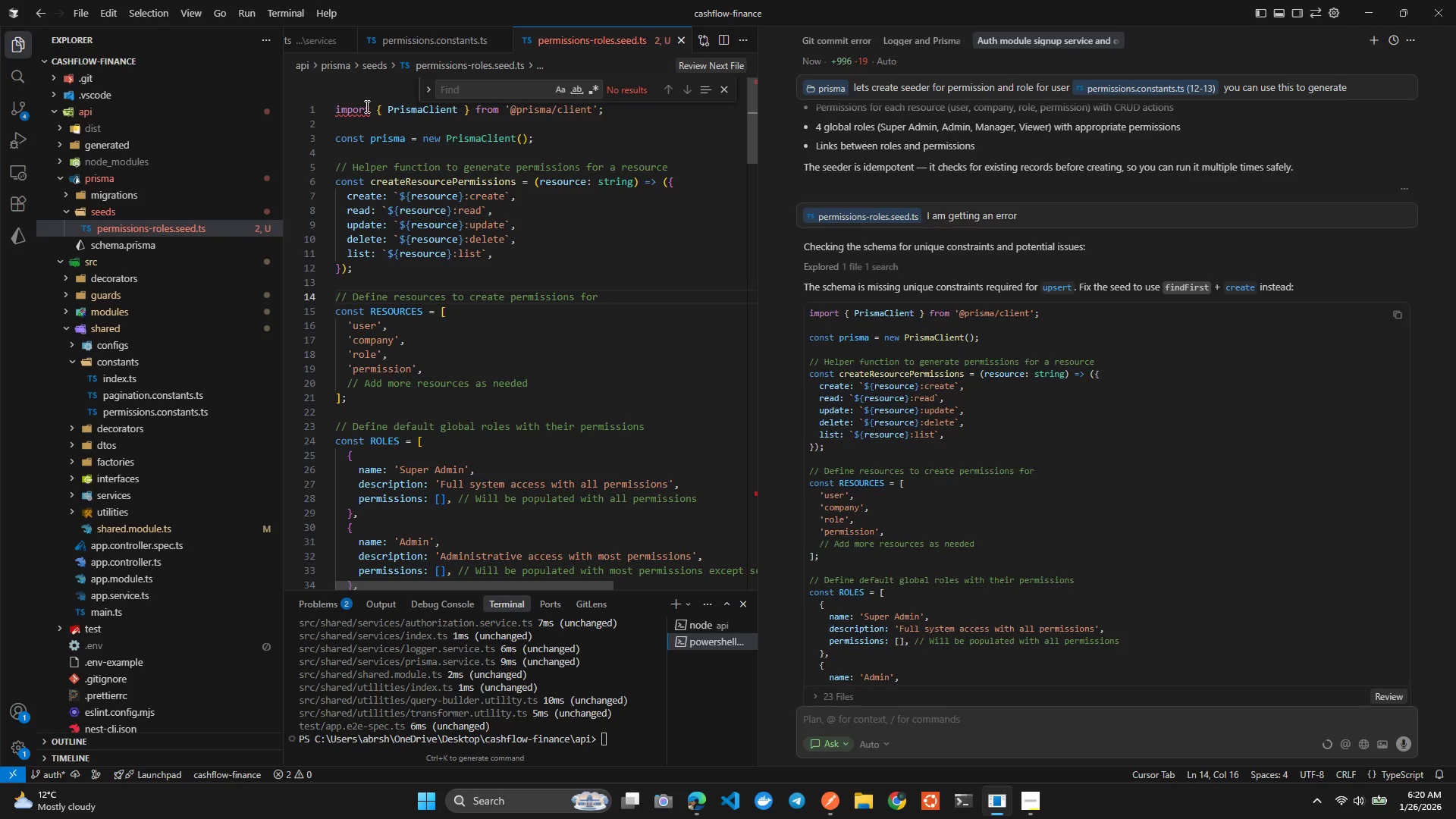 
left_click([365, 105])
 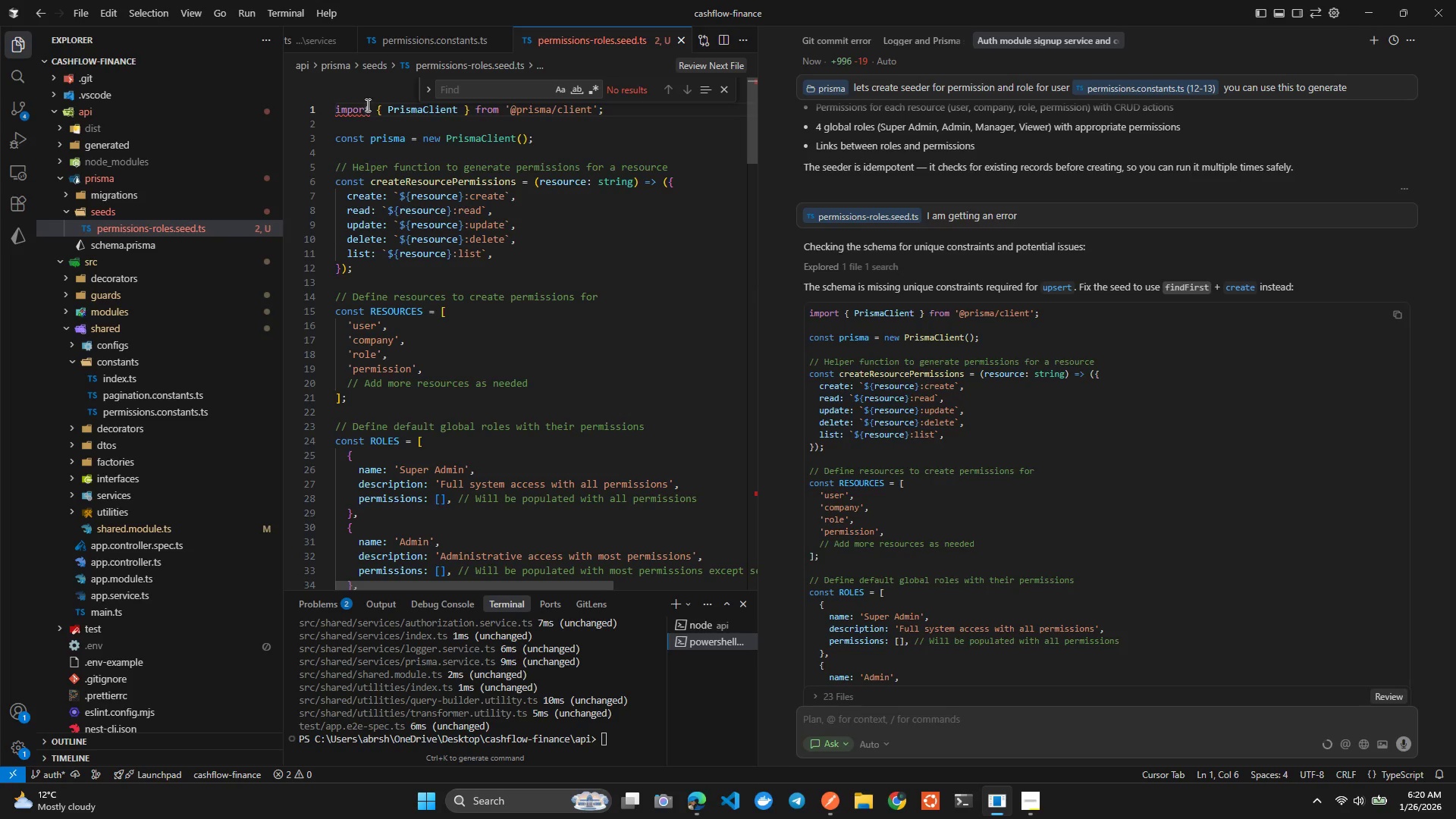 
left_click([366, 105])
 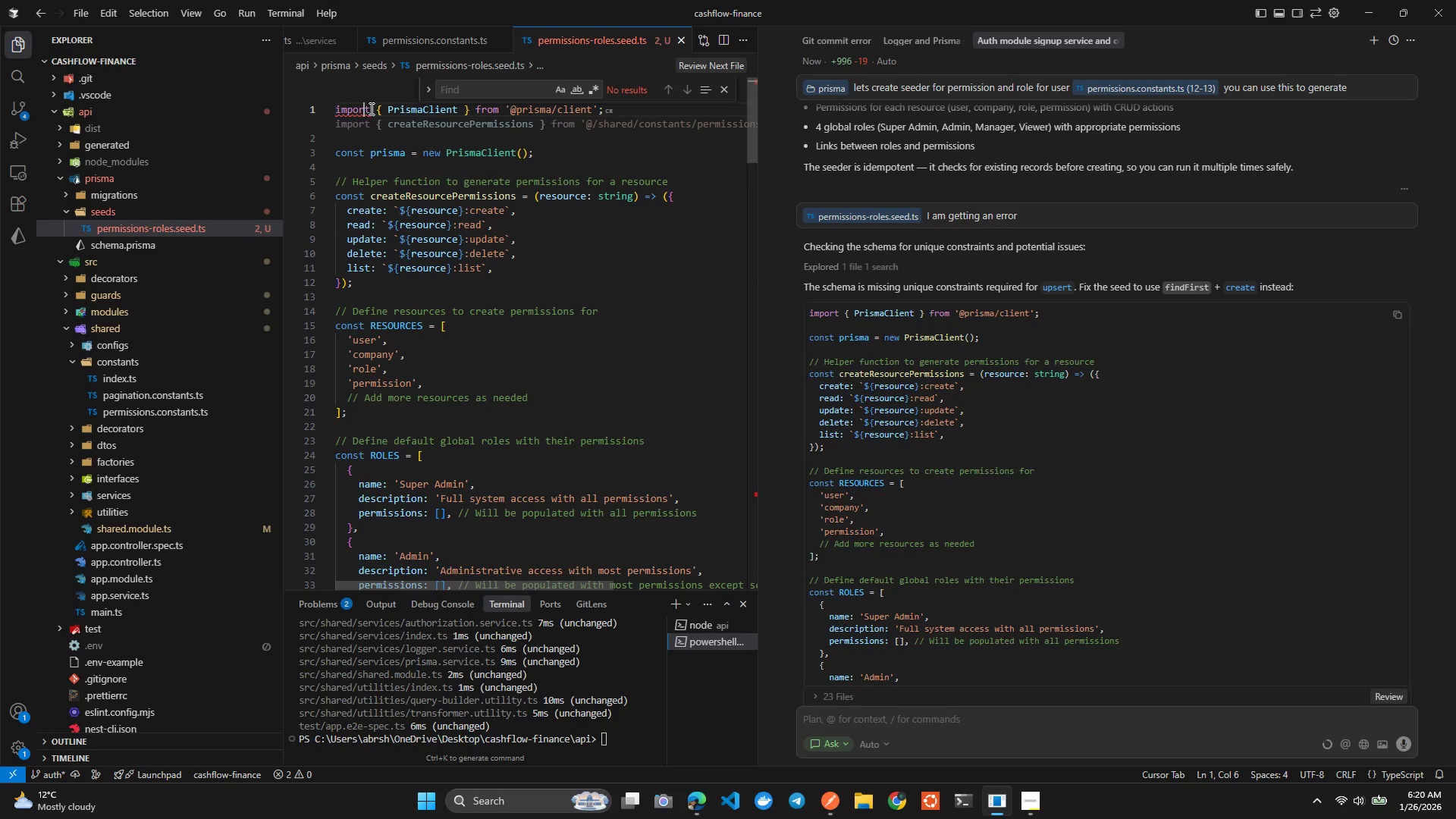 
left_click([370, 108])
 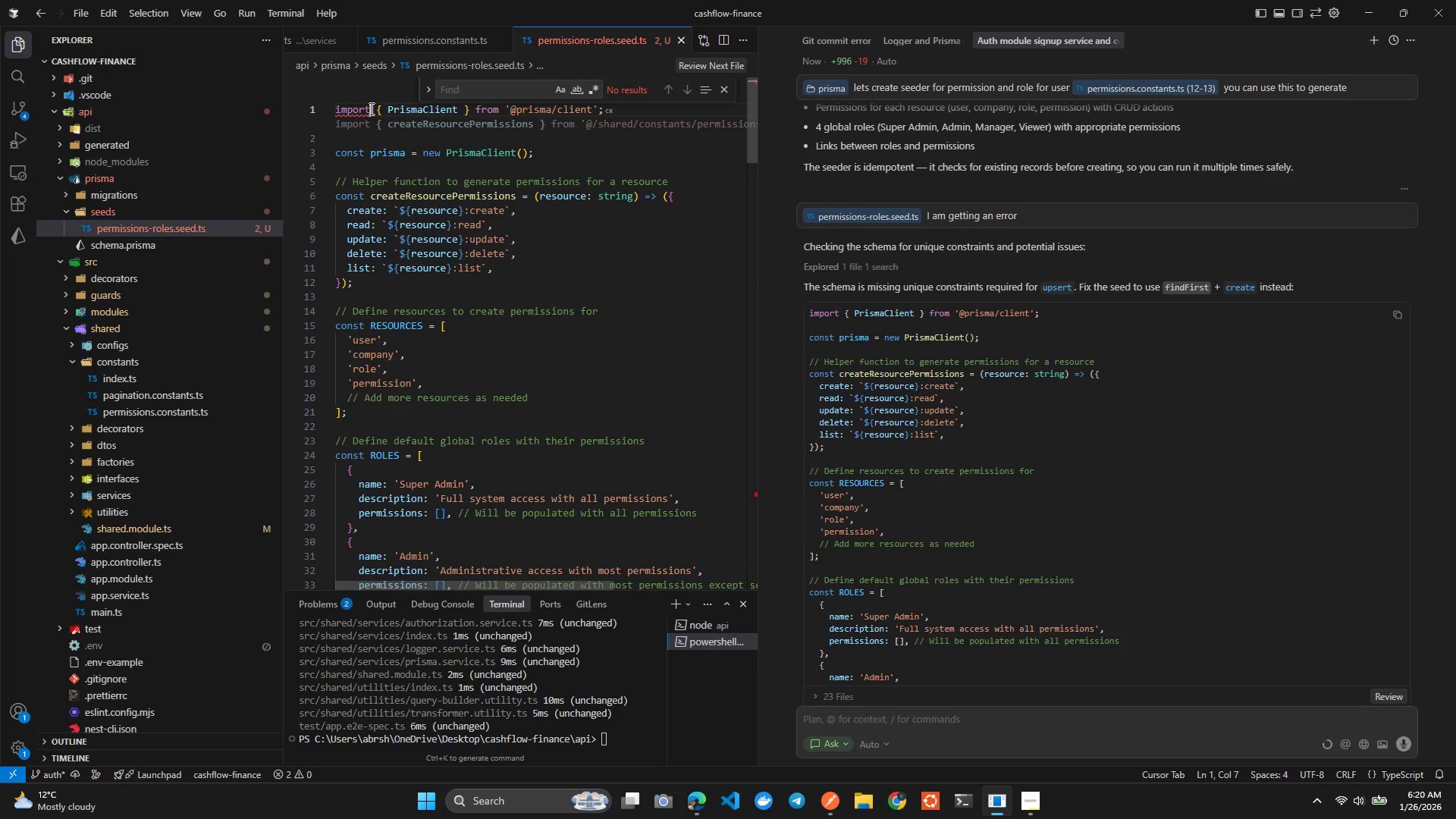 
key(Control+Space)
 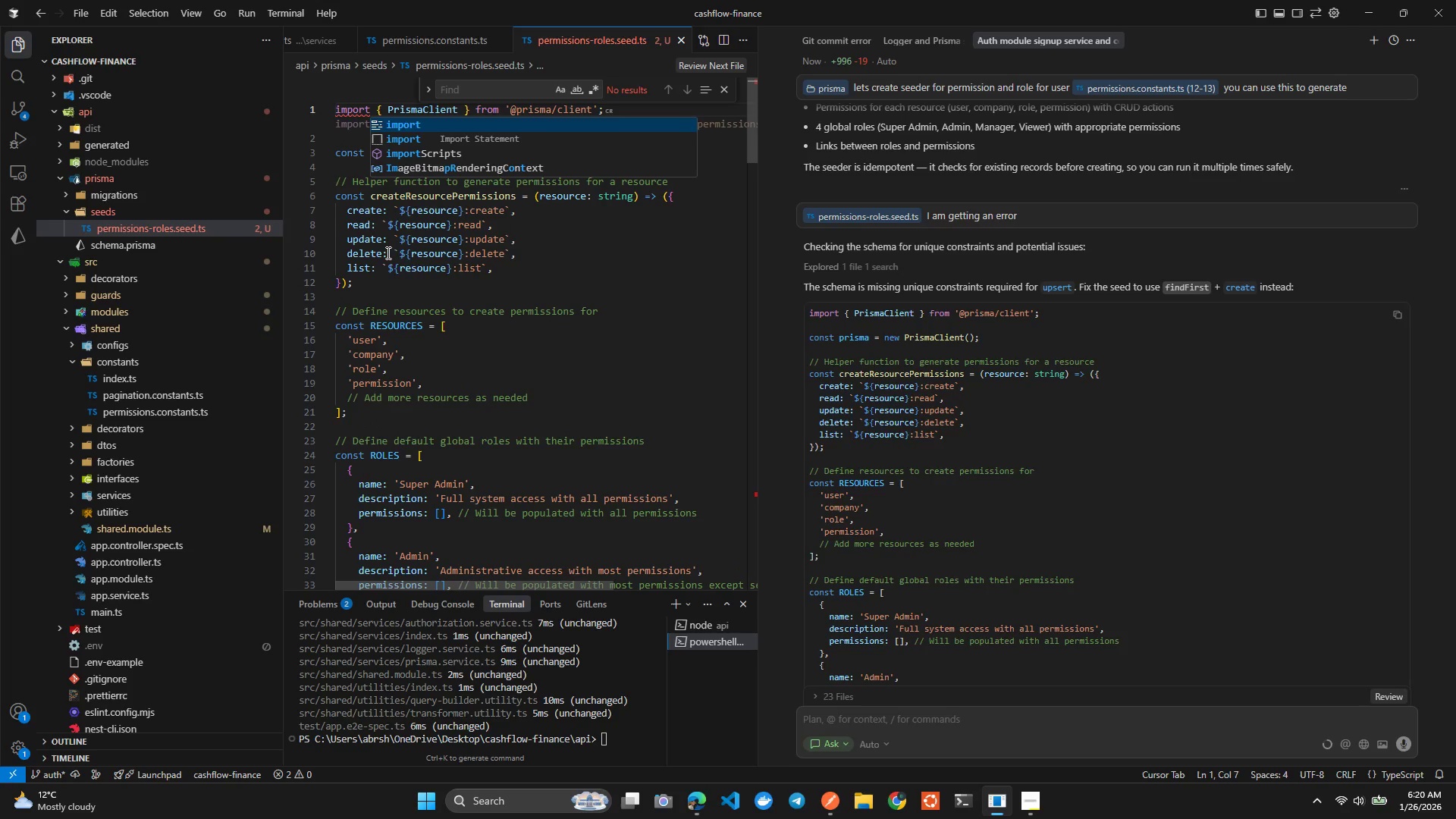 
left_click([375, 327])
 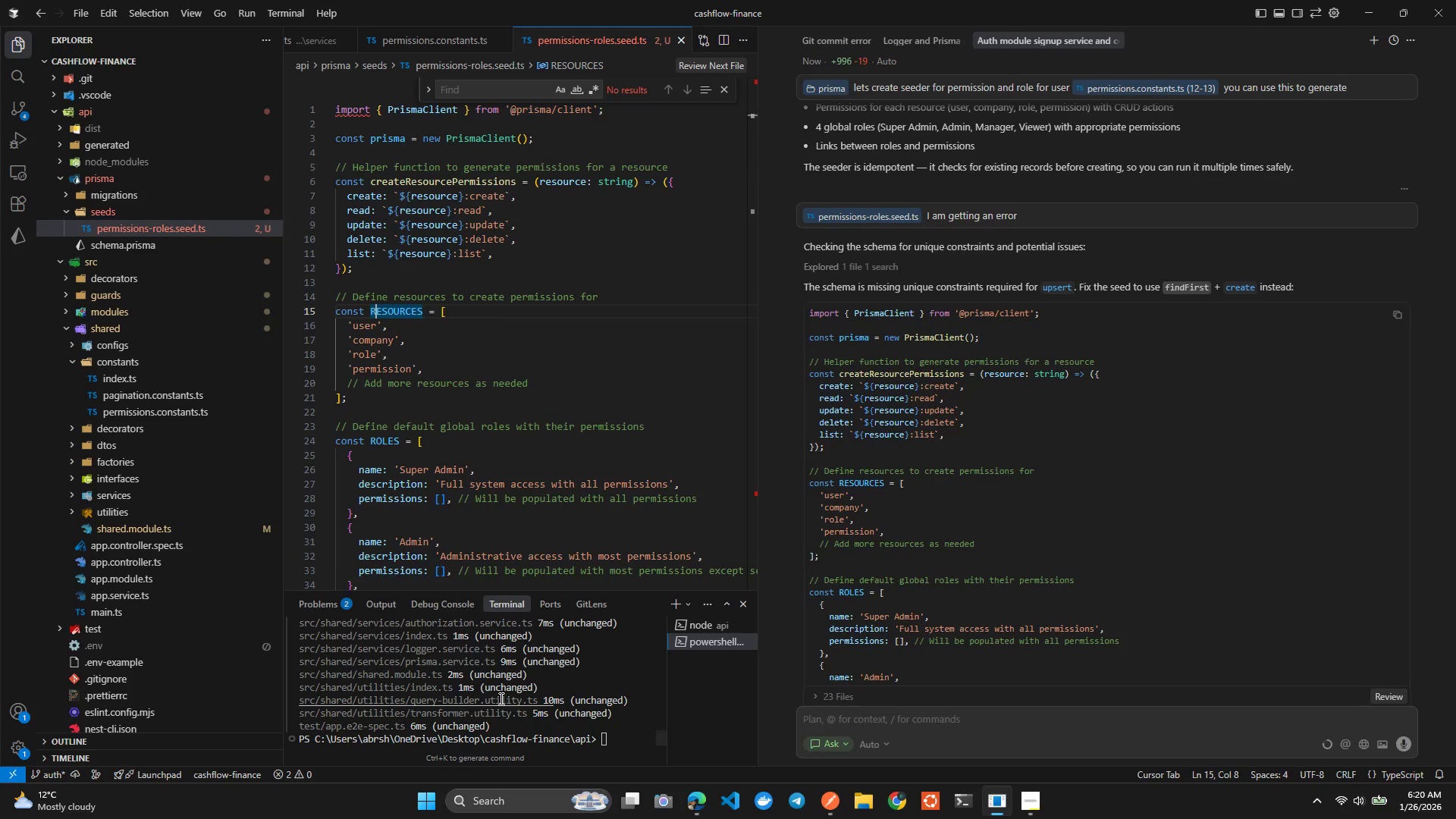 
left_click([500, 698])
 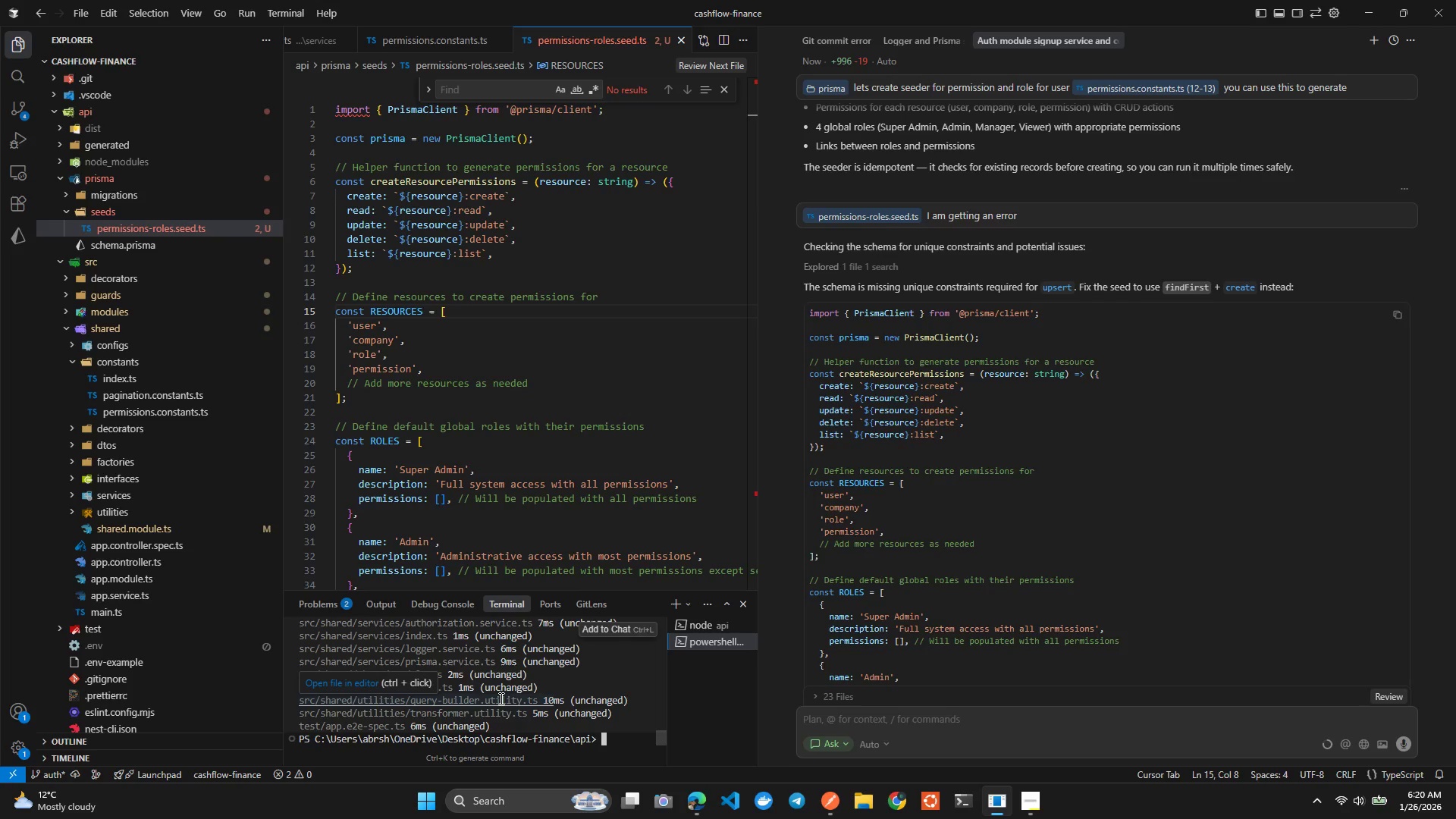 
key(ArrowUp)
 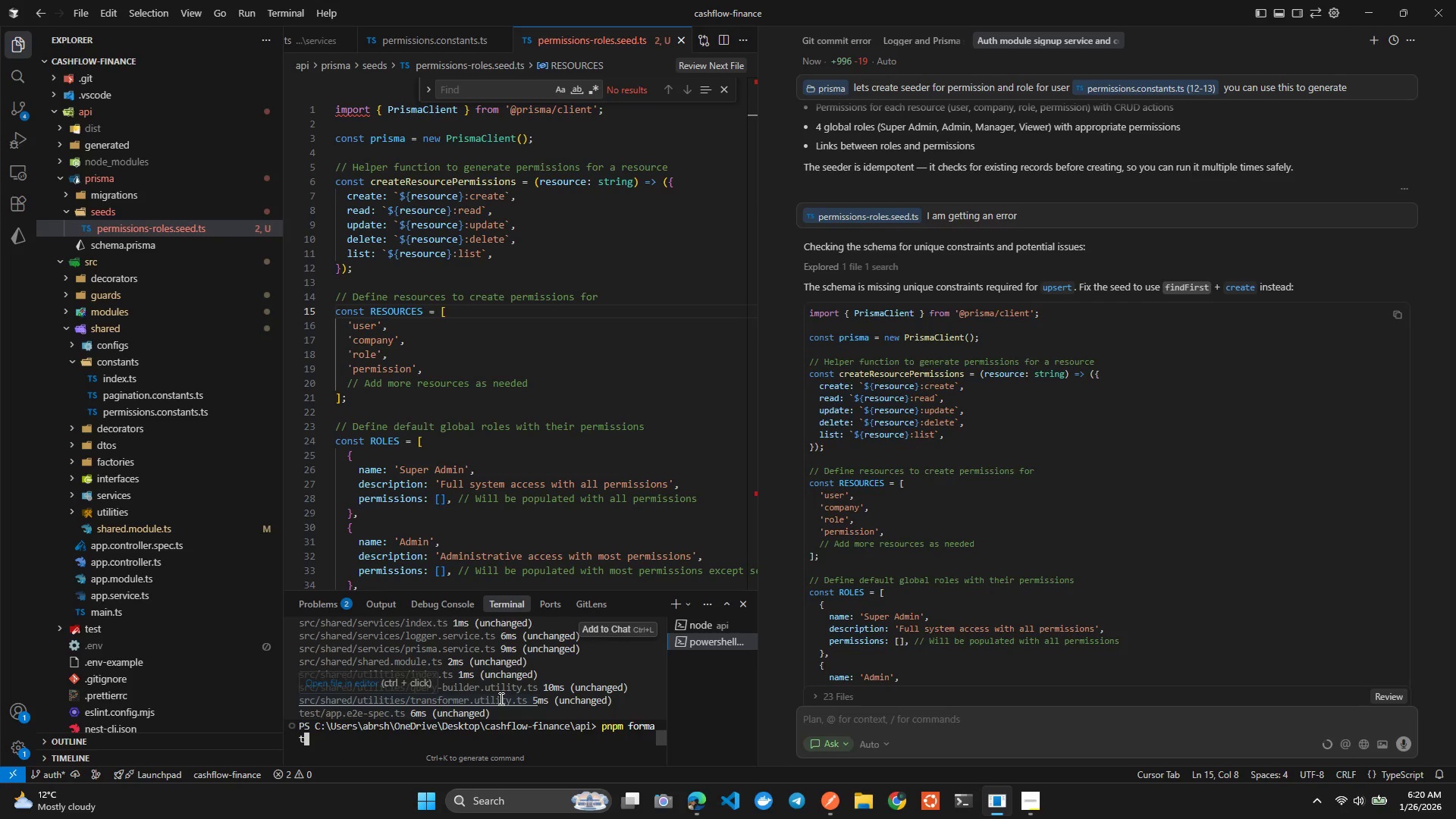 
key(Enter)
 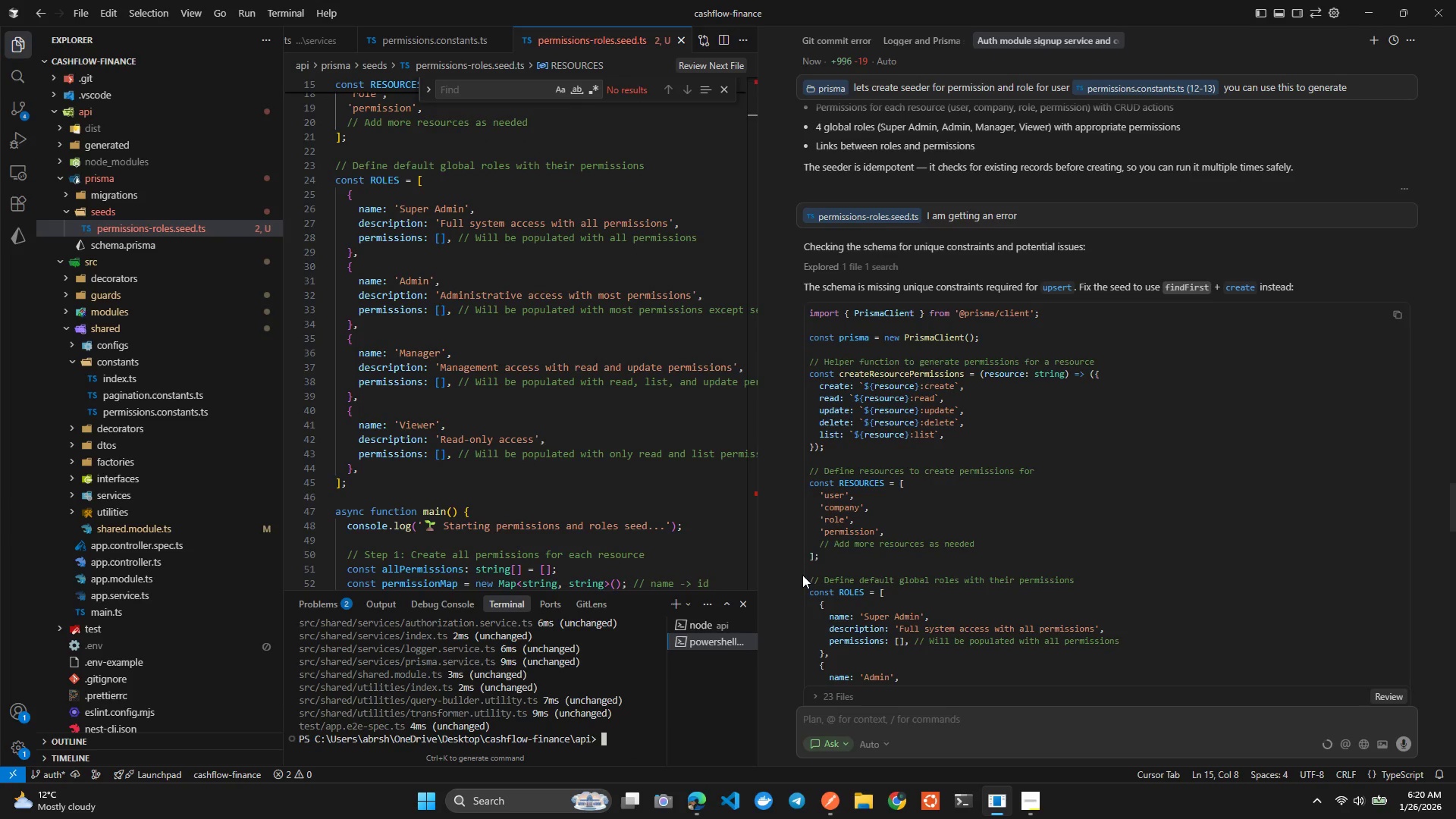 
left_click([754, 493])
 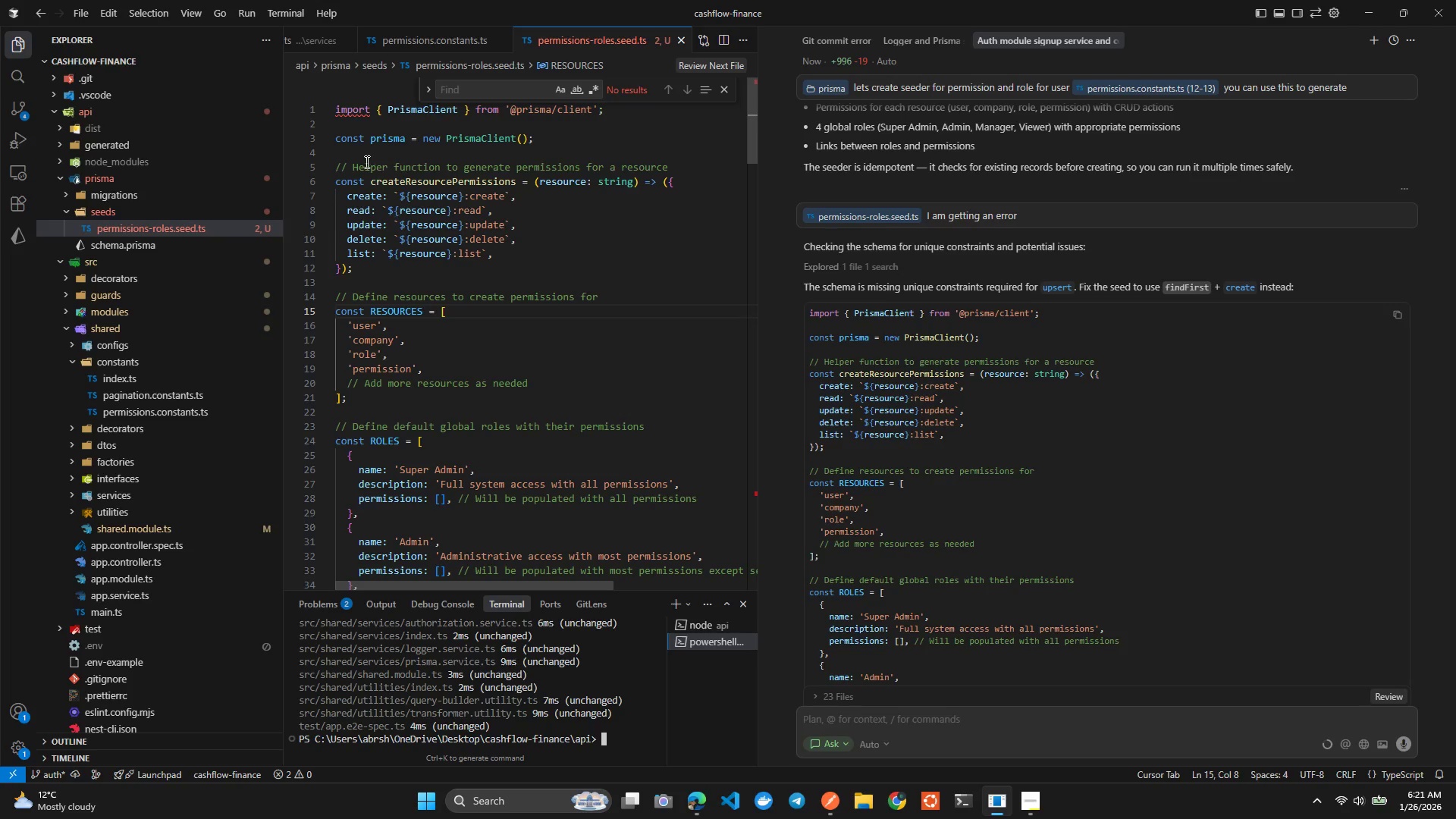 
wait(7.52)
 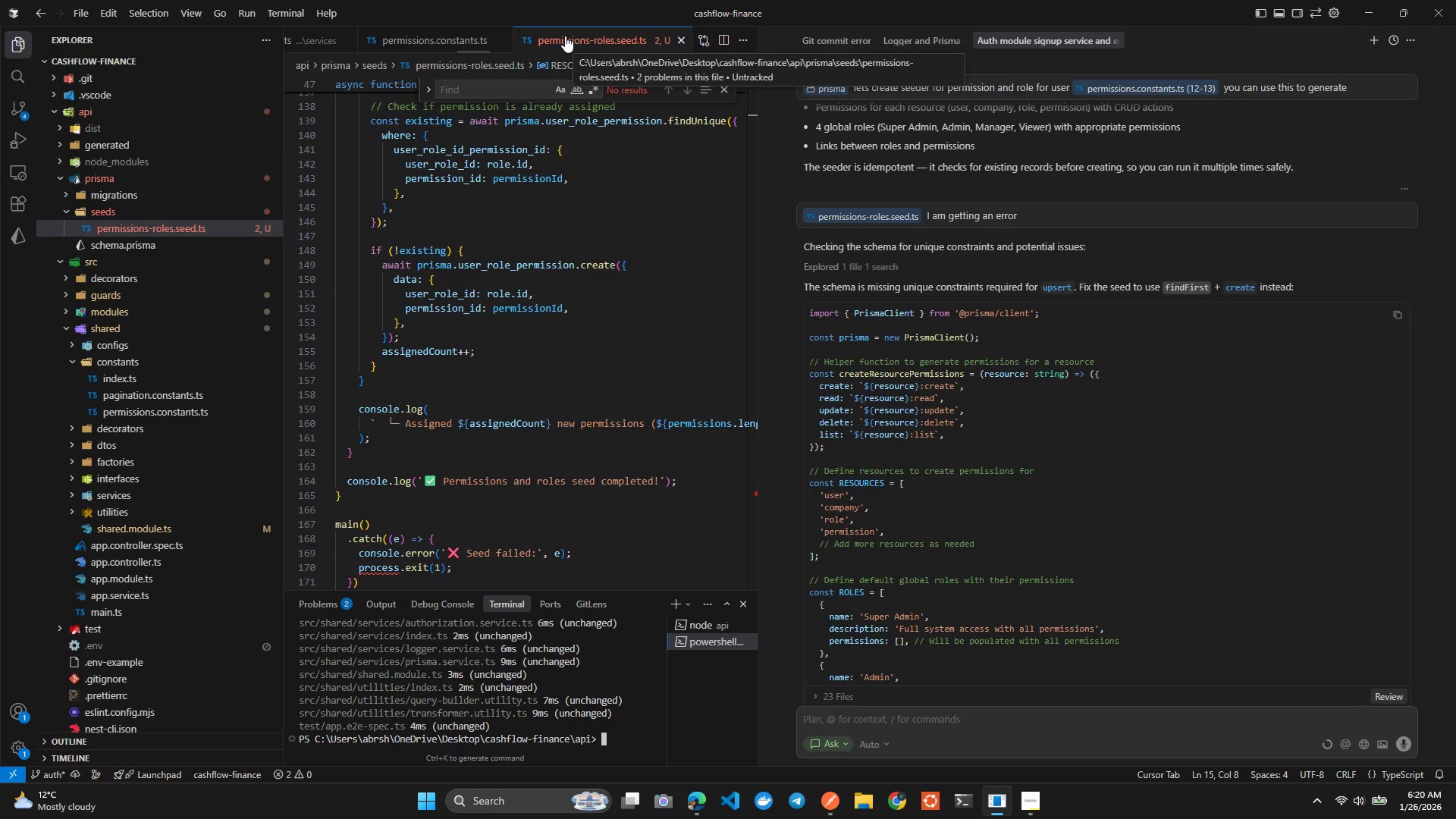 
left_click([380, 204])
 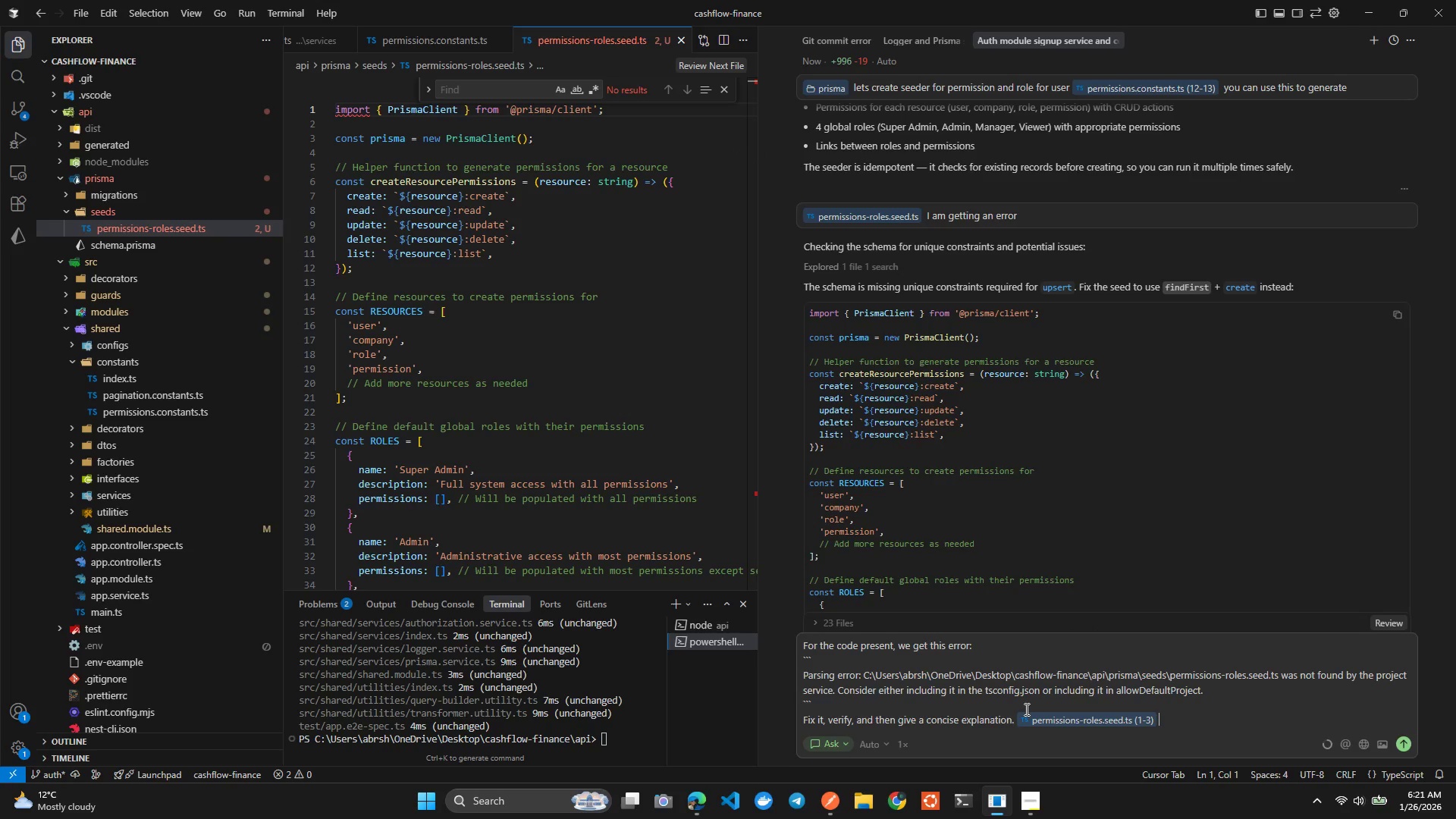 
key(Enter)
 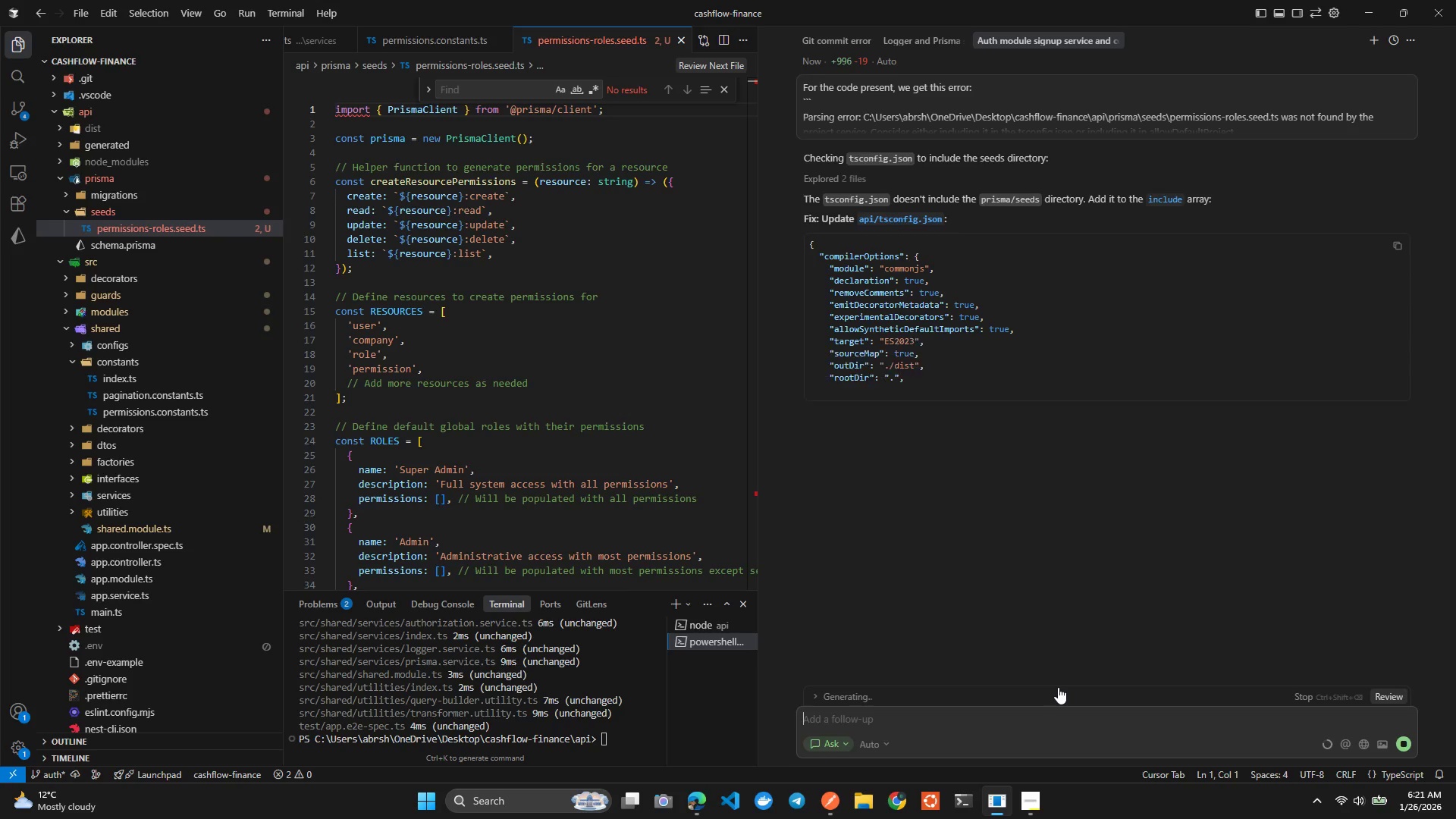 
wait(13.88)
 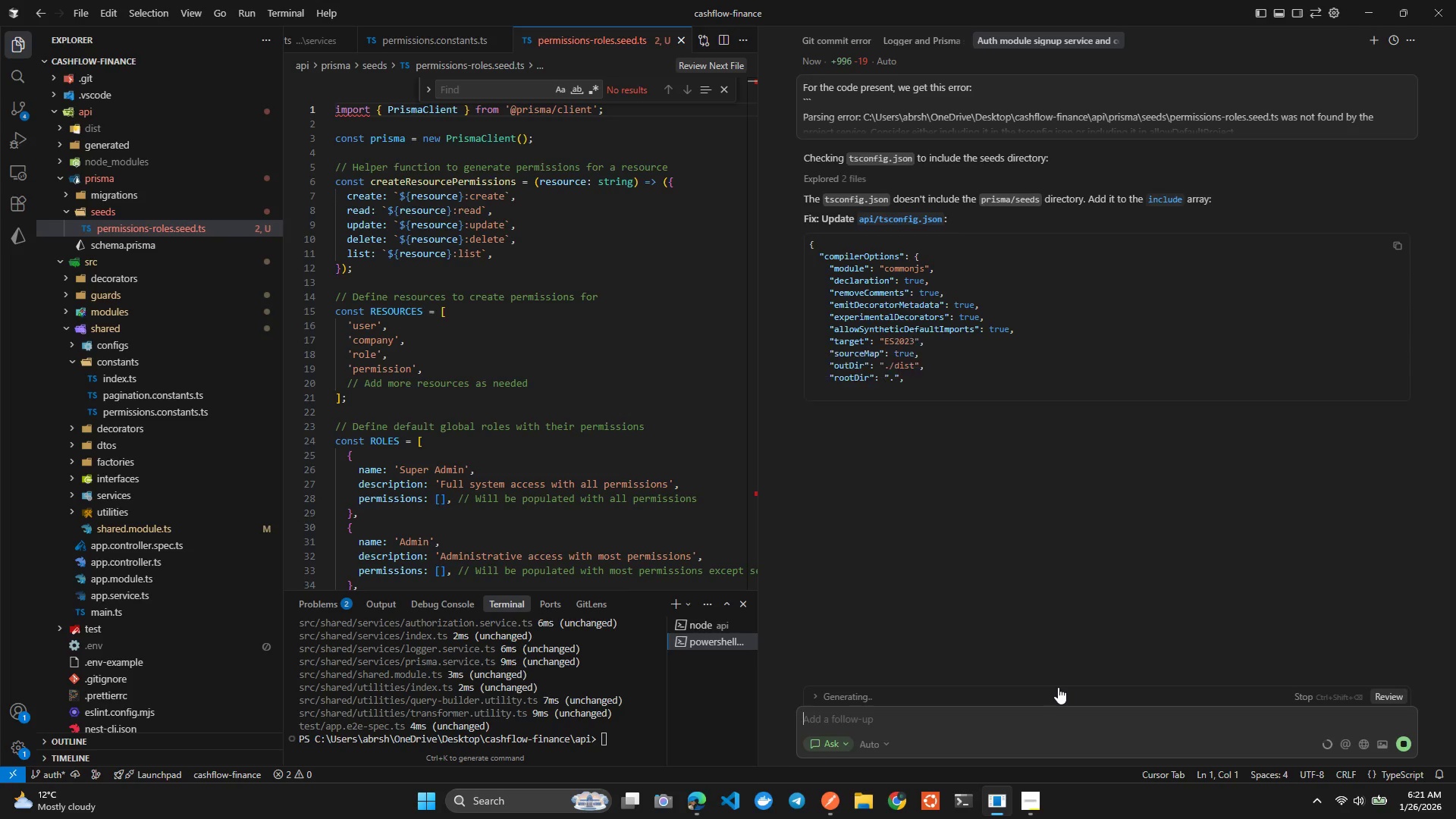 
double_click([873, 476])
 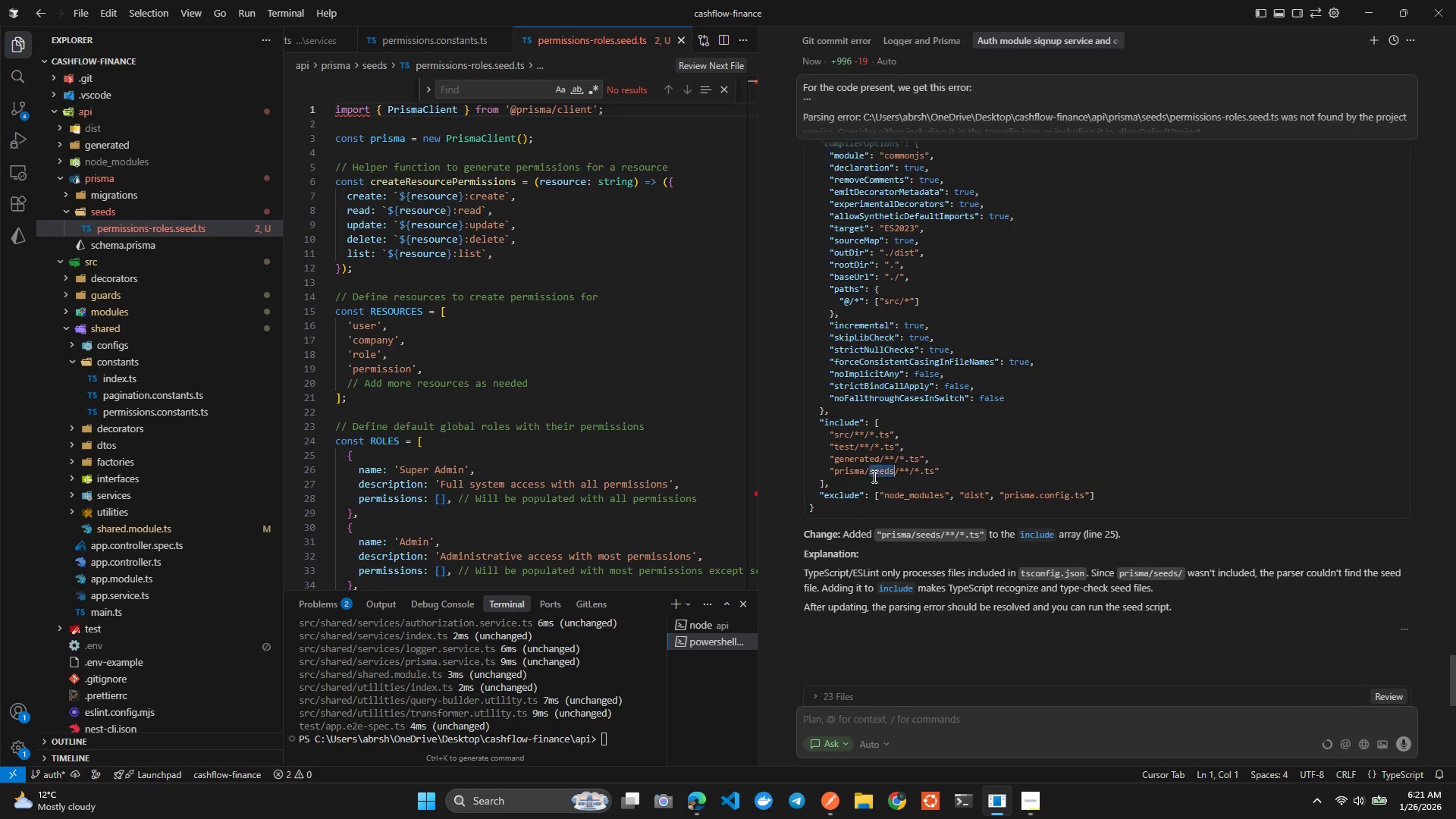 
triple_click([873, 476])
 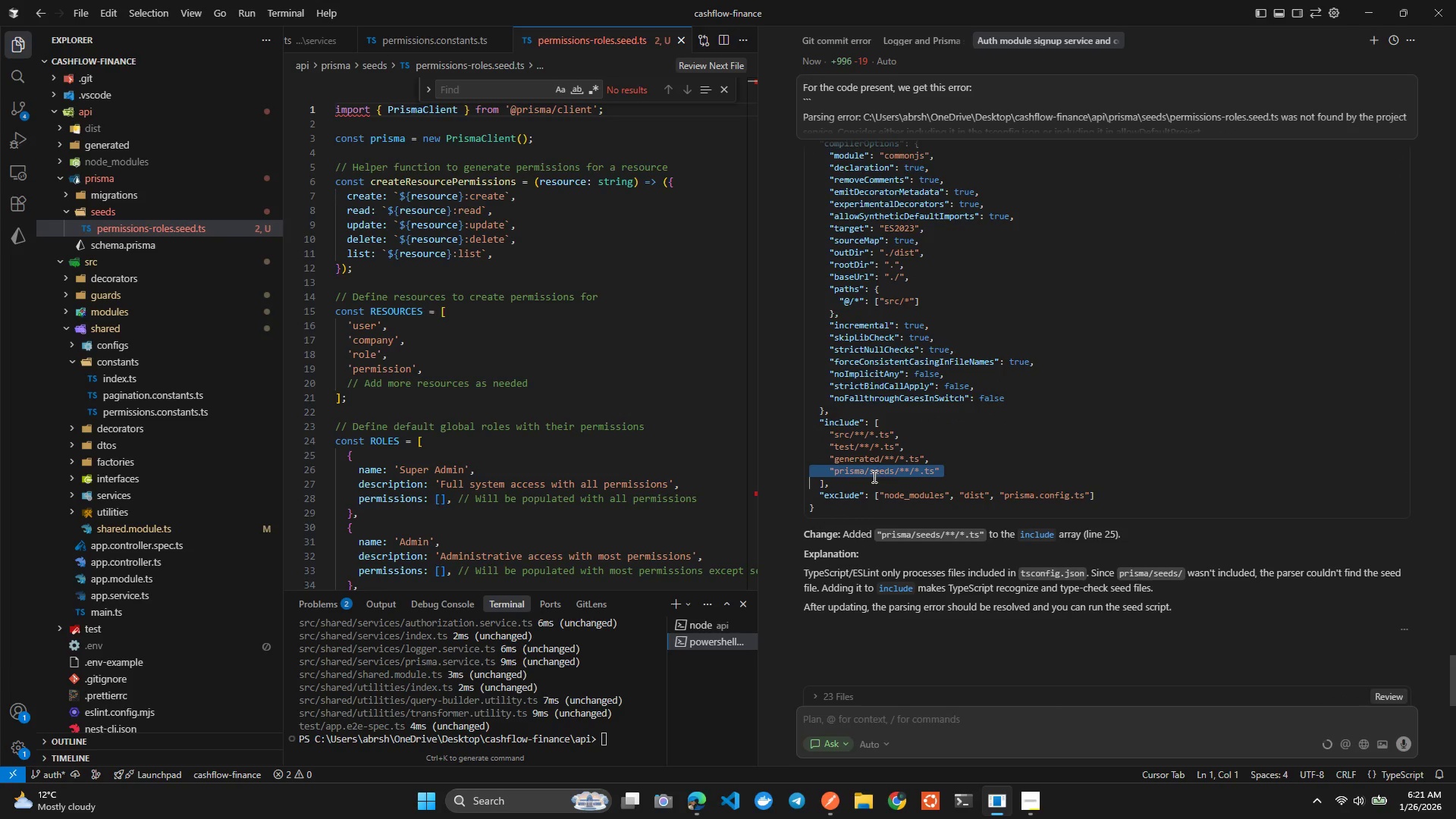 
key(Control+C)
 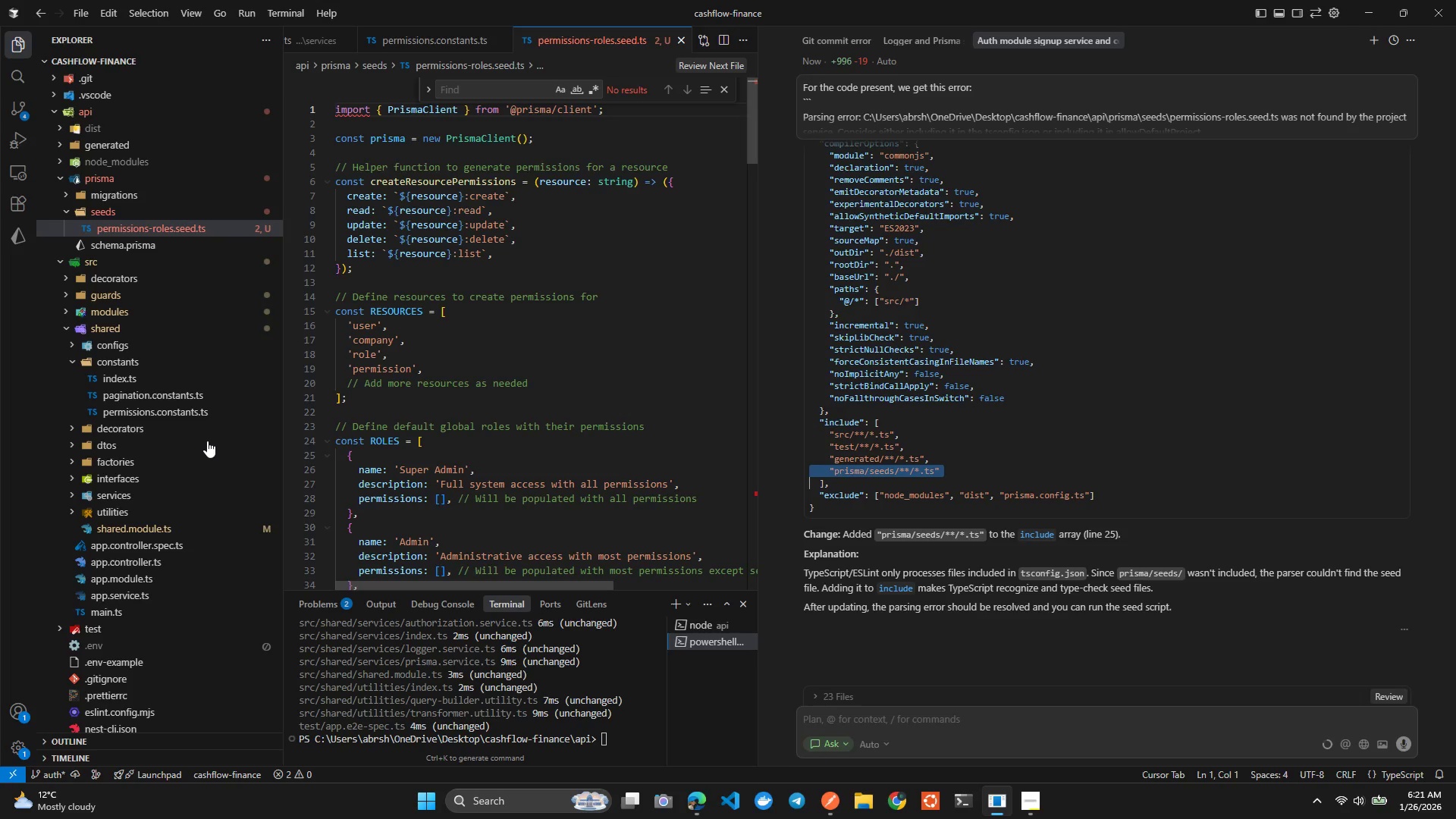 
left_click([450, 385])
 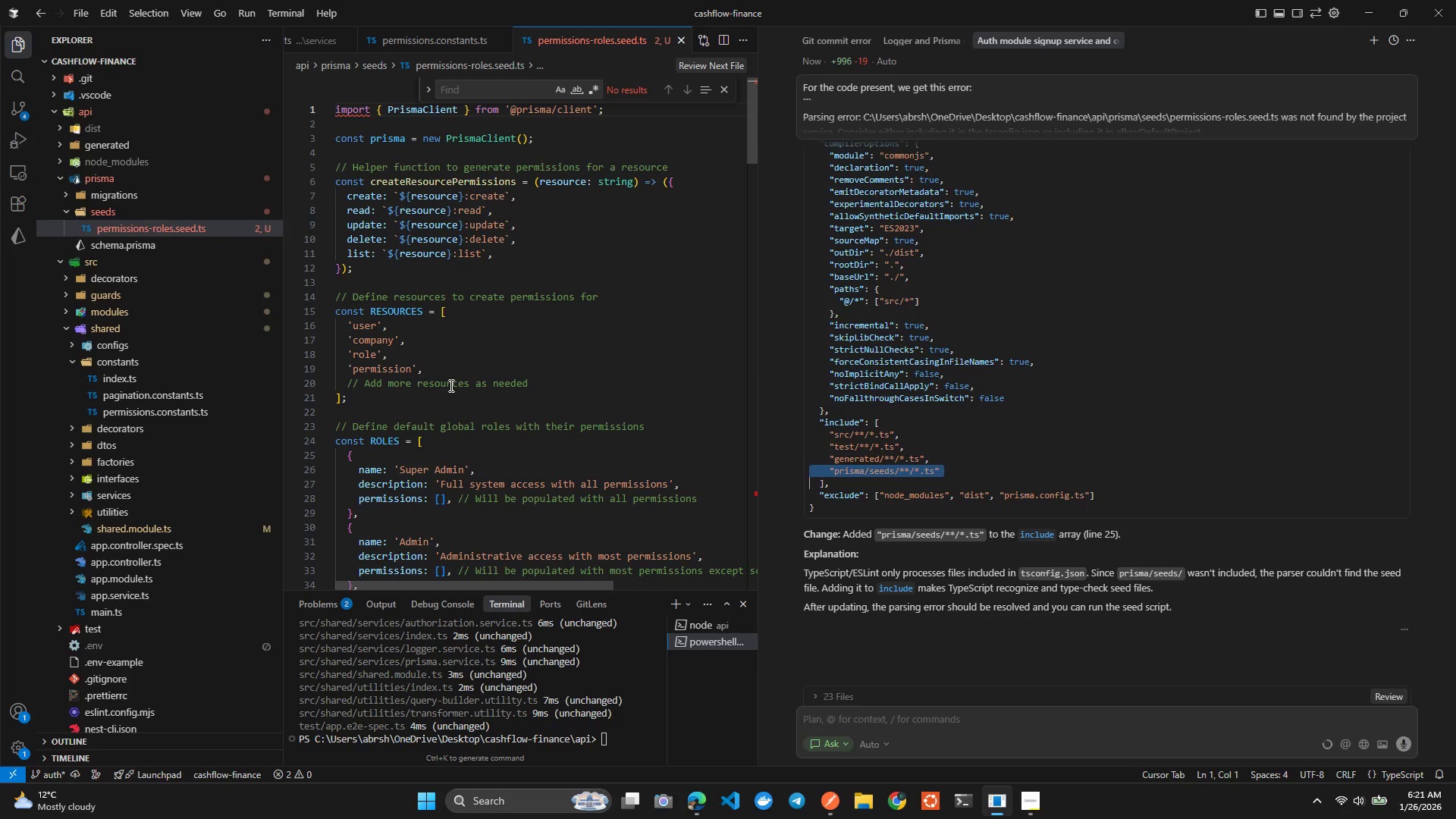 
key(Control+Tab)
 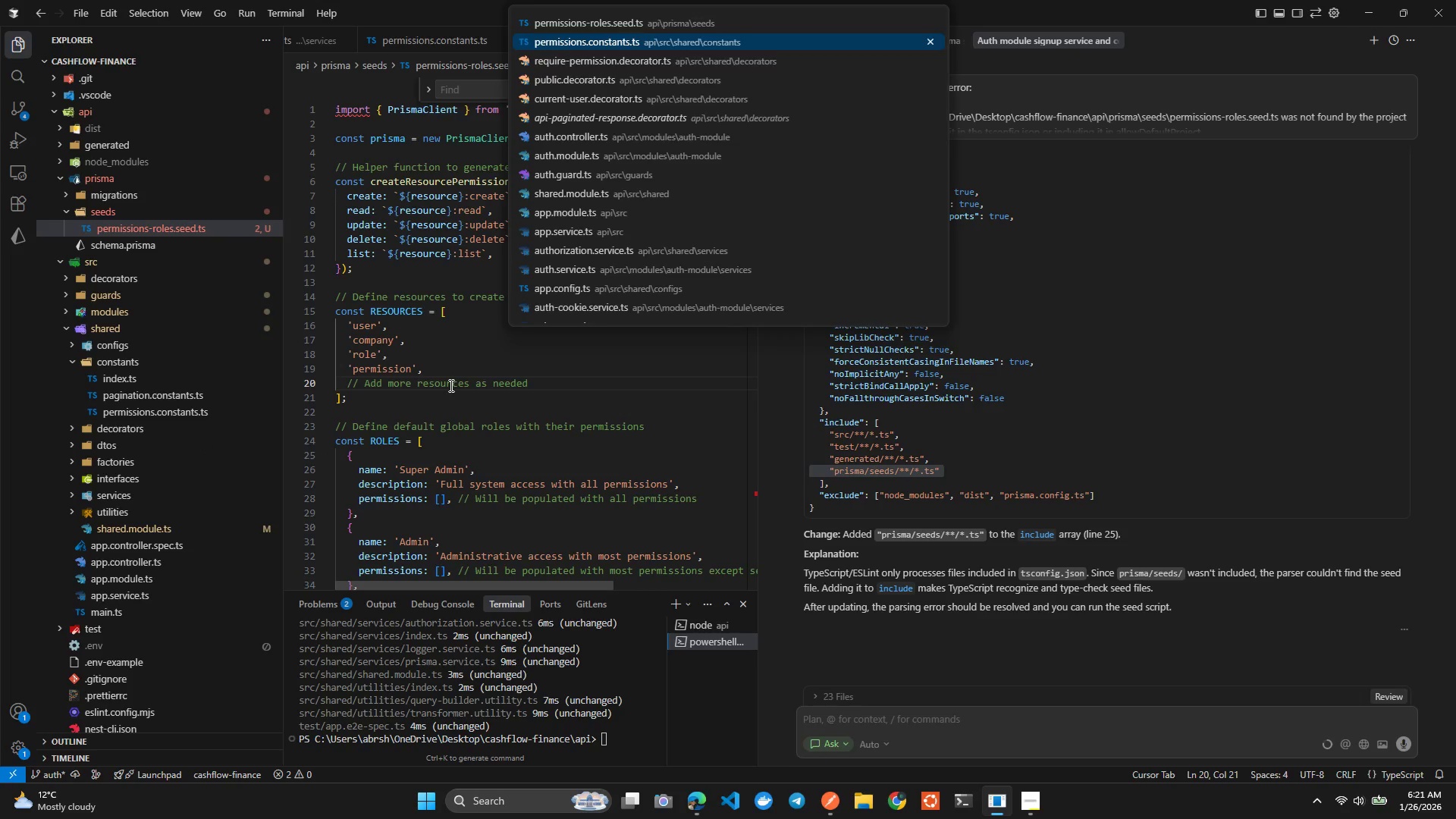 
key(Control+ArrowUp)
 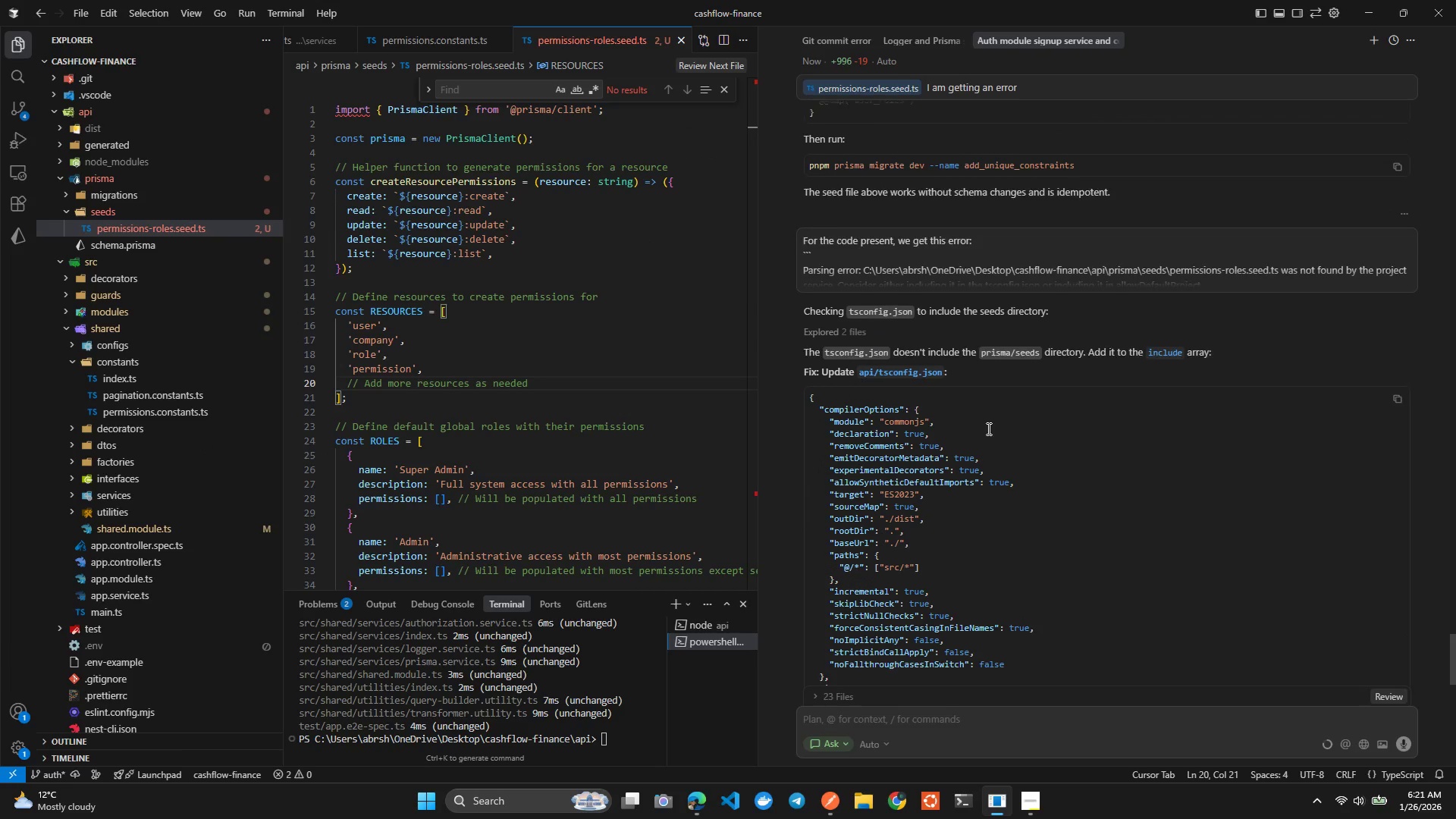 
left_click([541, 428])
 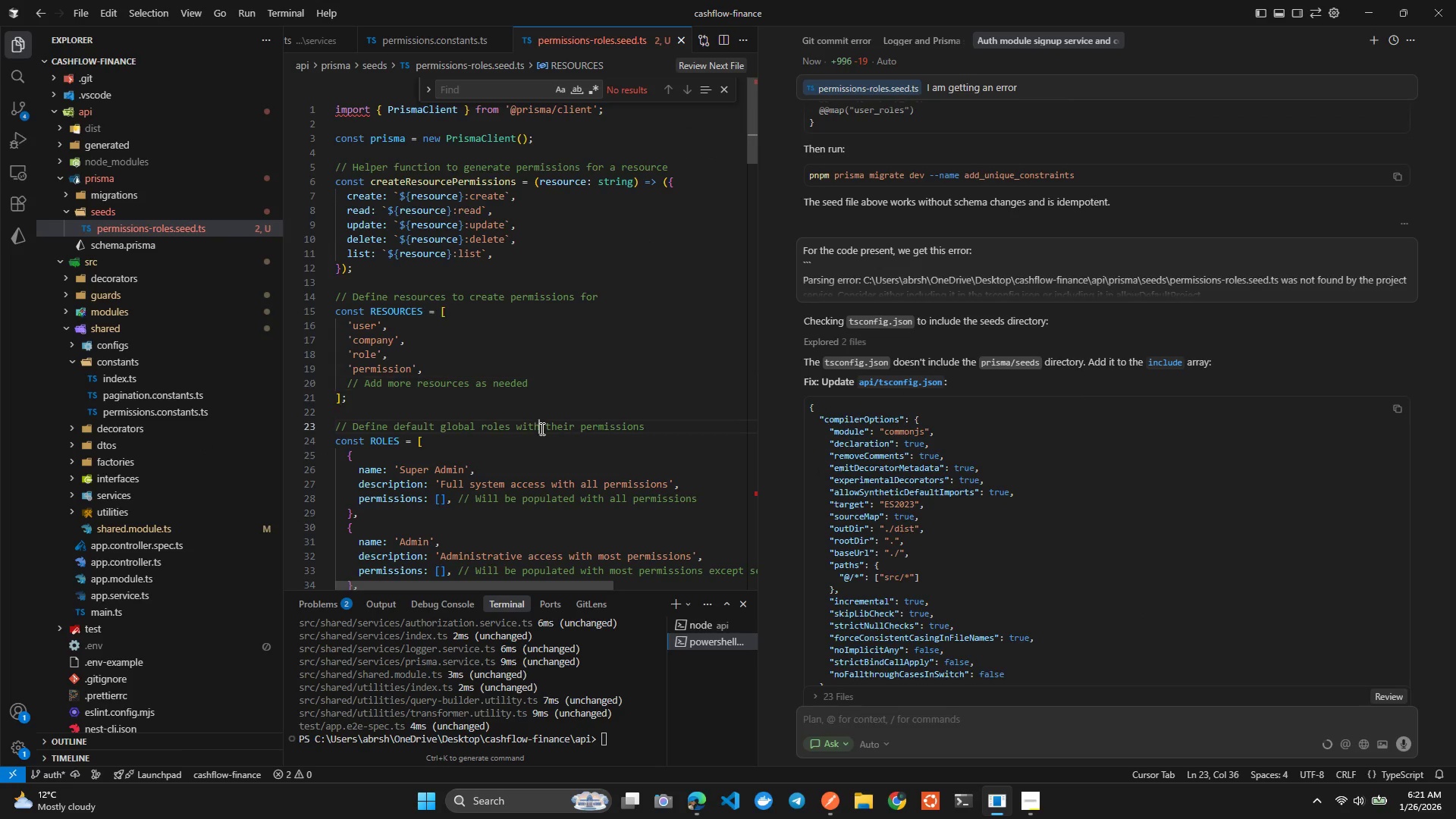 
key(Control+P)
 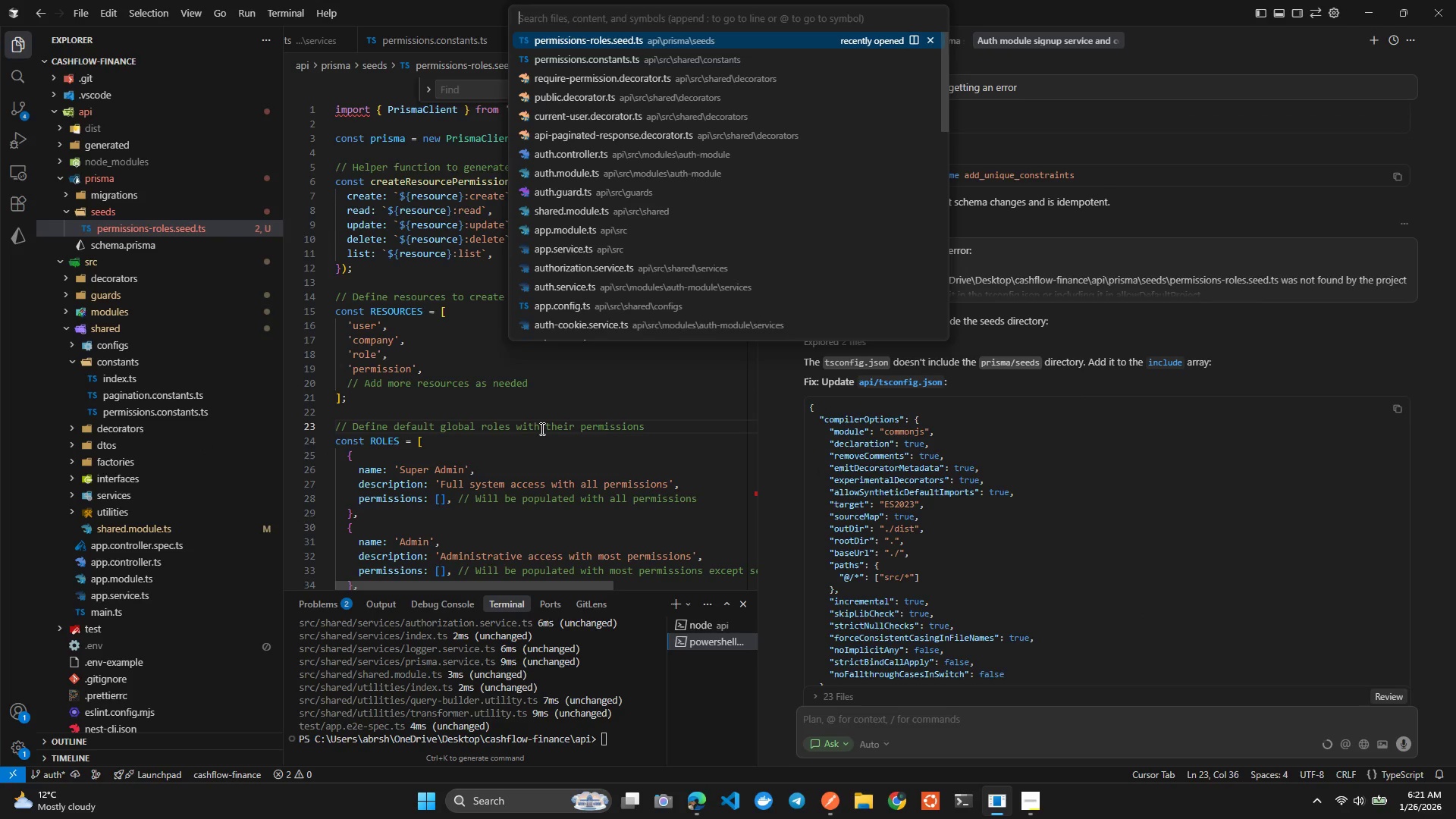 
type(confi.js)
 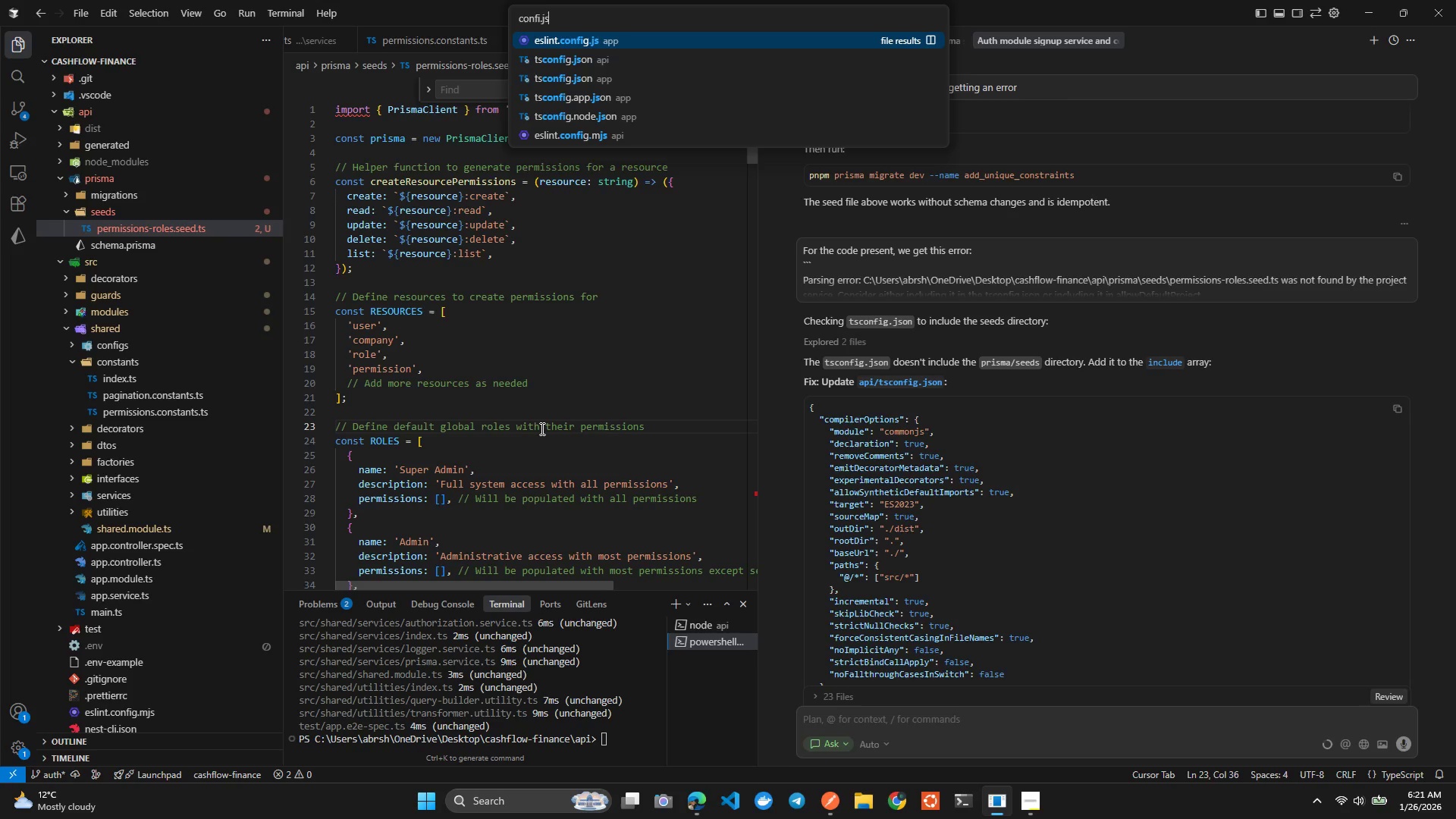 
key(ArrowDown)
 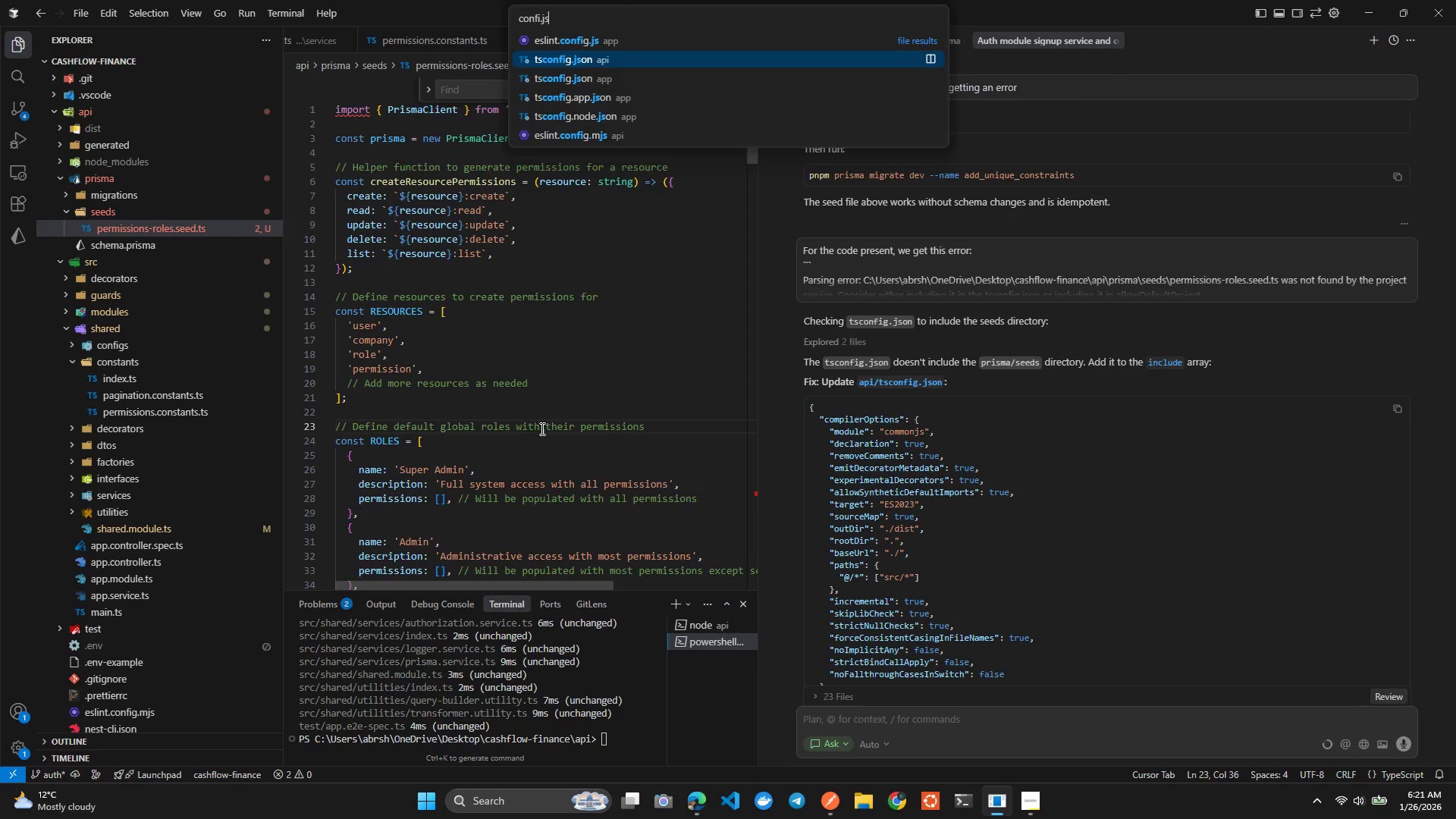 
key(Enter)
 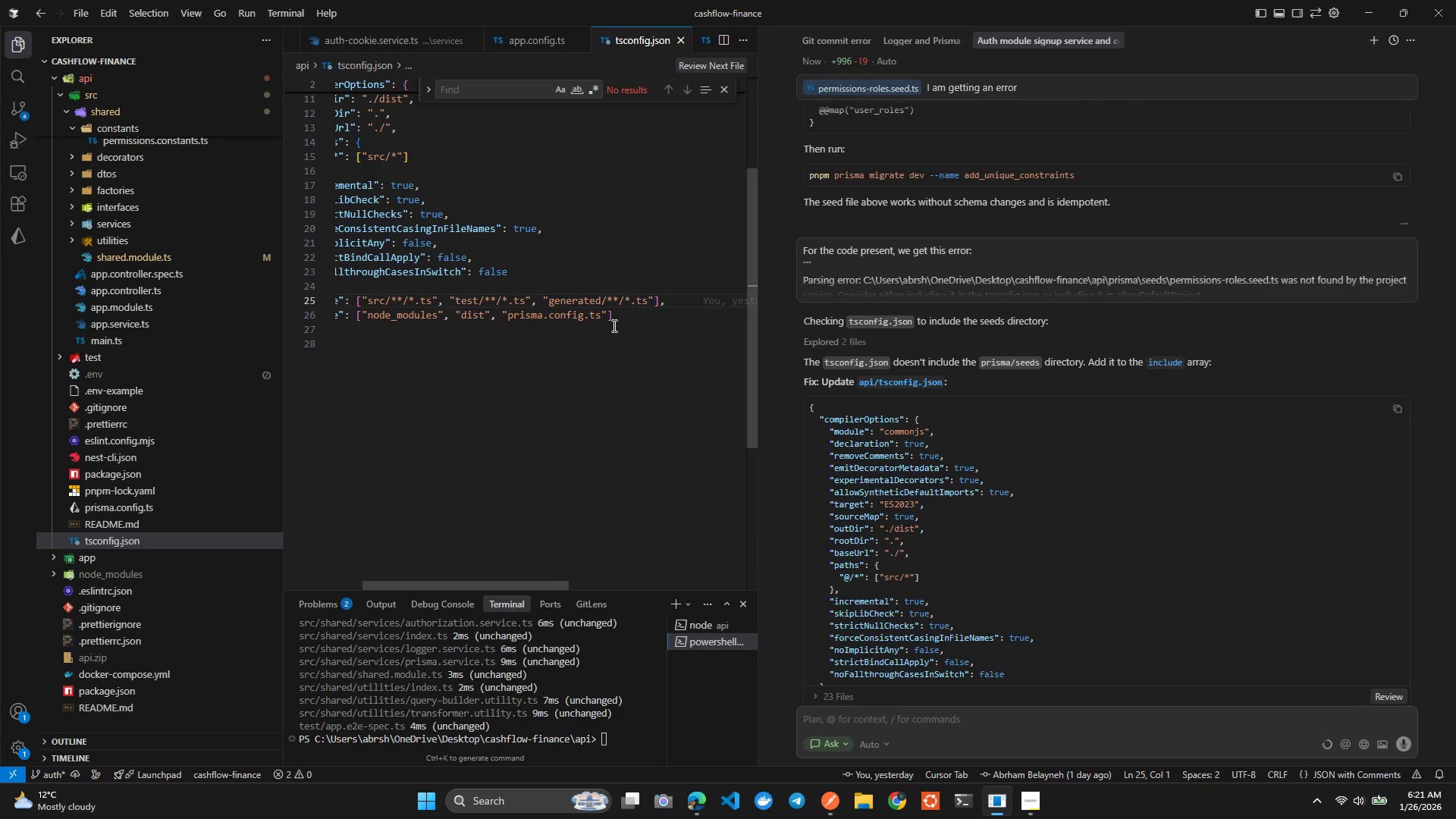 
left_click([651, 305])
 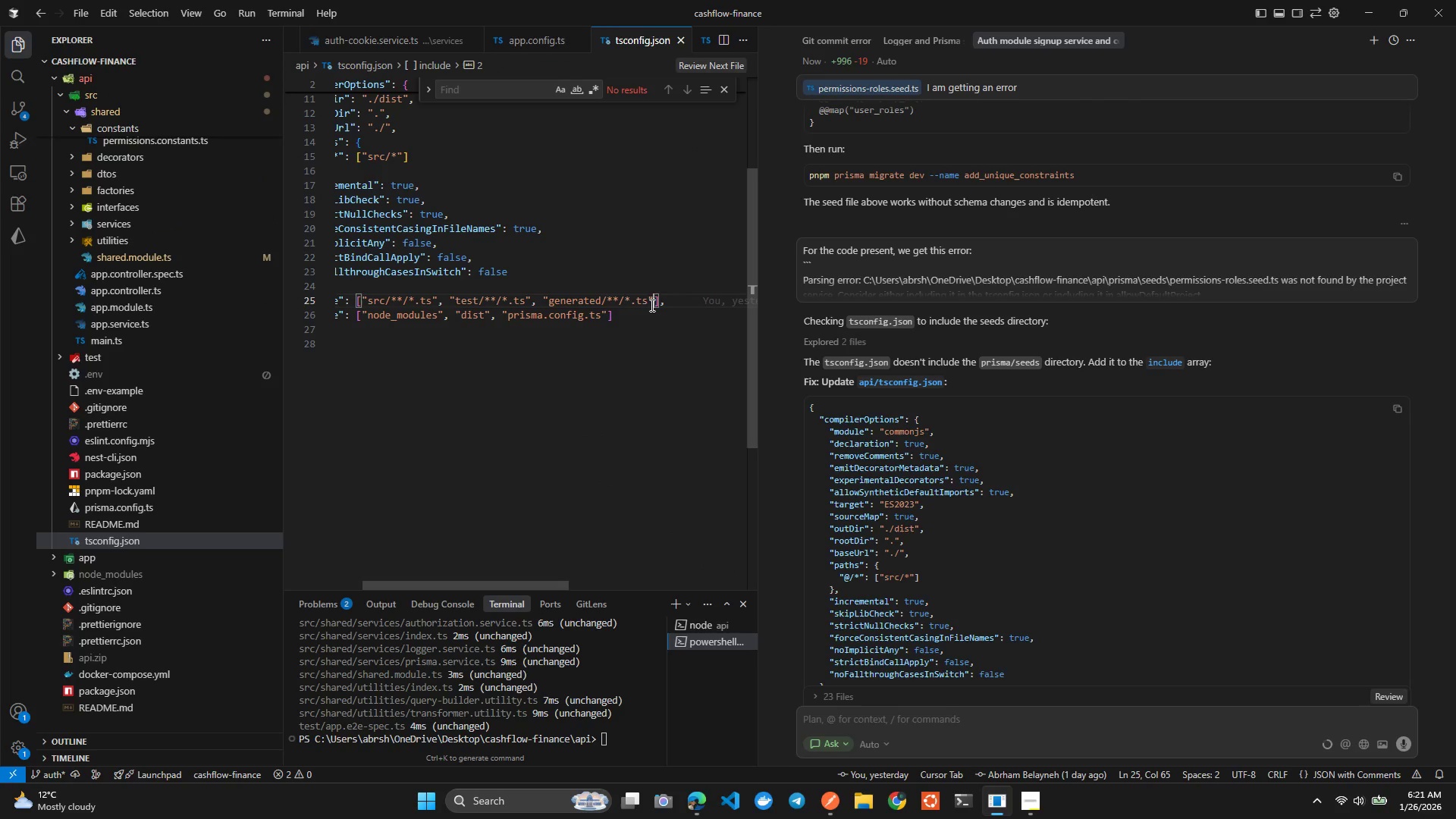 
key(Comma)
 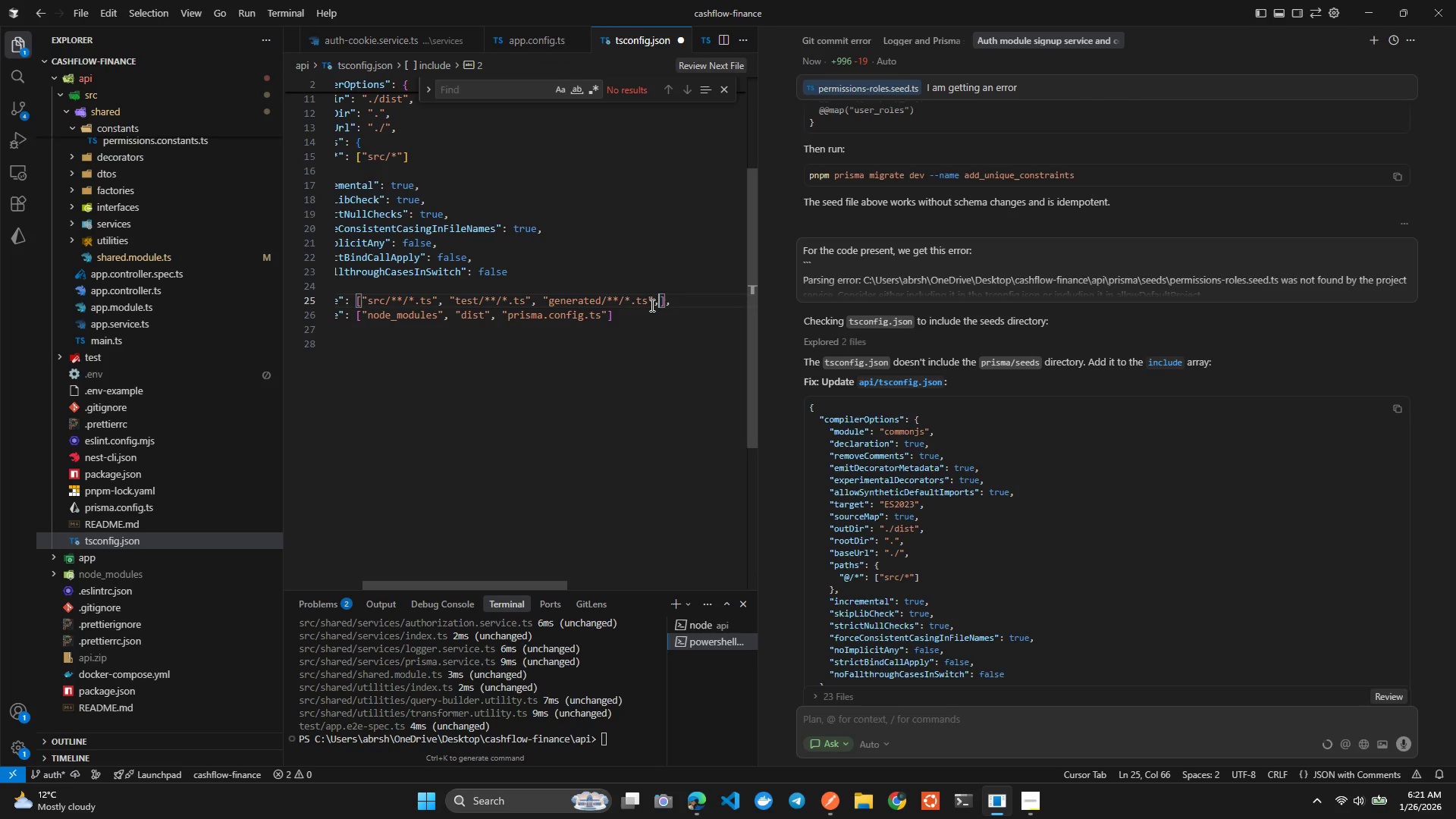 
key(Space)
 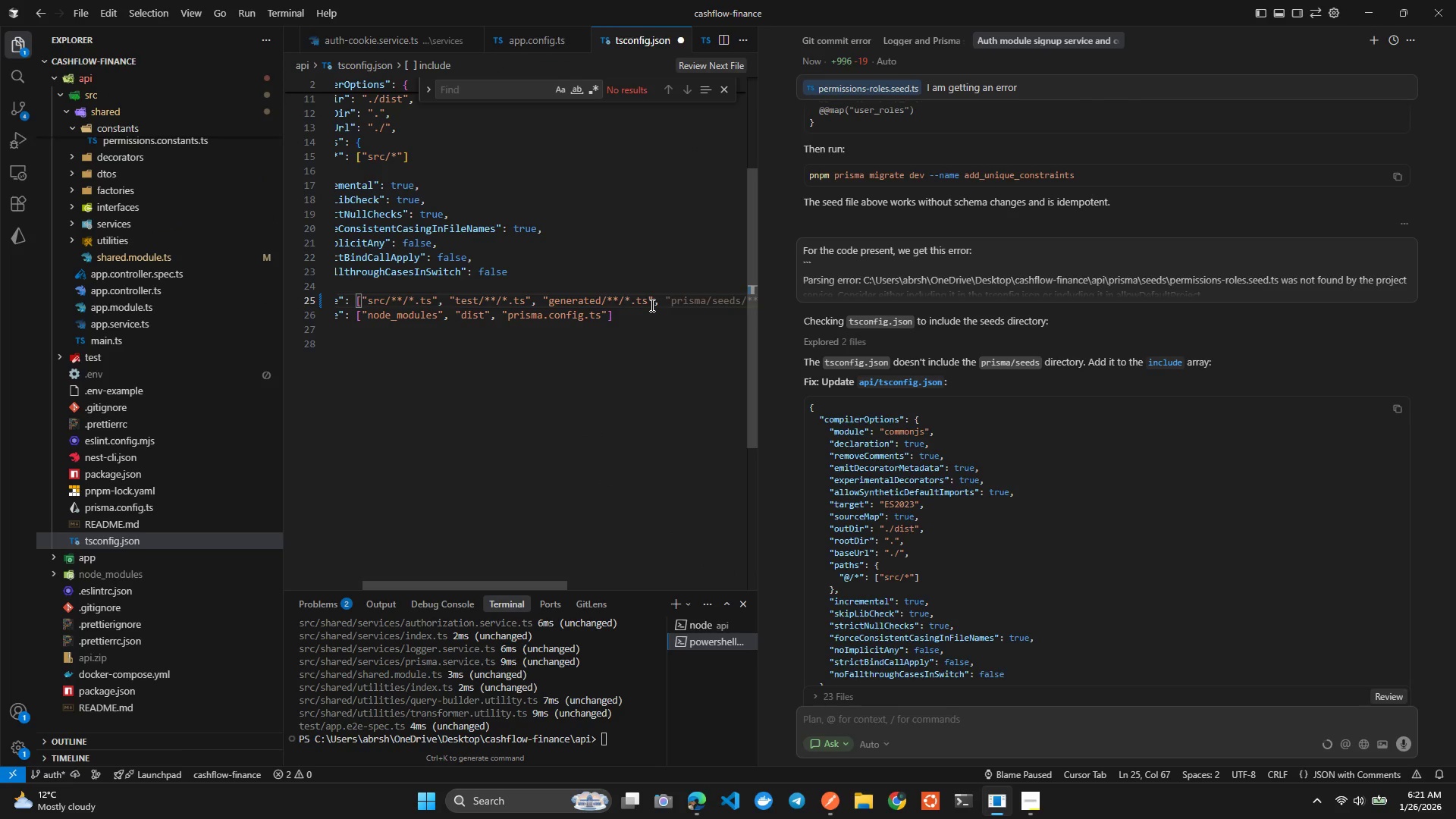 
key(Tab)
 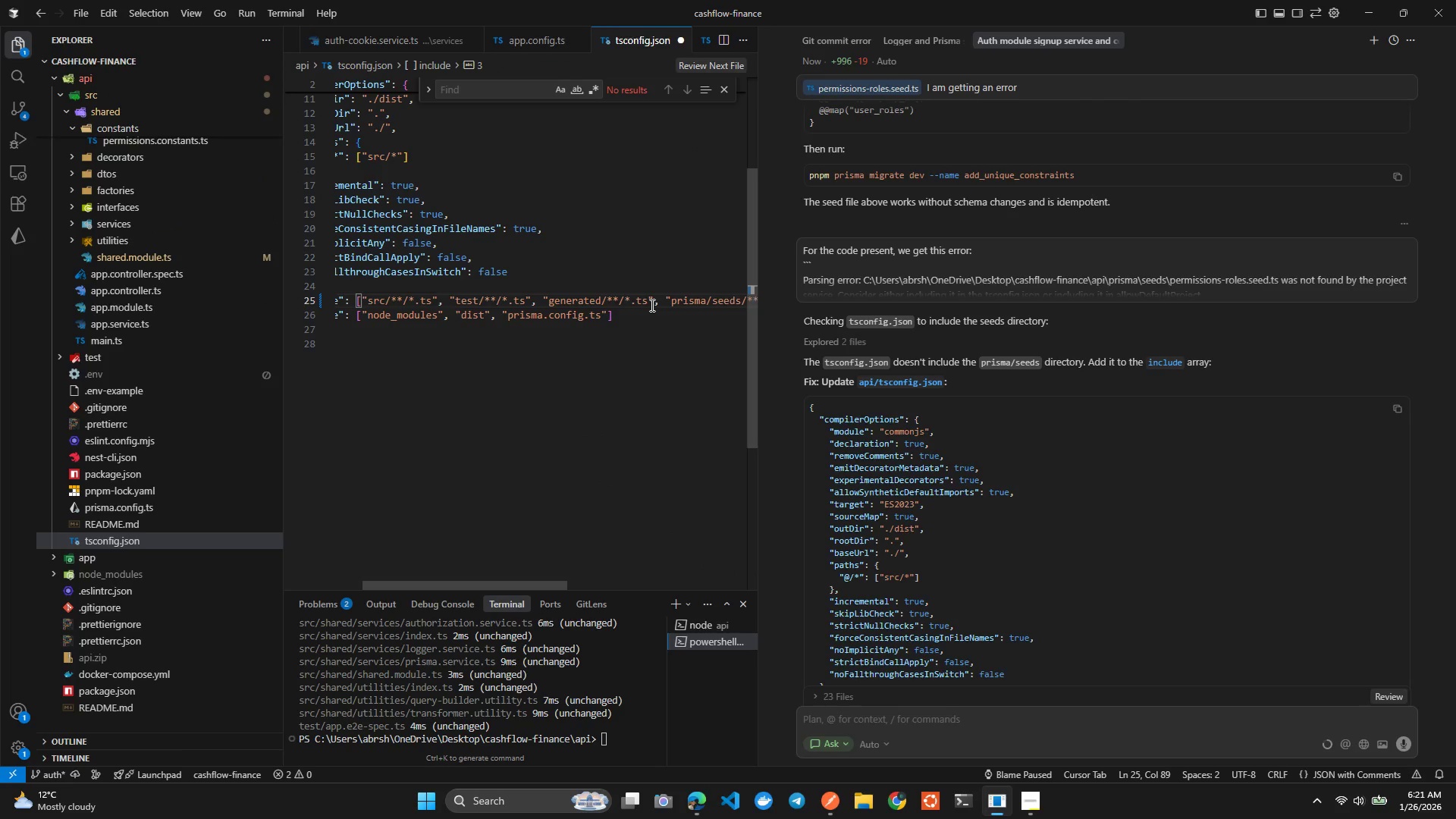 
key(Control+S)
 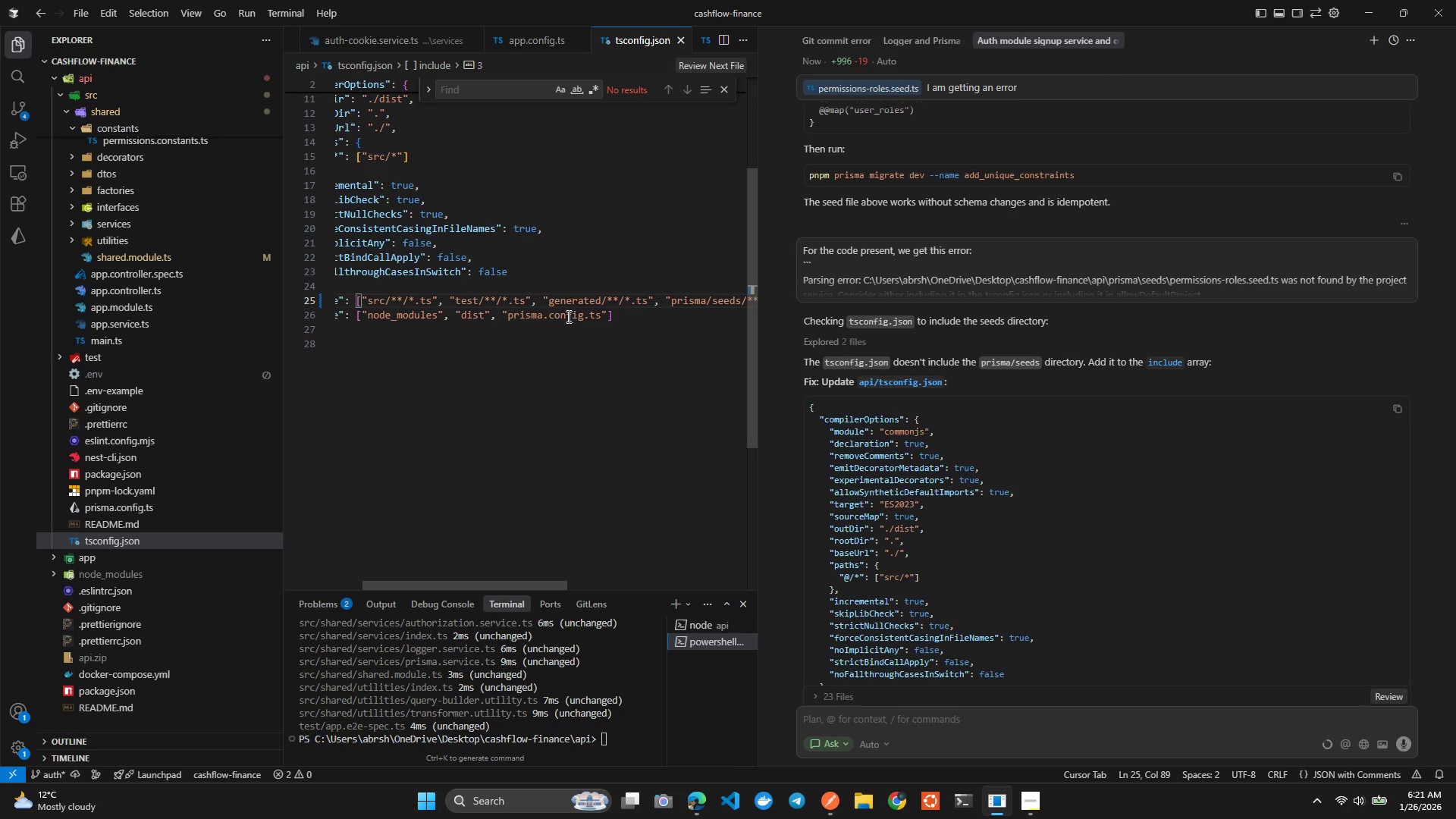 
left_click([564, 313])
 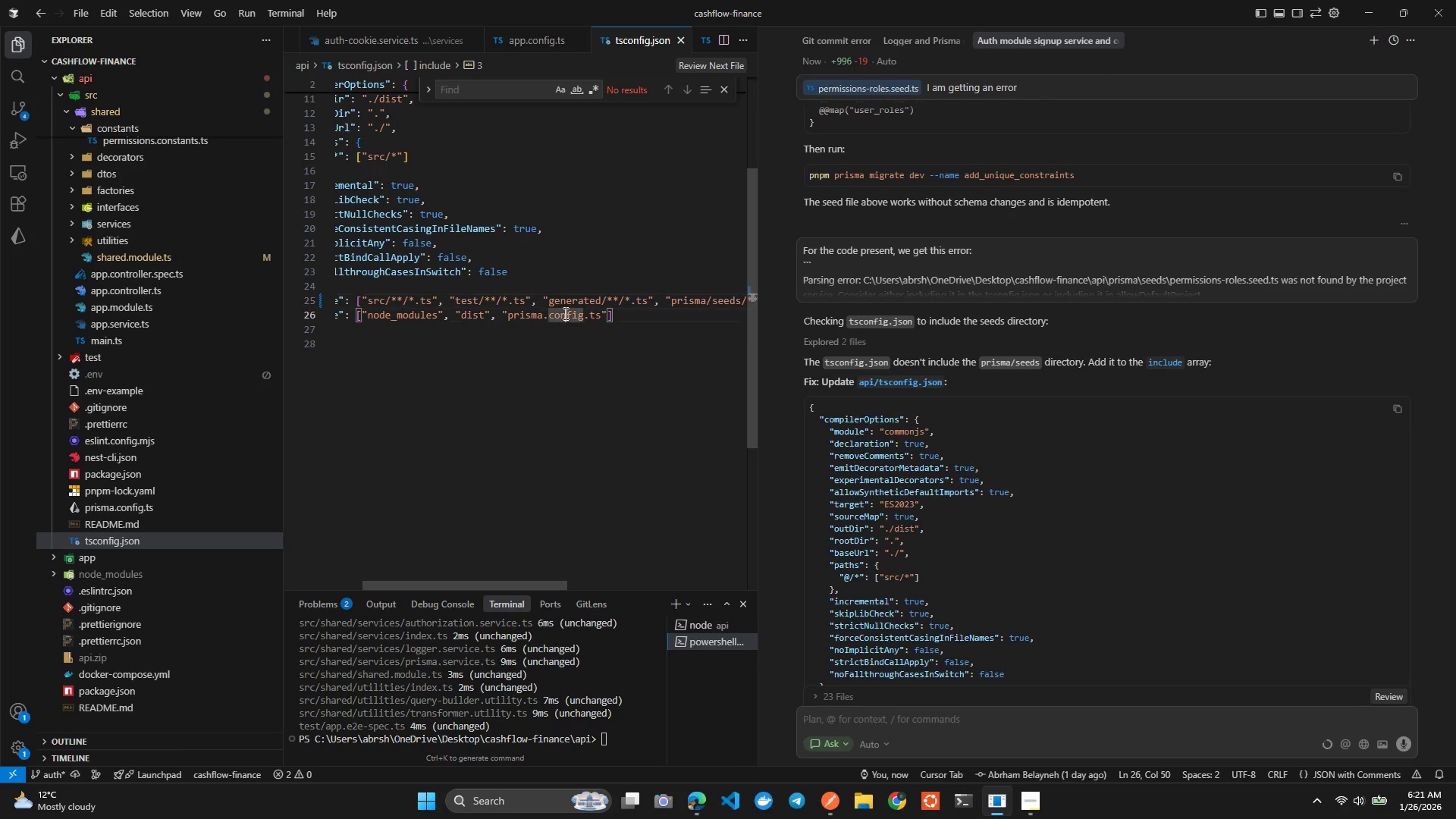 
key(Control+Tab)
 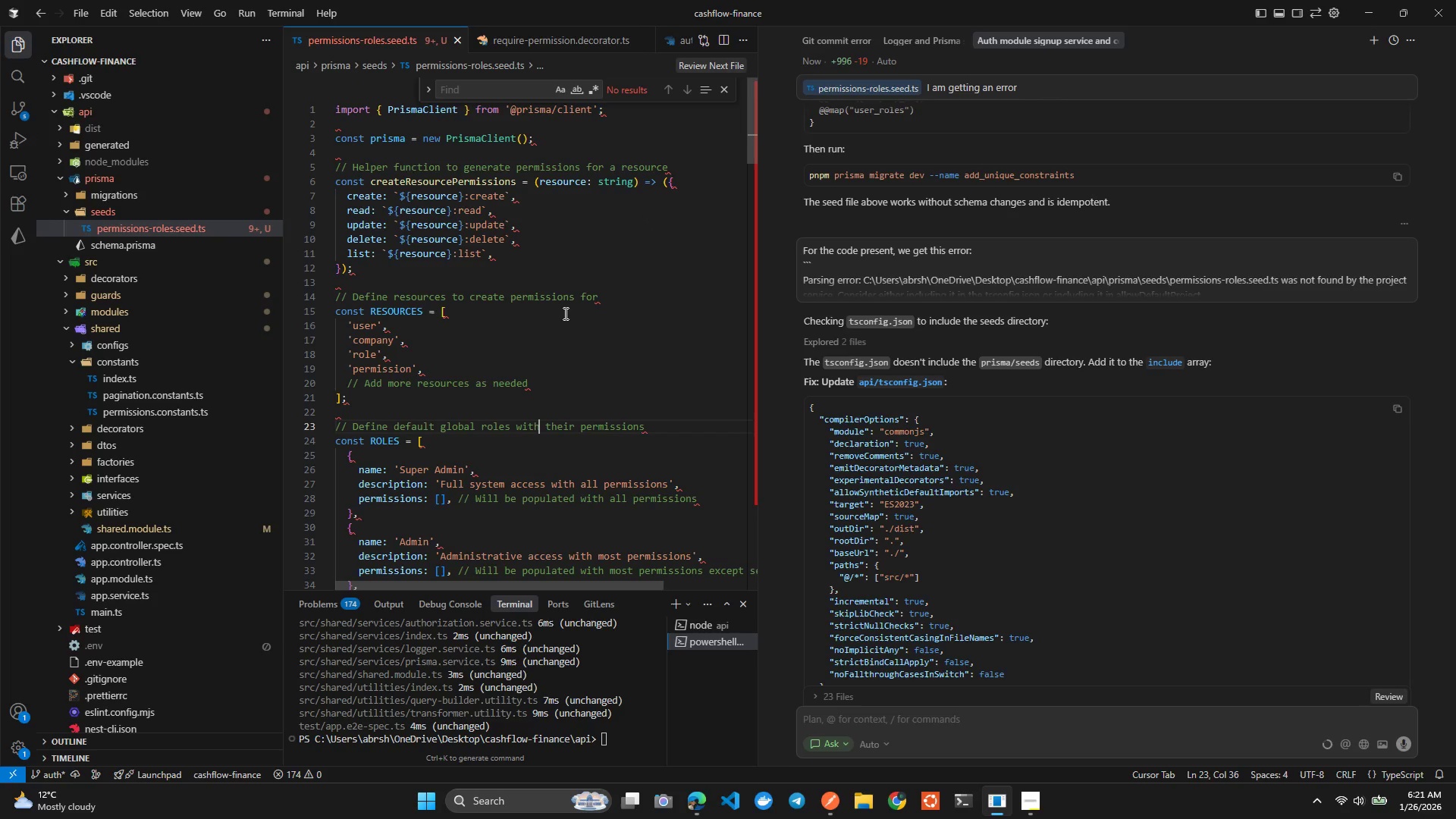 
wait(5.59)
 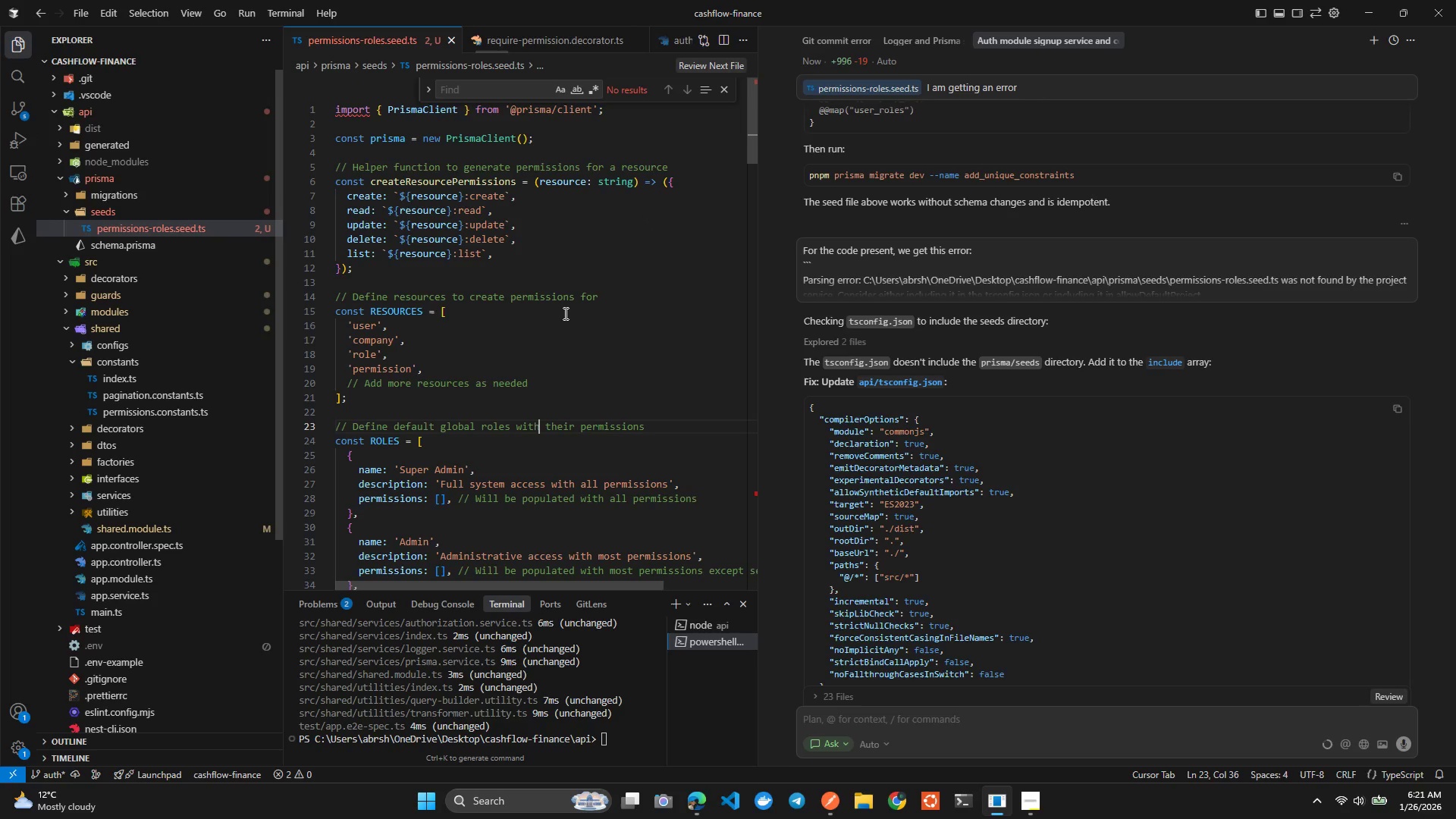 
left_click([579, 654])
 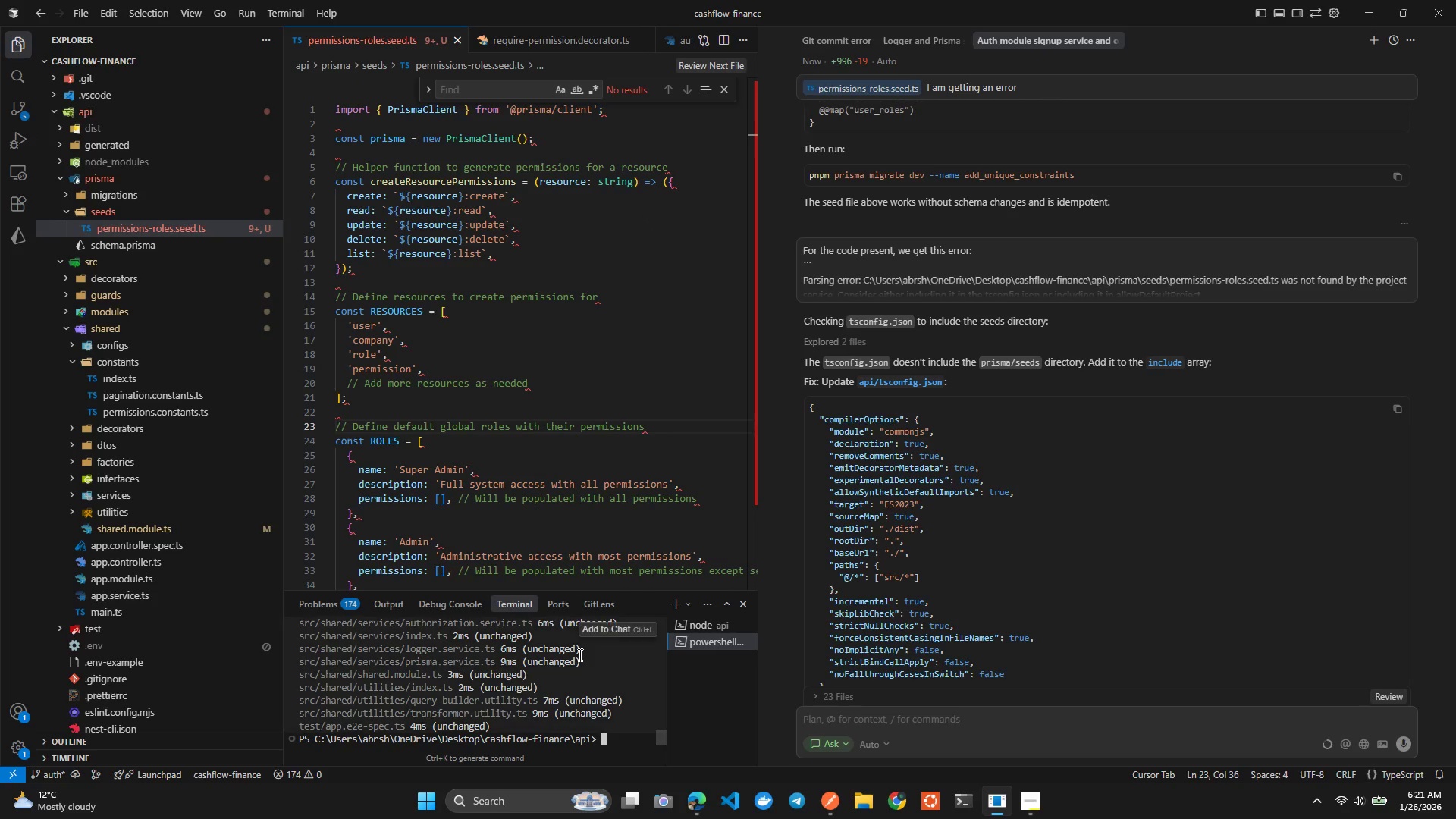 
key(Control+ArrowUp)
 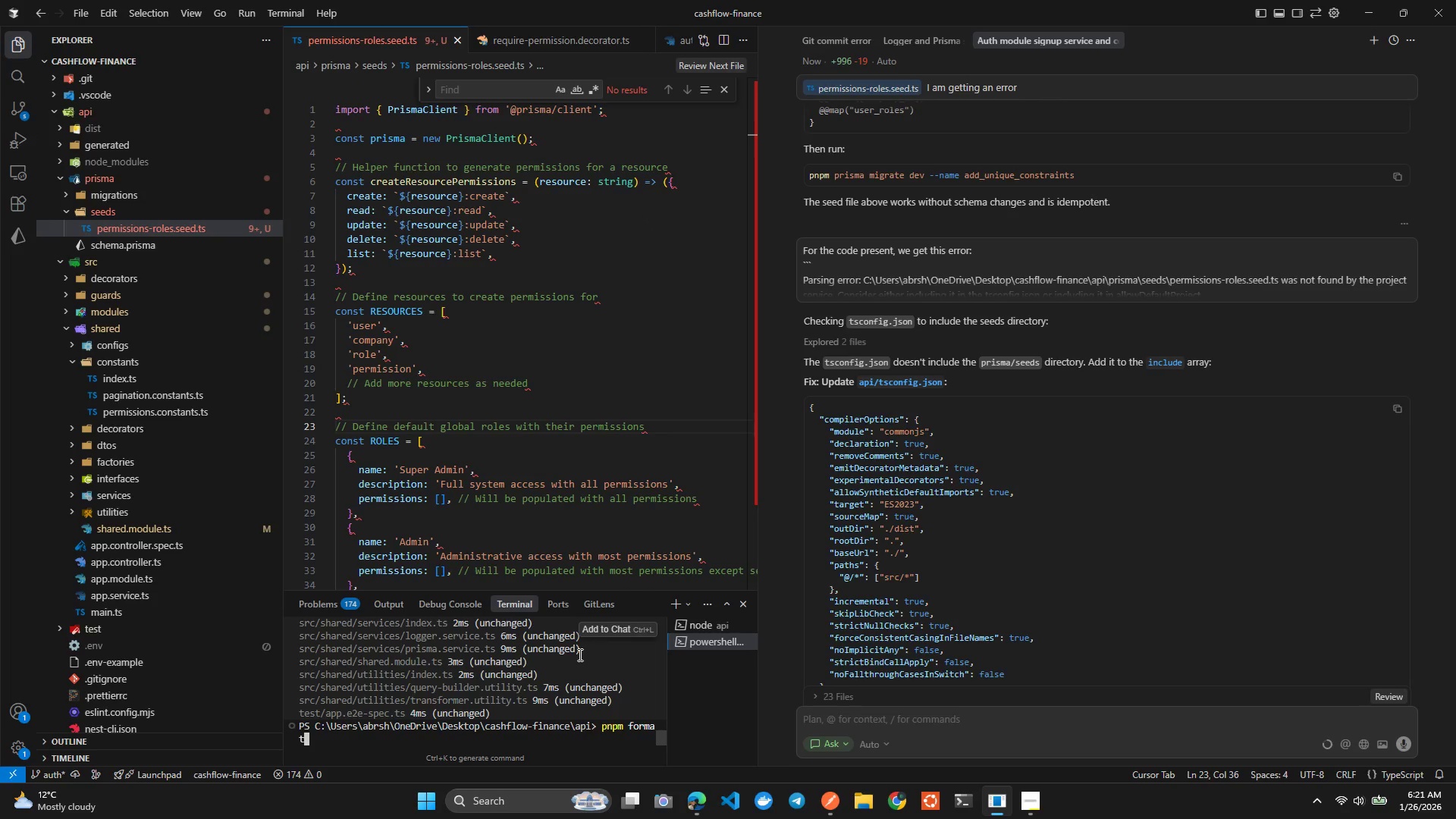 
key(Control+Enter)
 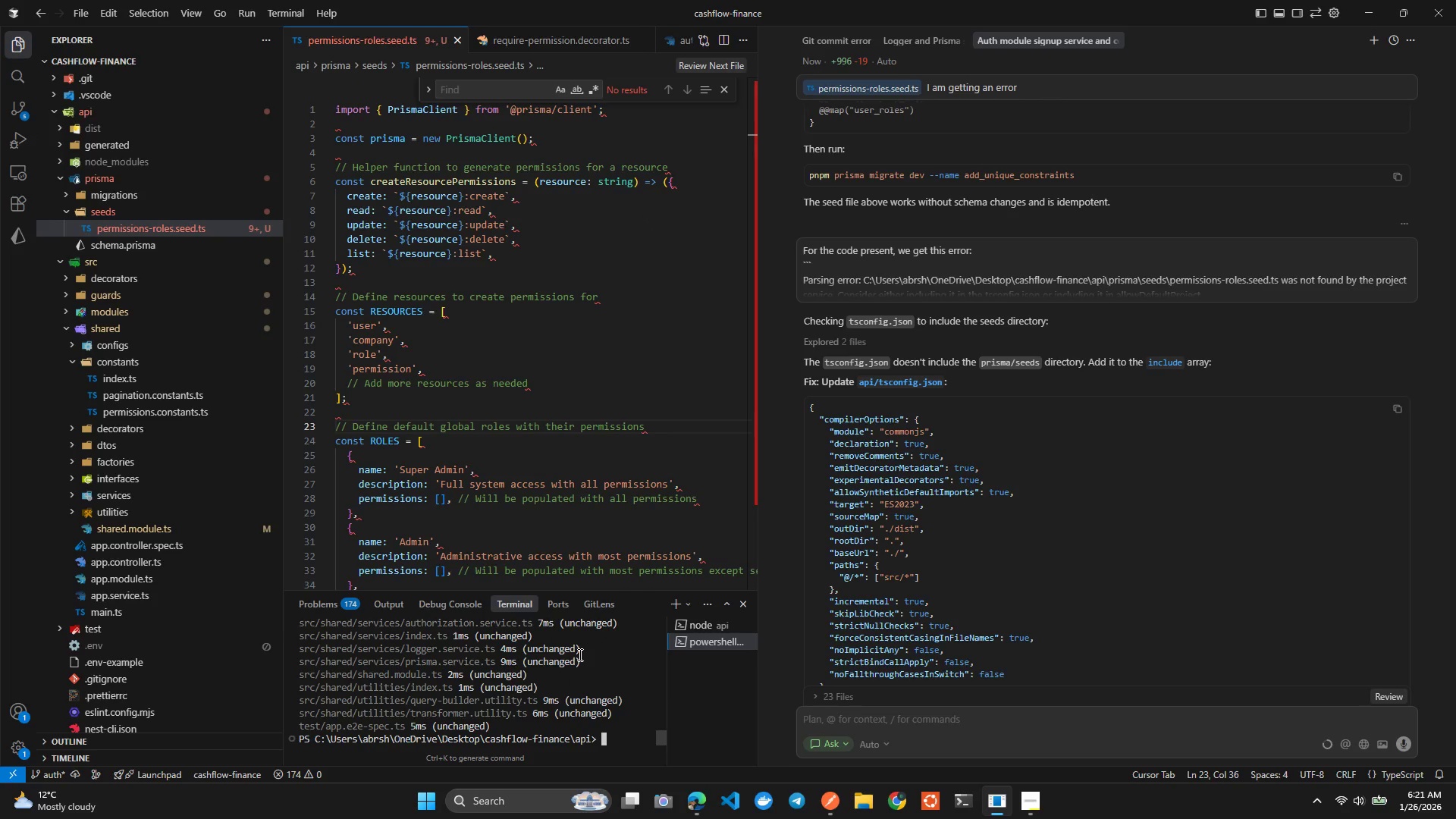 
left_click([620, 438])
 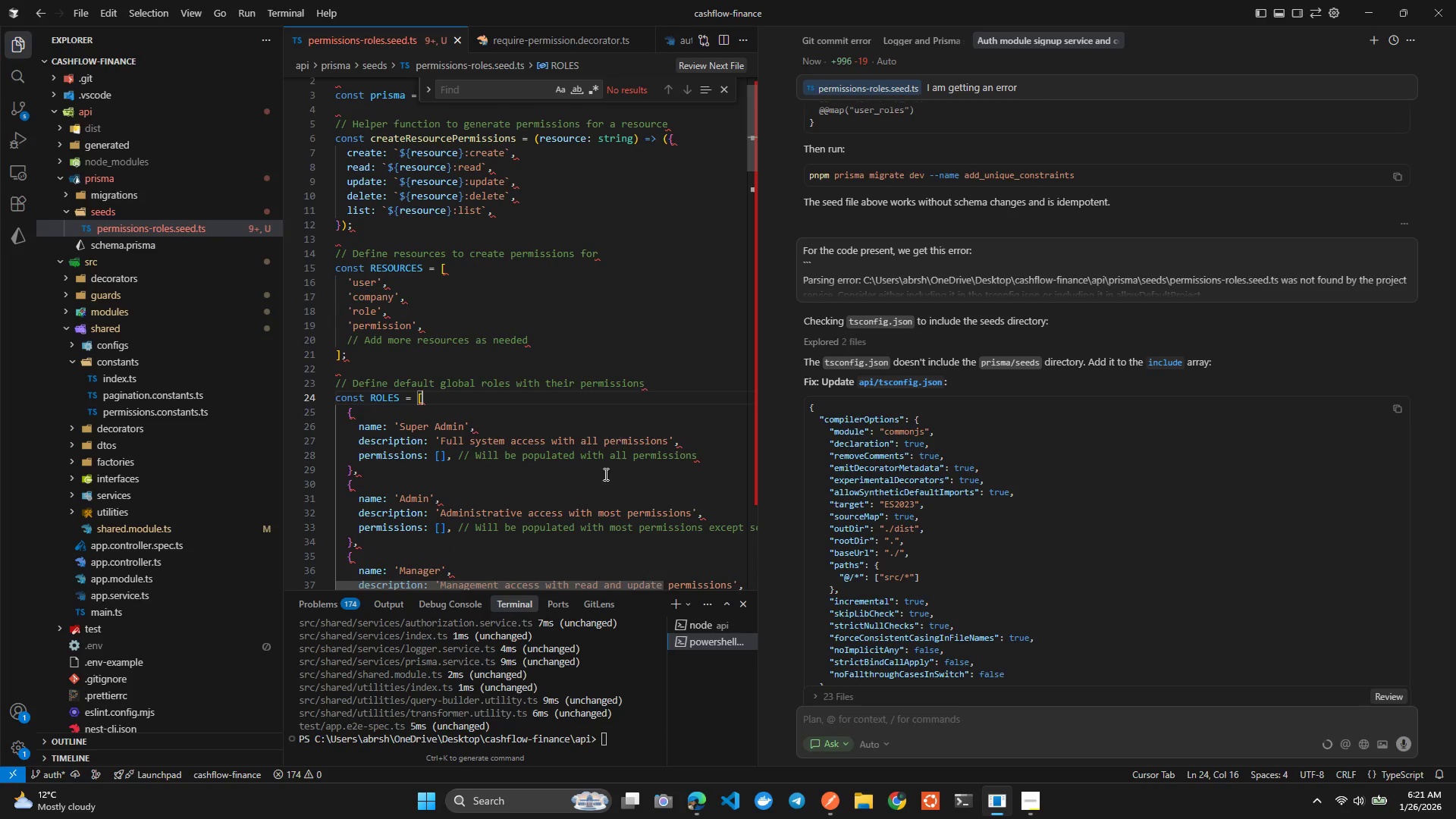 
left_click([542, 707])
 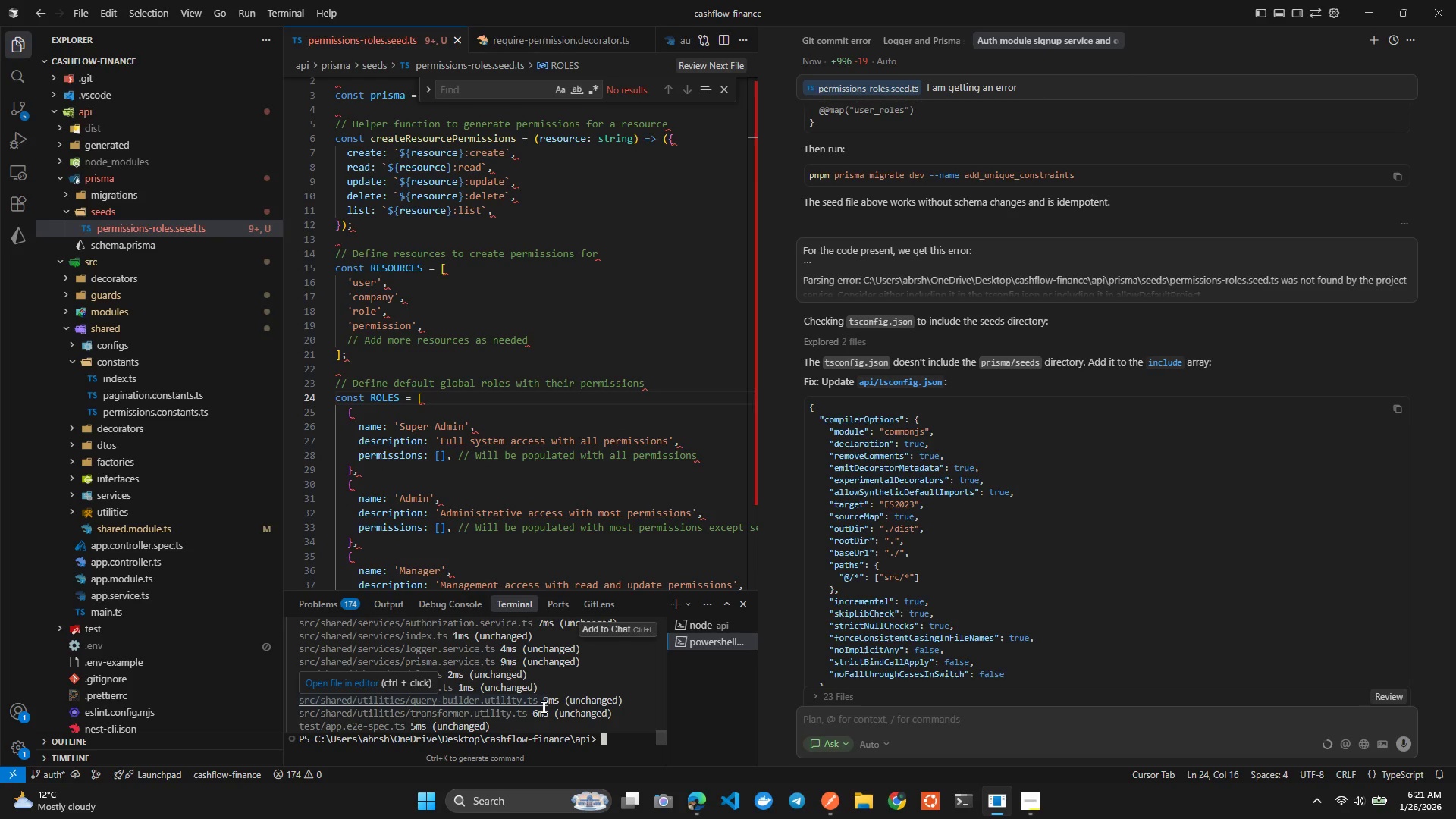 
left_click([552, 385])
 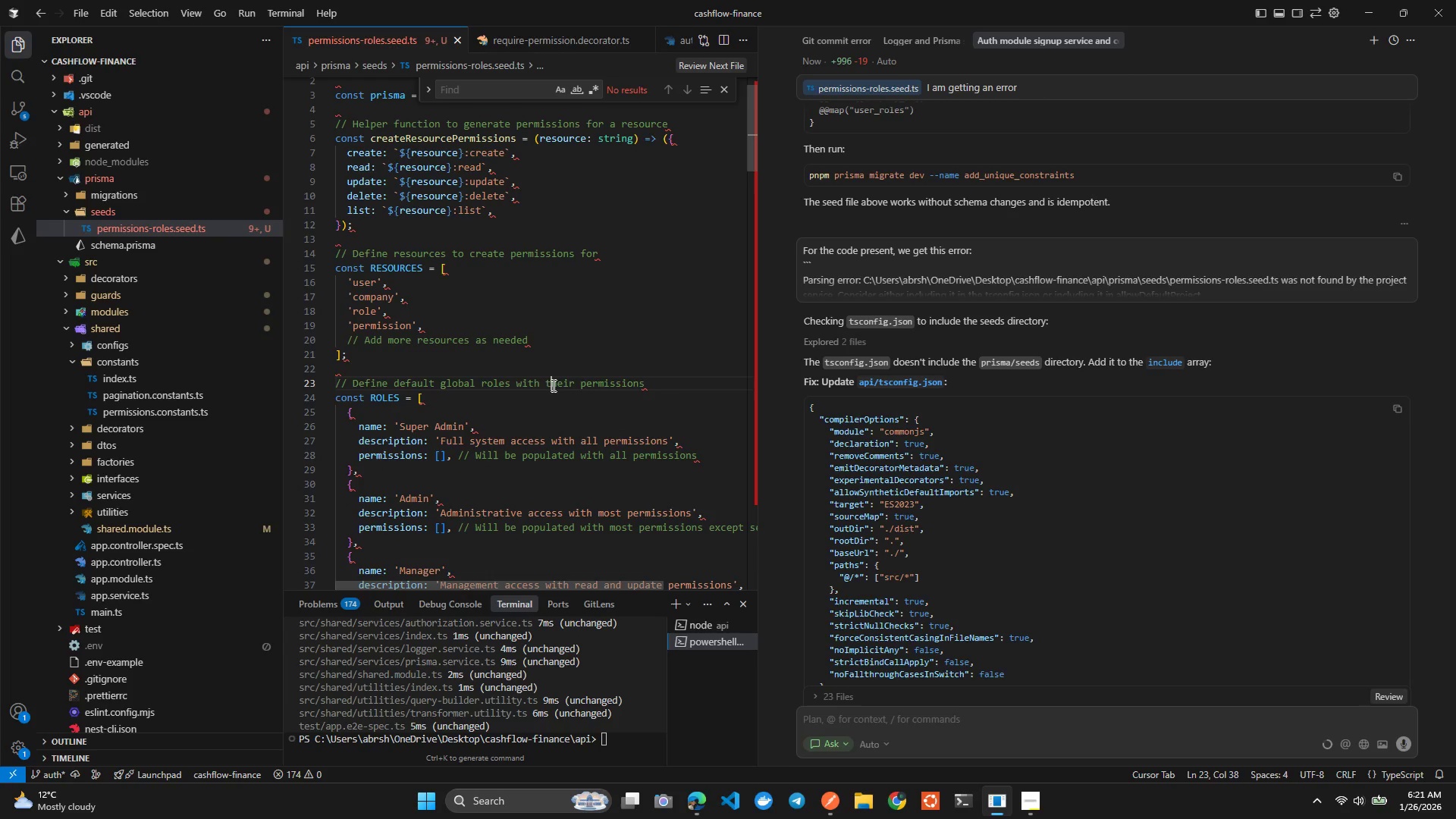 
key(Control+ControlLeft)
 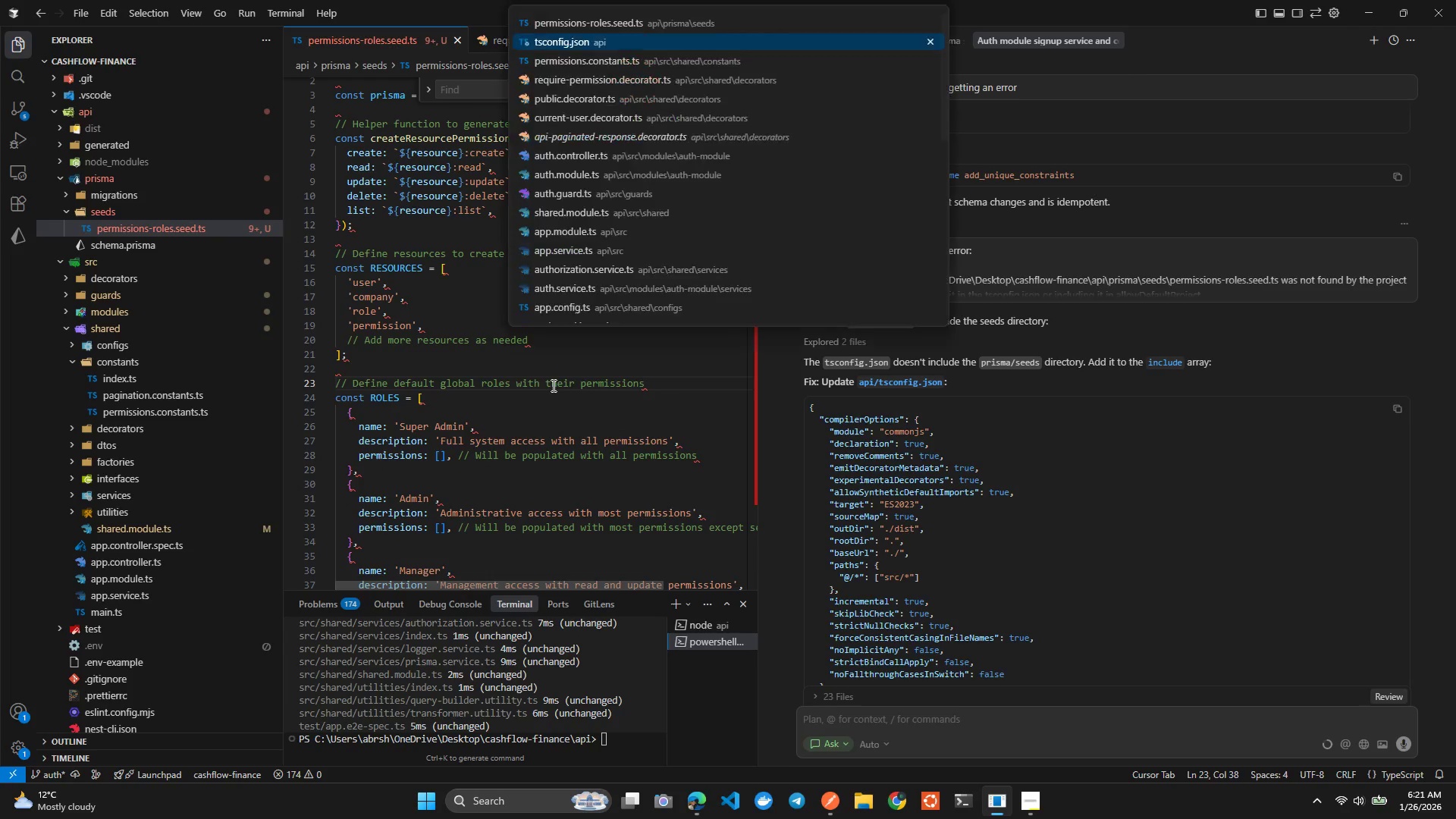 
key(Control+Tab)
 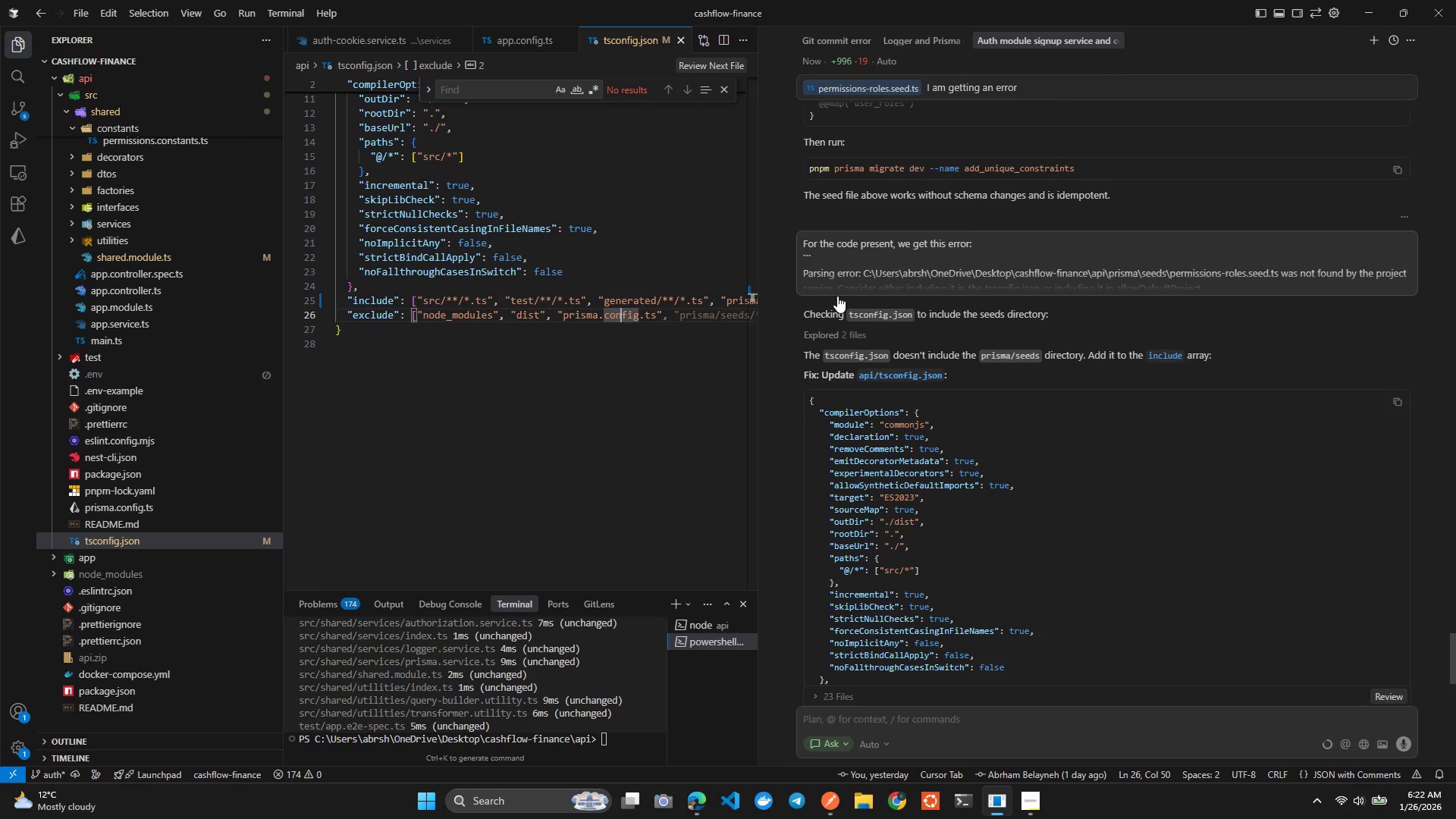 
wait(15.69)
 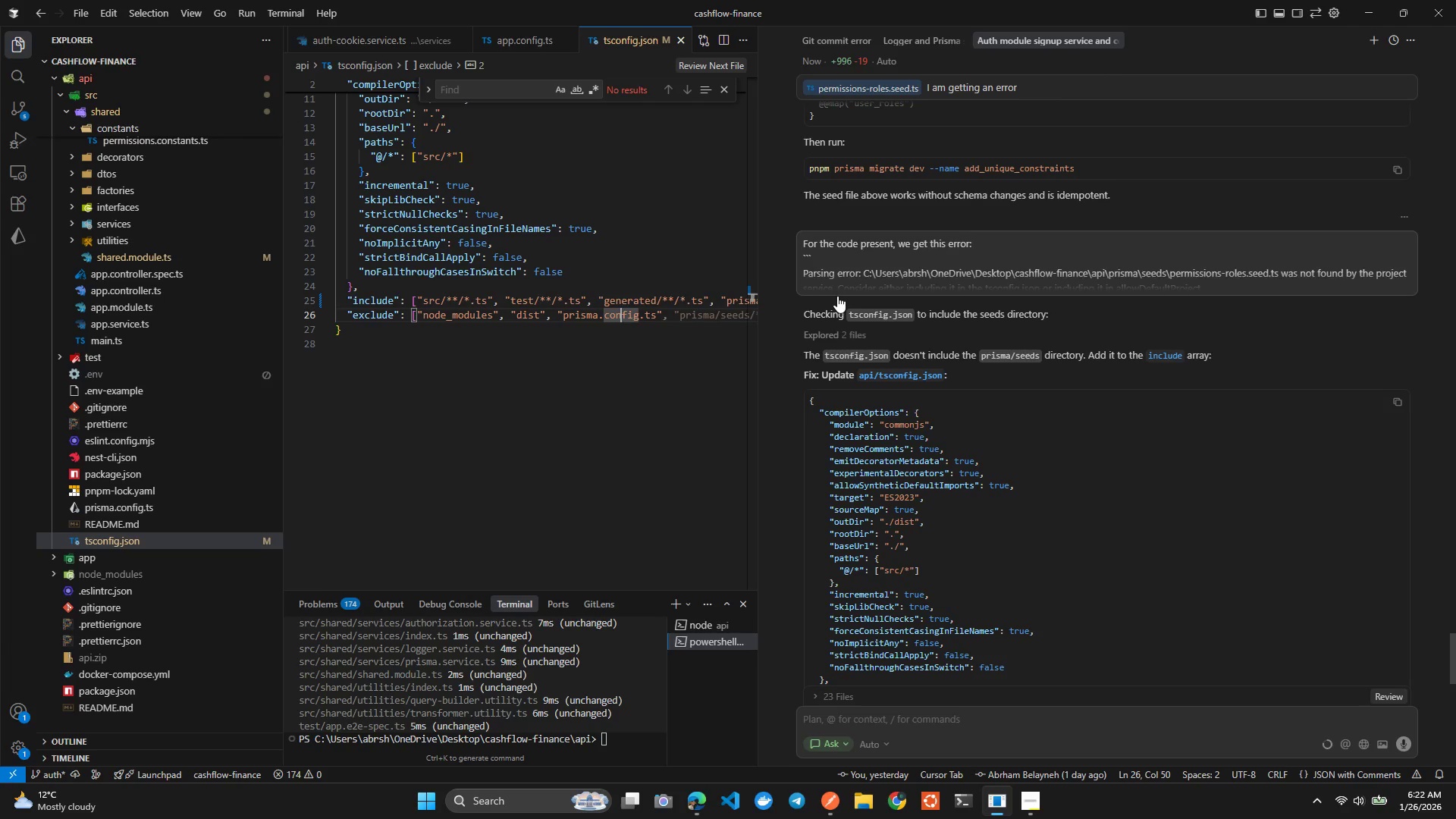 
left_click([1394, 245])
 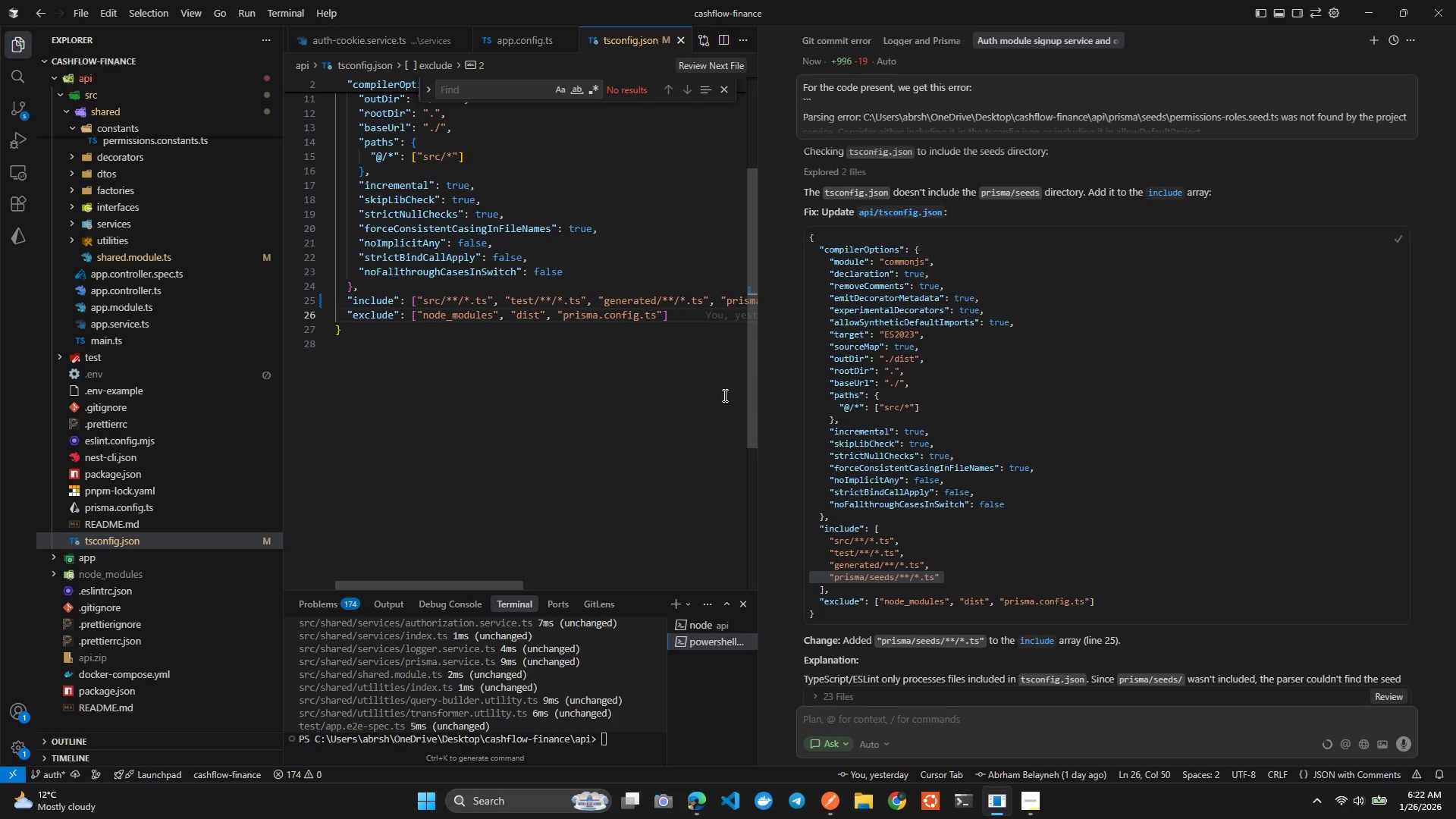 
left_click([589, 427])
 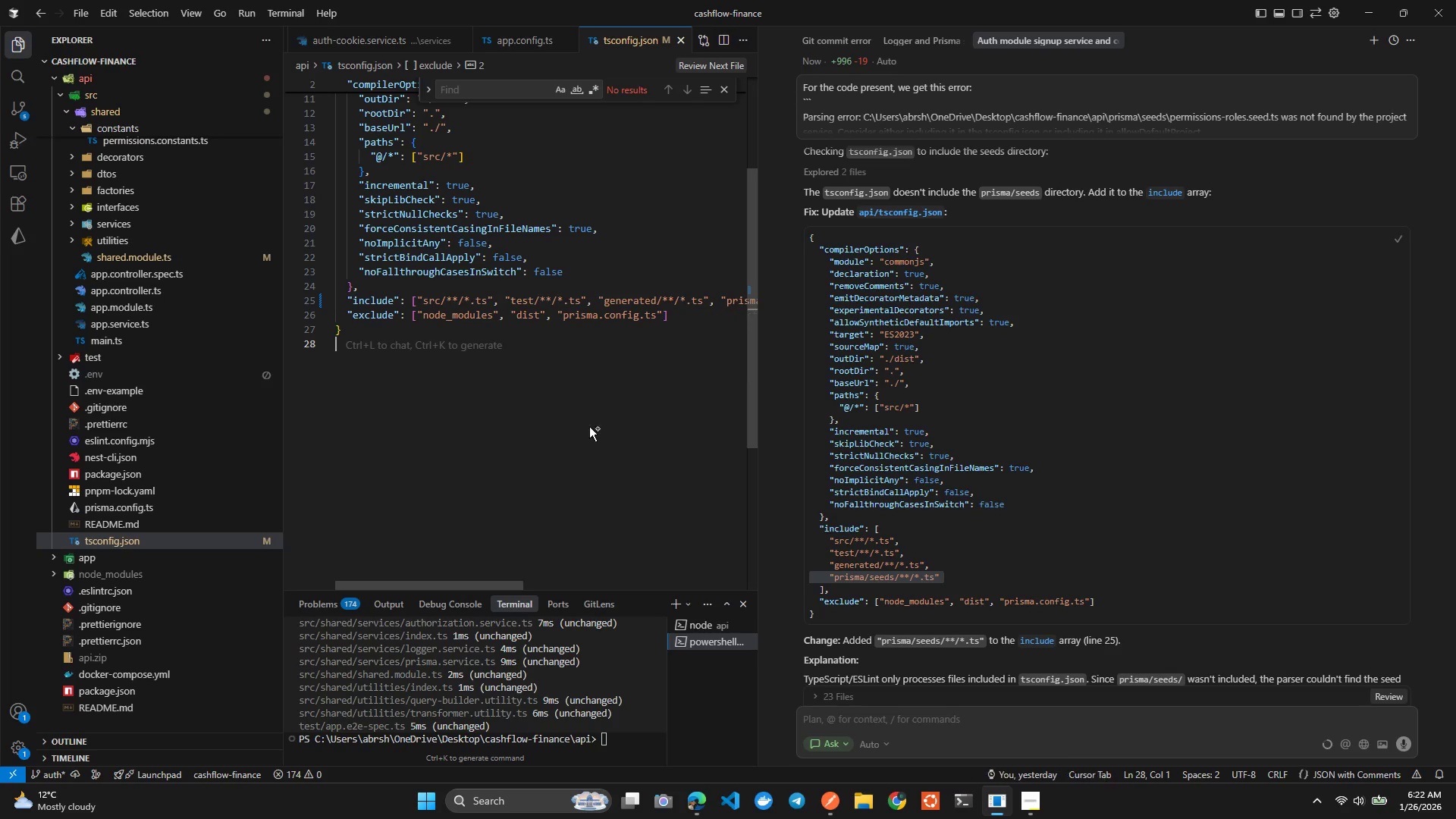 
key(Control+A)
 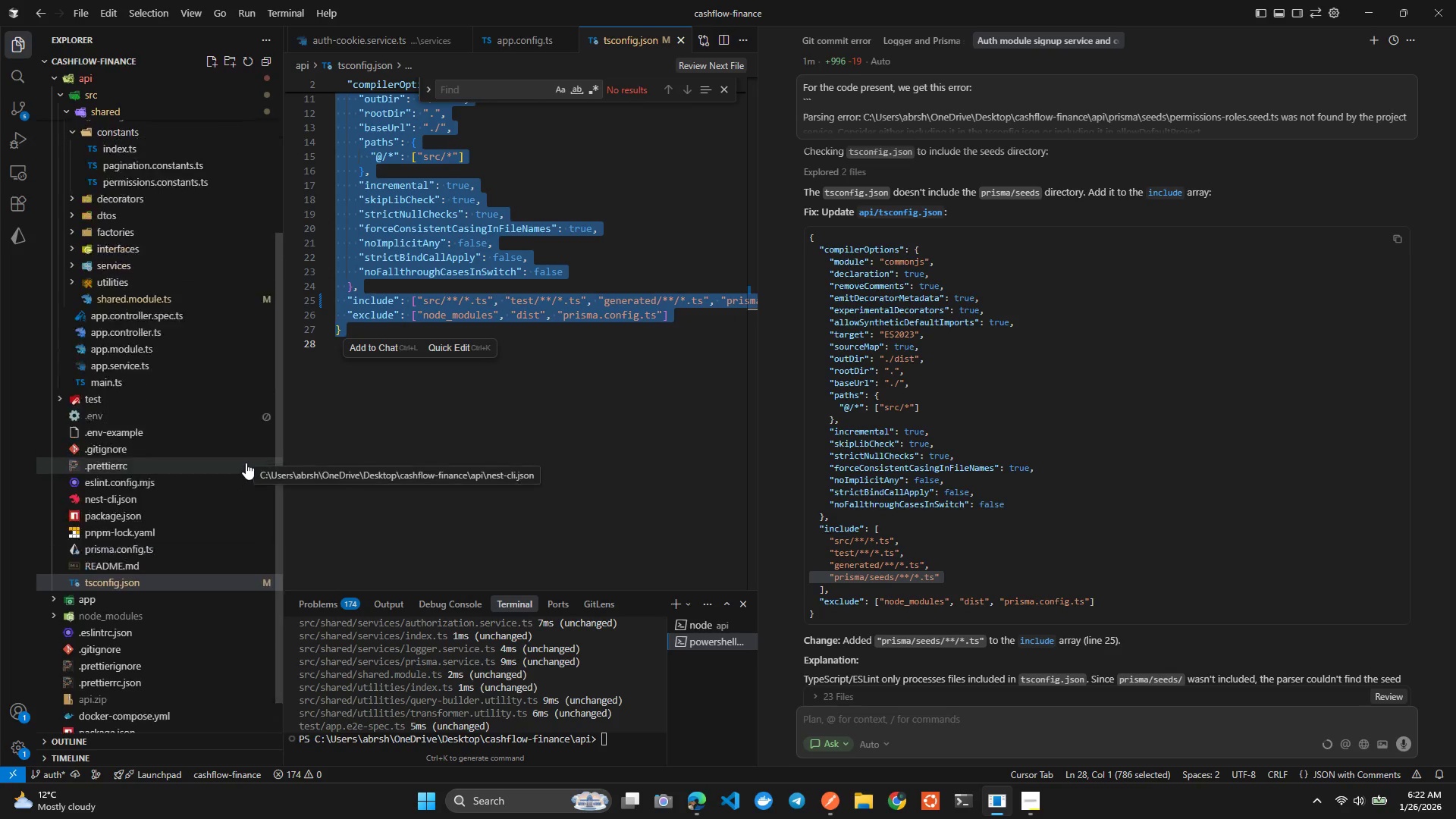 
key(Control+V)
 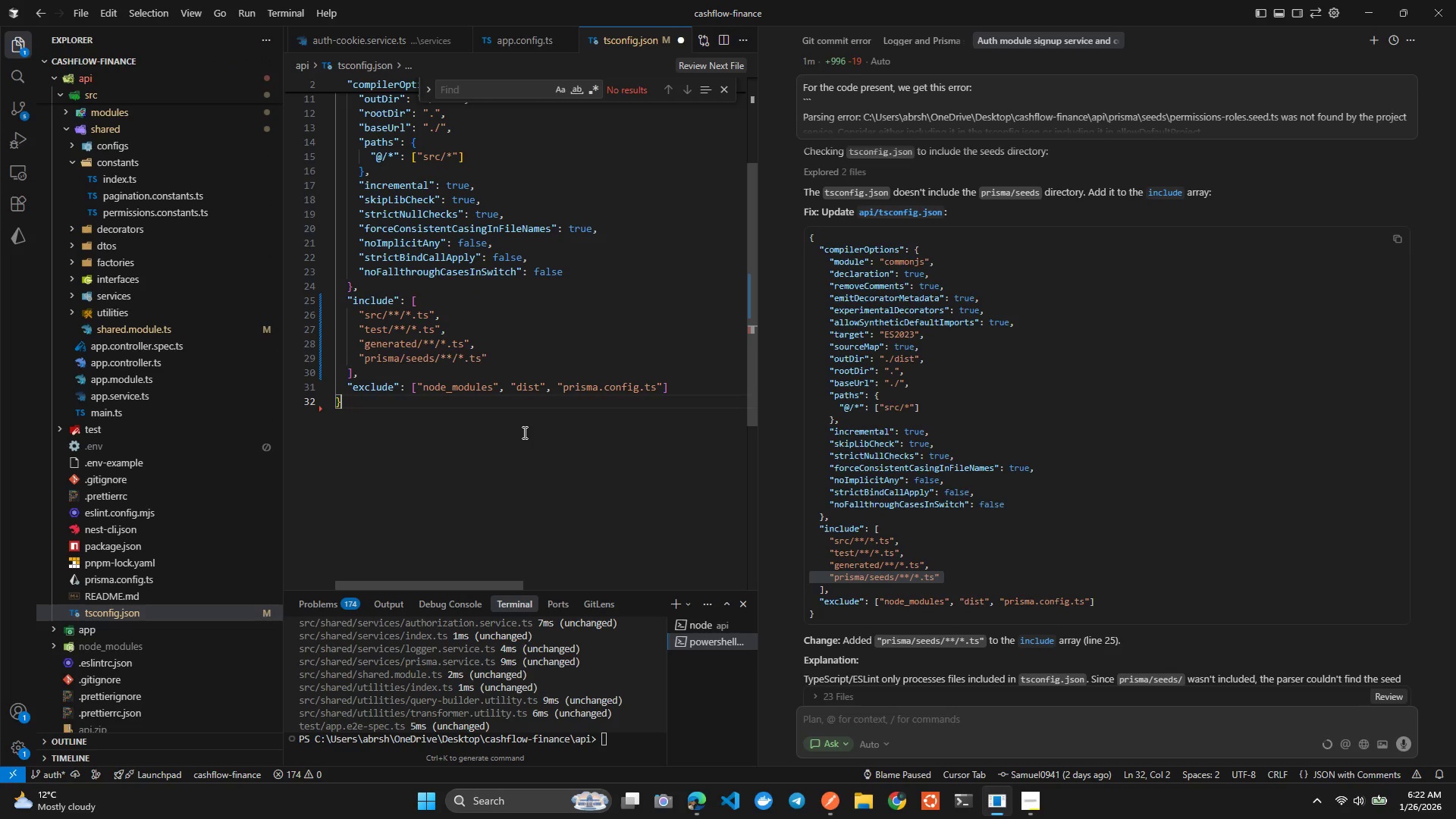 
key(Control+S)
 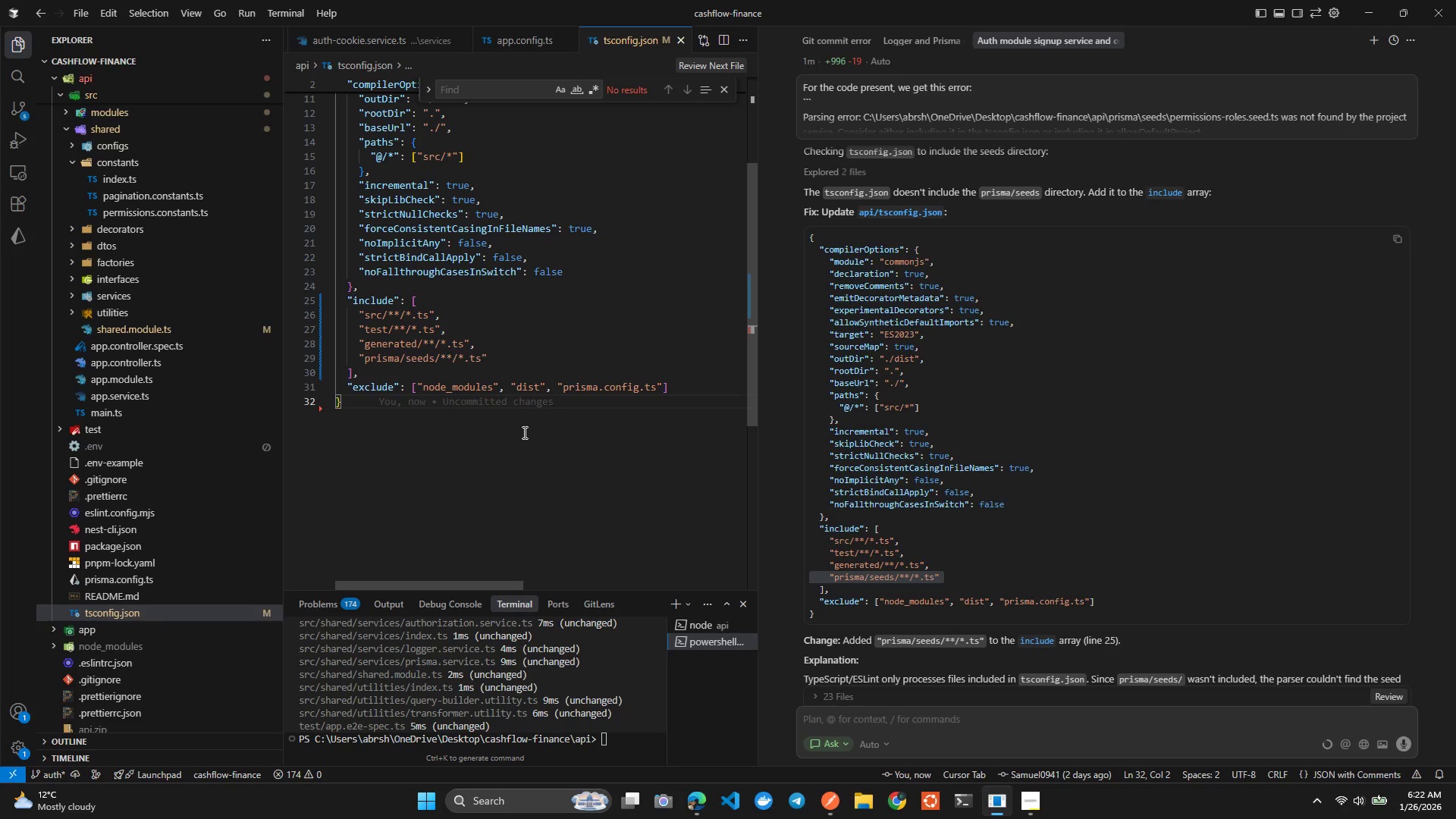 
key(Control+Tab)
 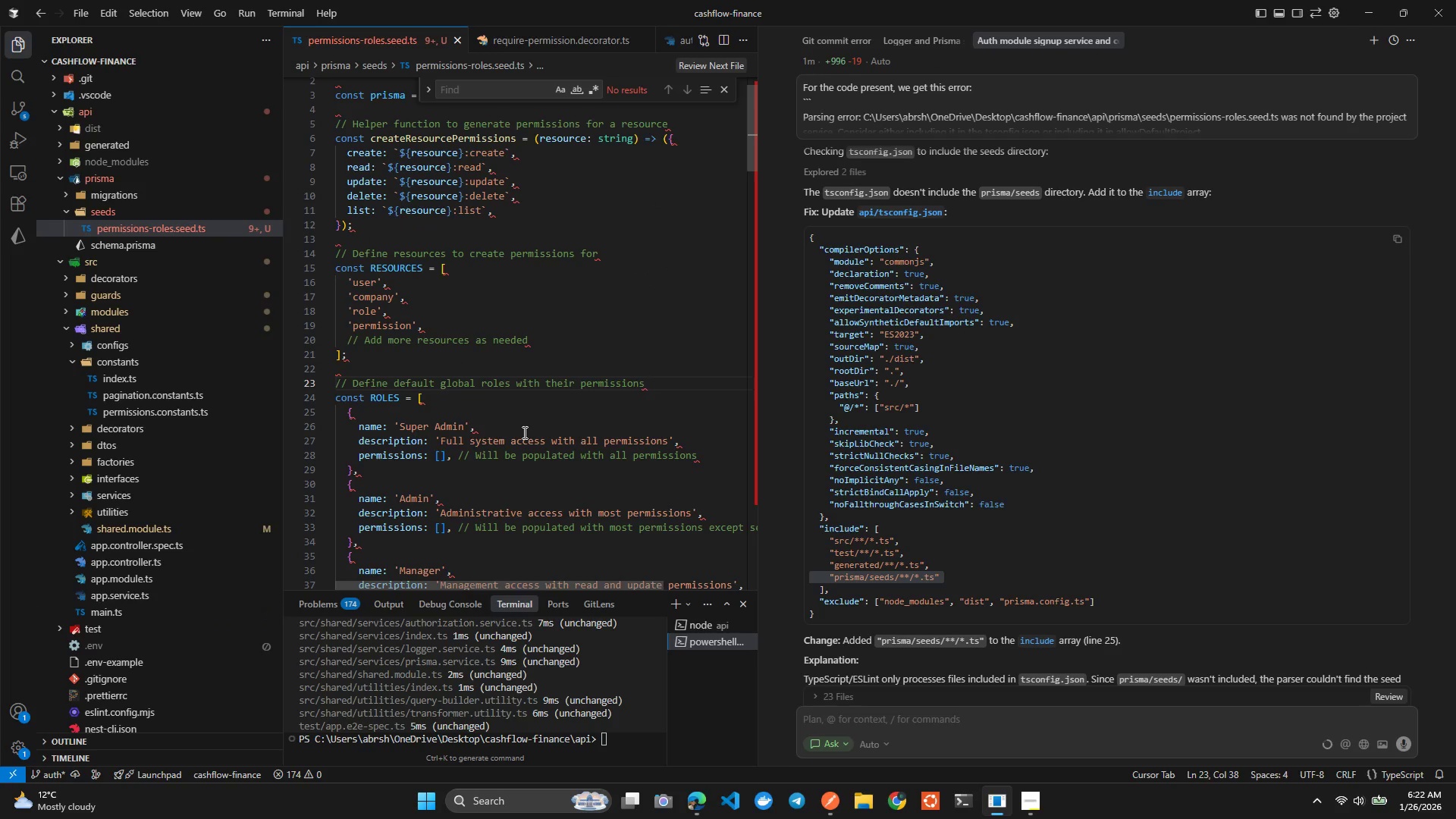 
left_click([523, 432])
 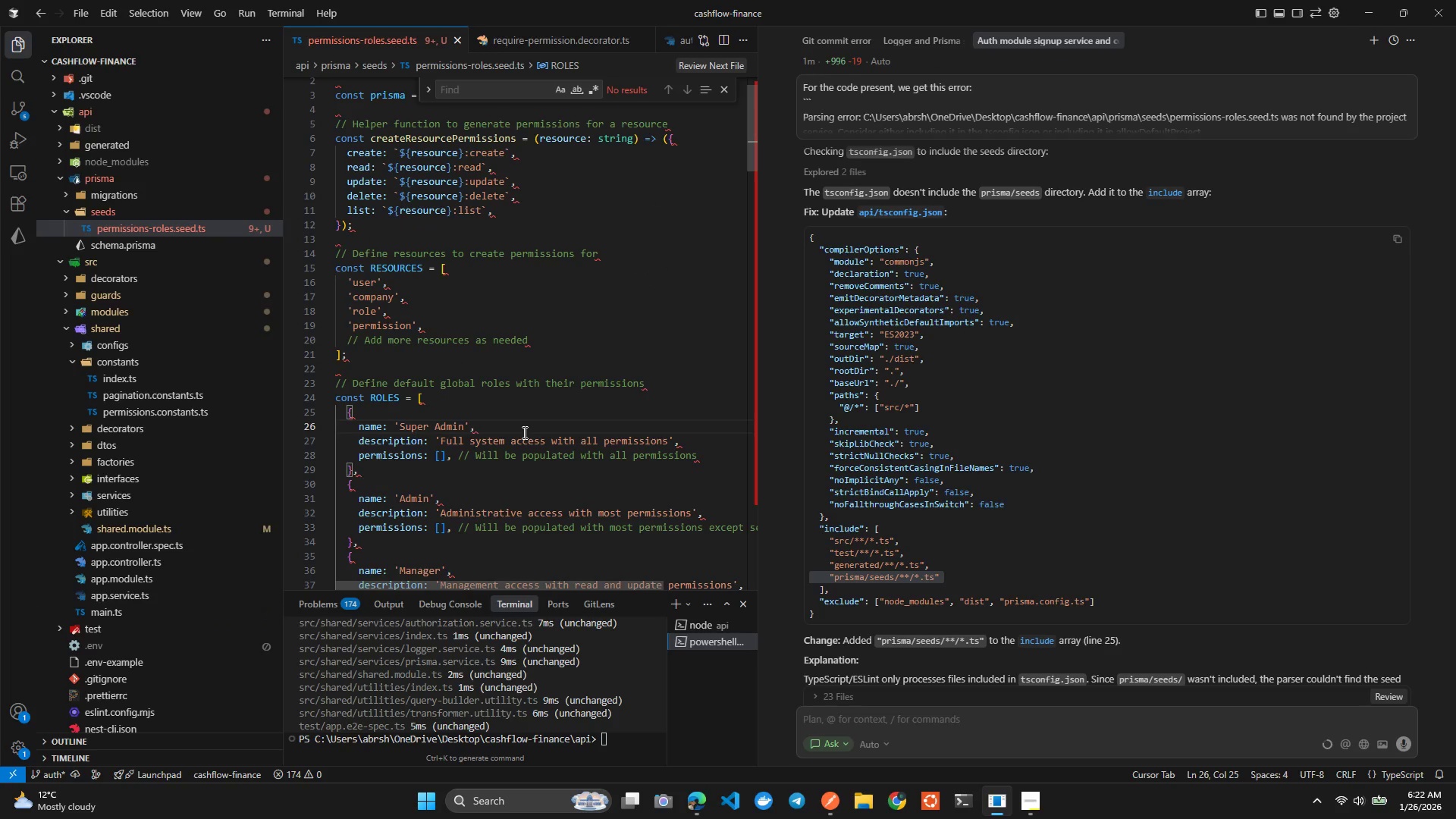 
key(Control+S)
 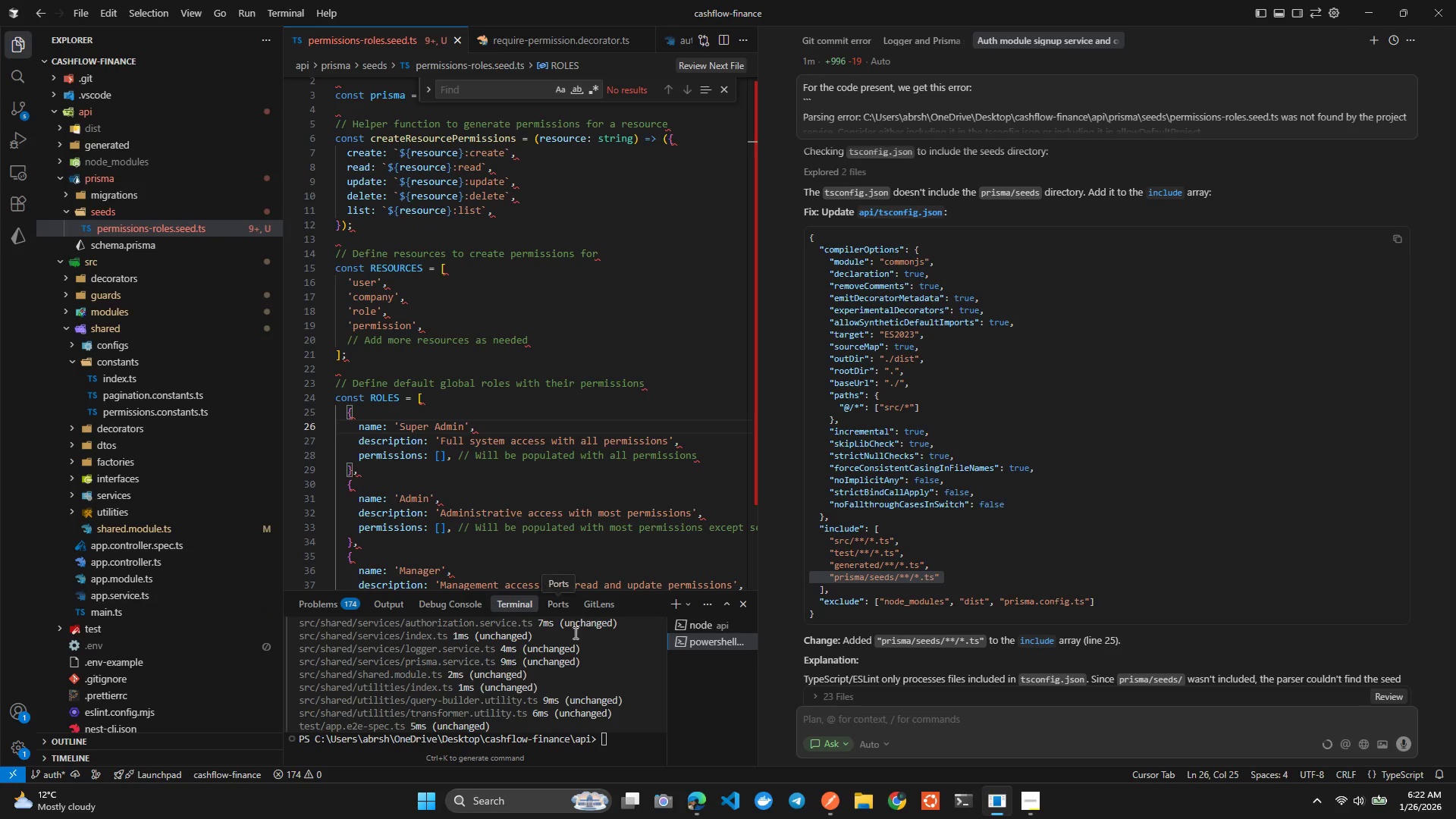 
left_click([569, 669])
 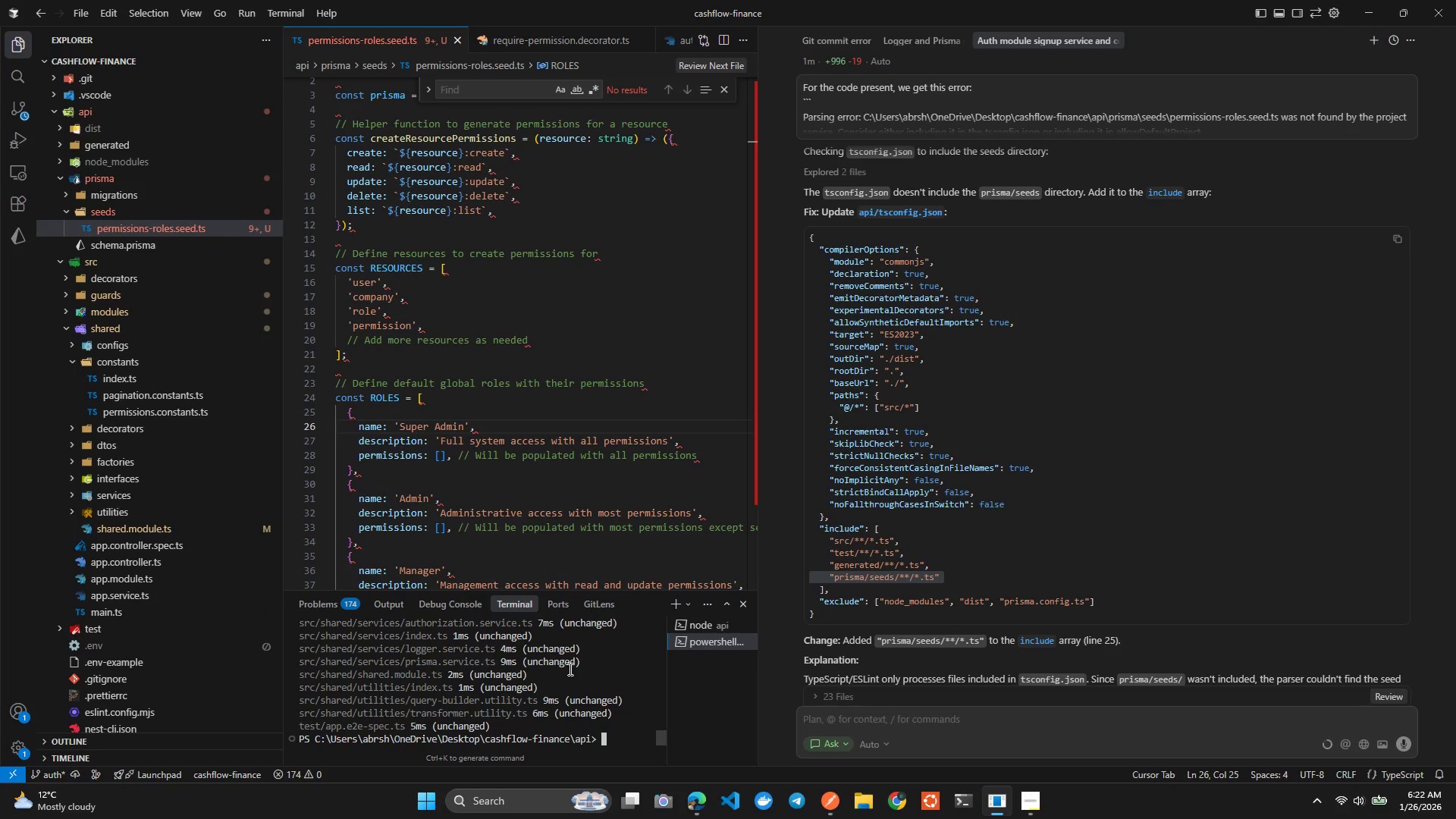 
key(ArrowUp)
 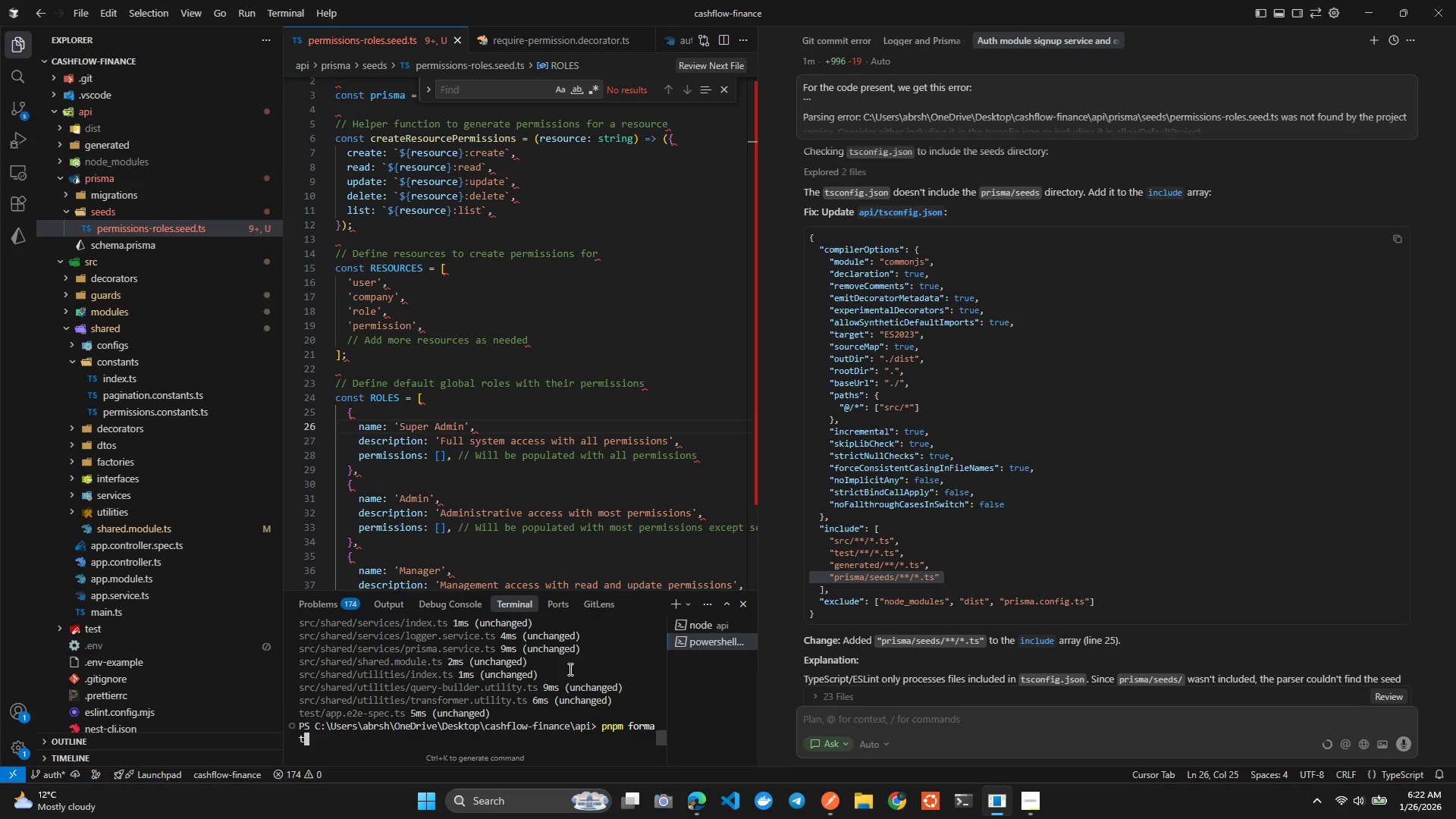 
key(Enter)
 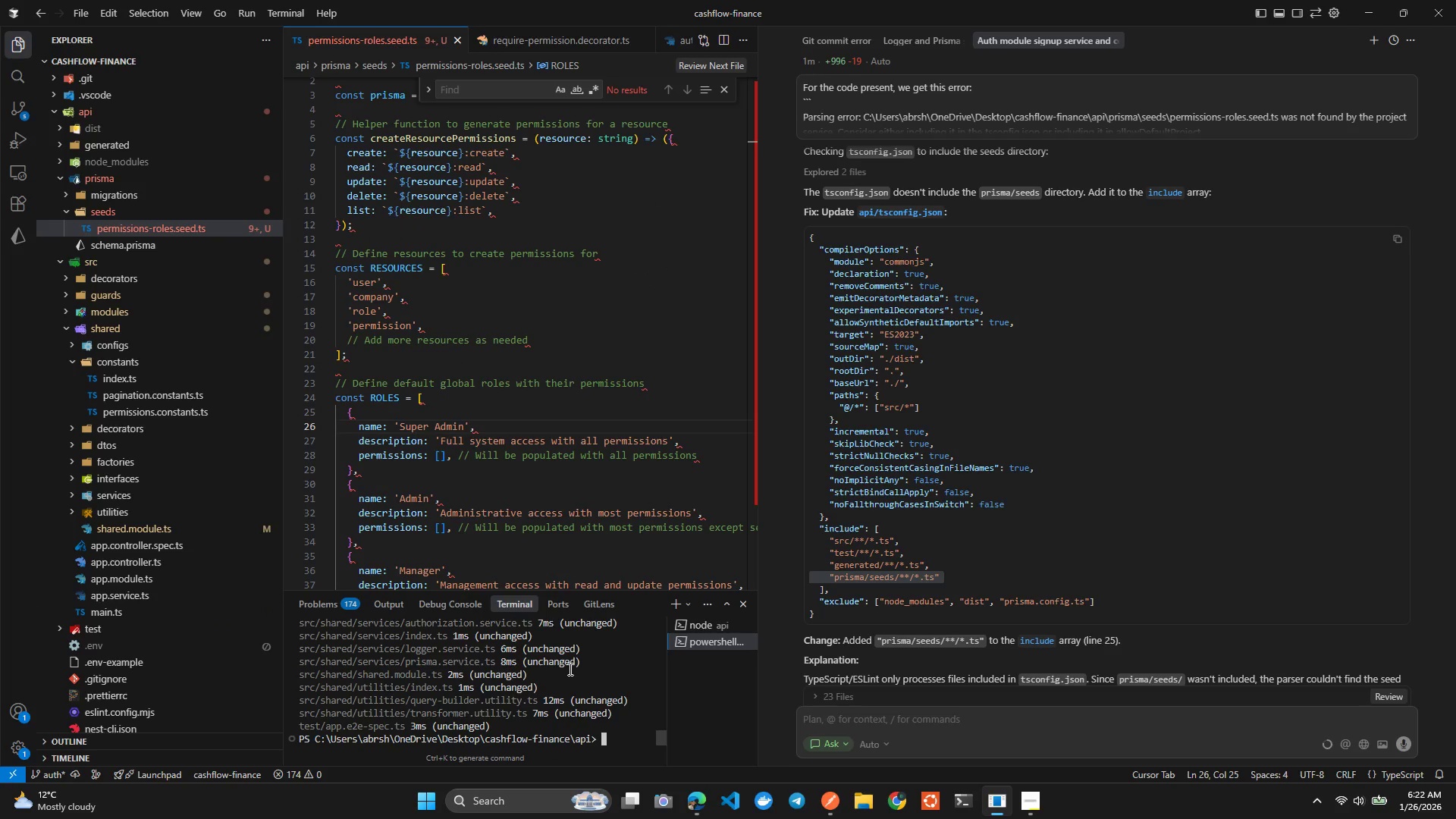 
type(cleer)
 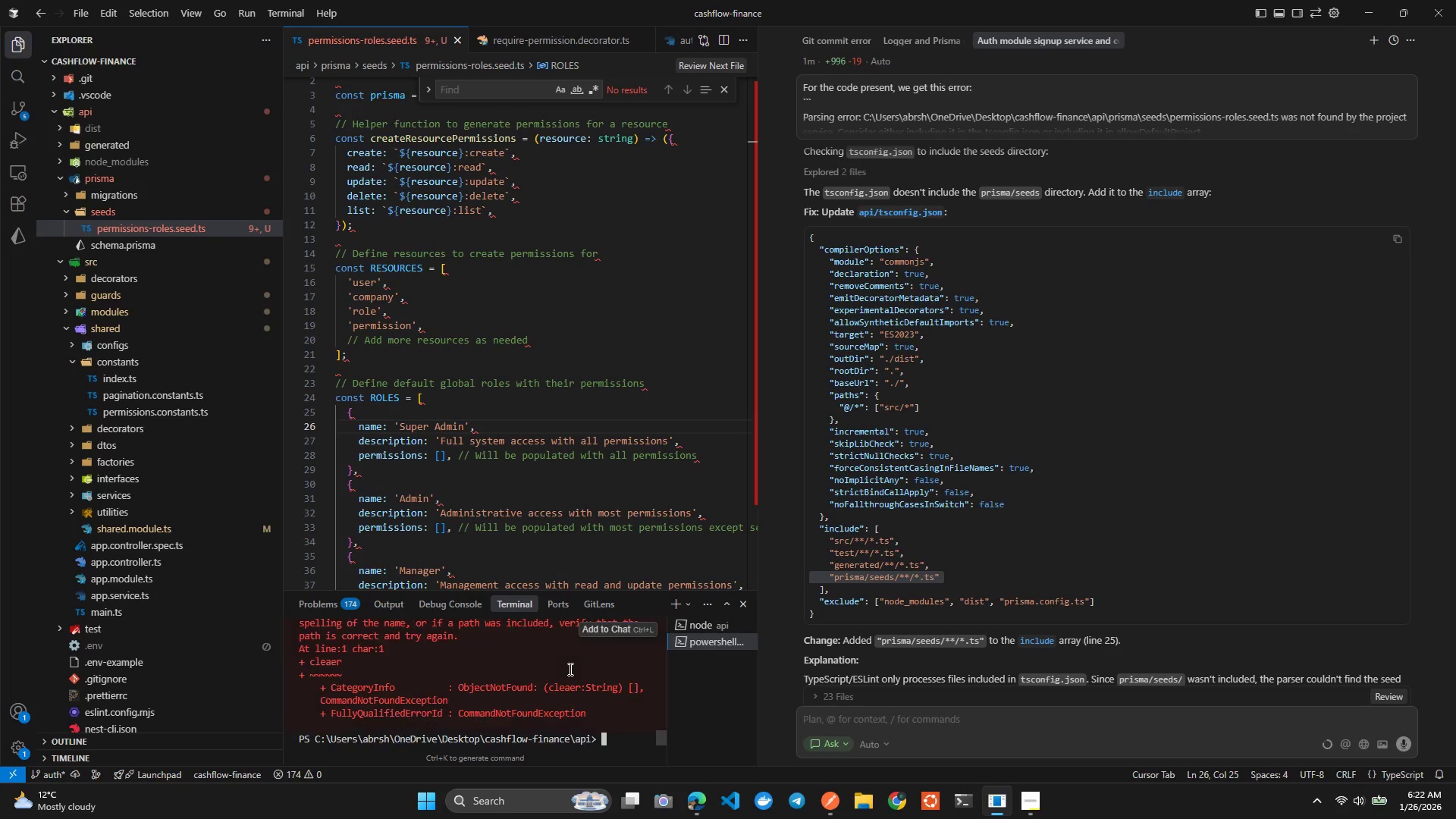 
hold_key(key=A, duration=0.38)
 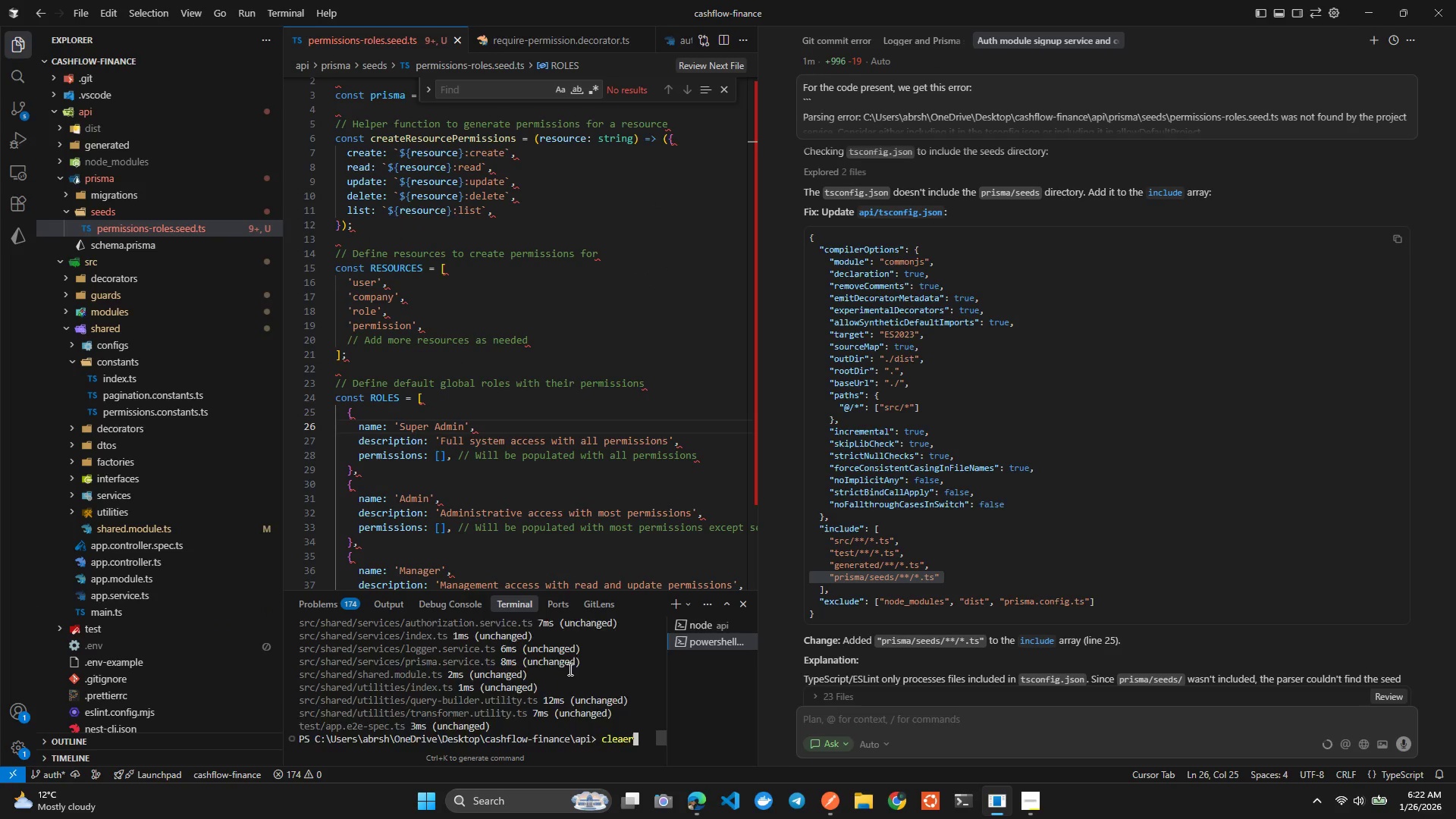 
key(Enter)
 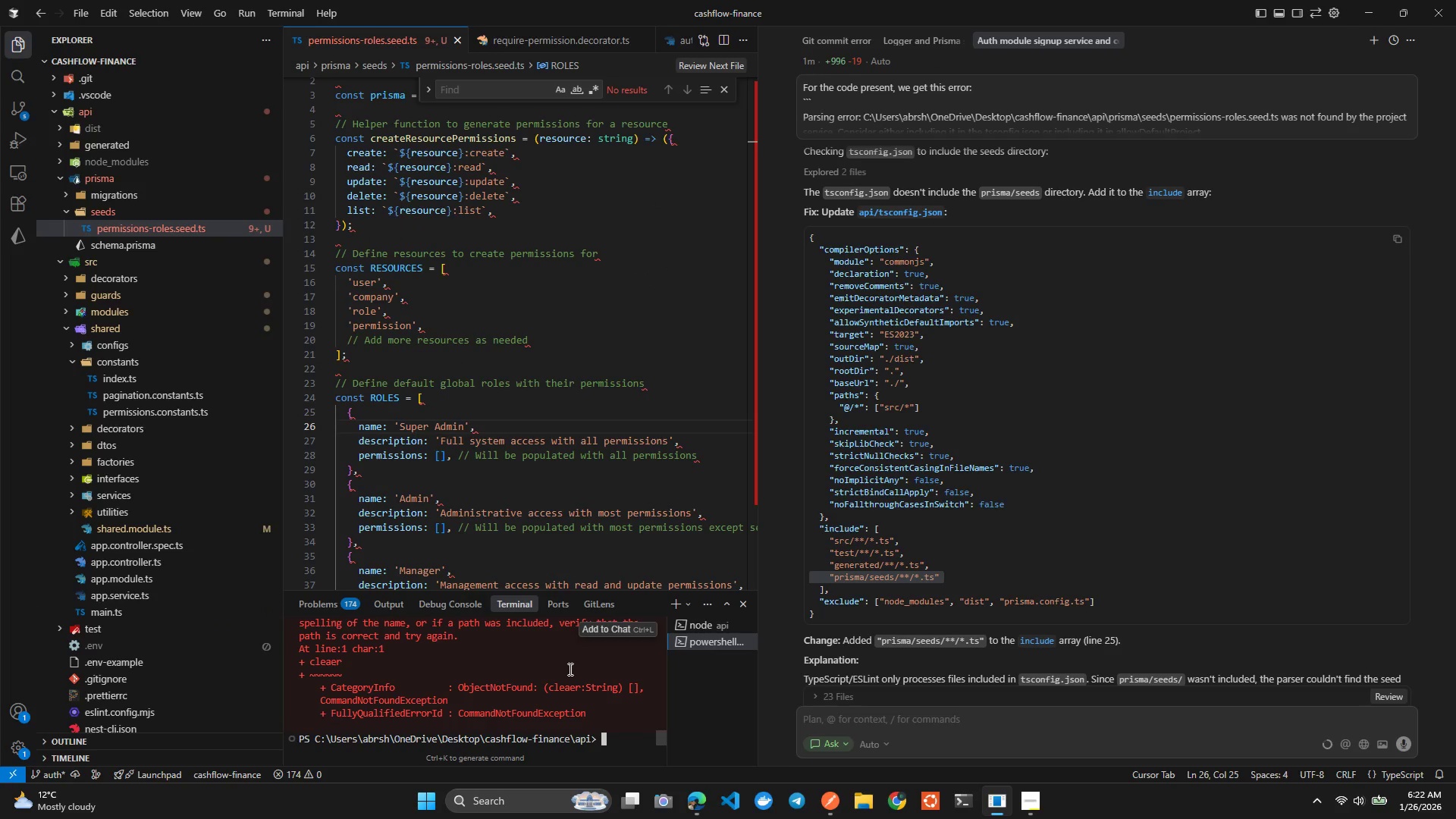 
type(clear)
 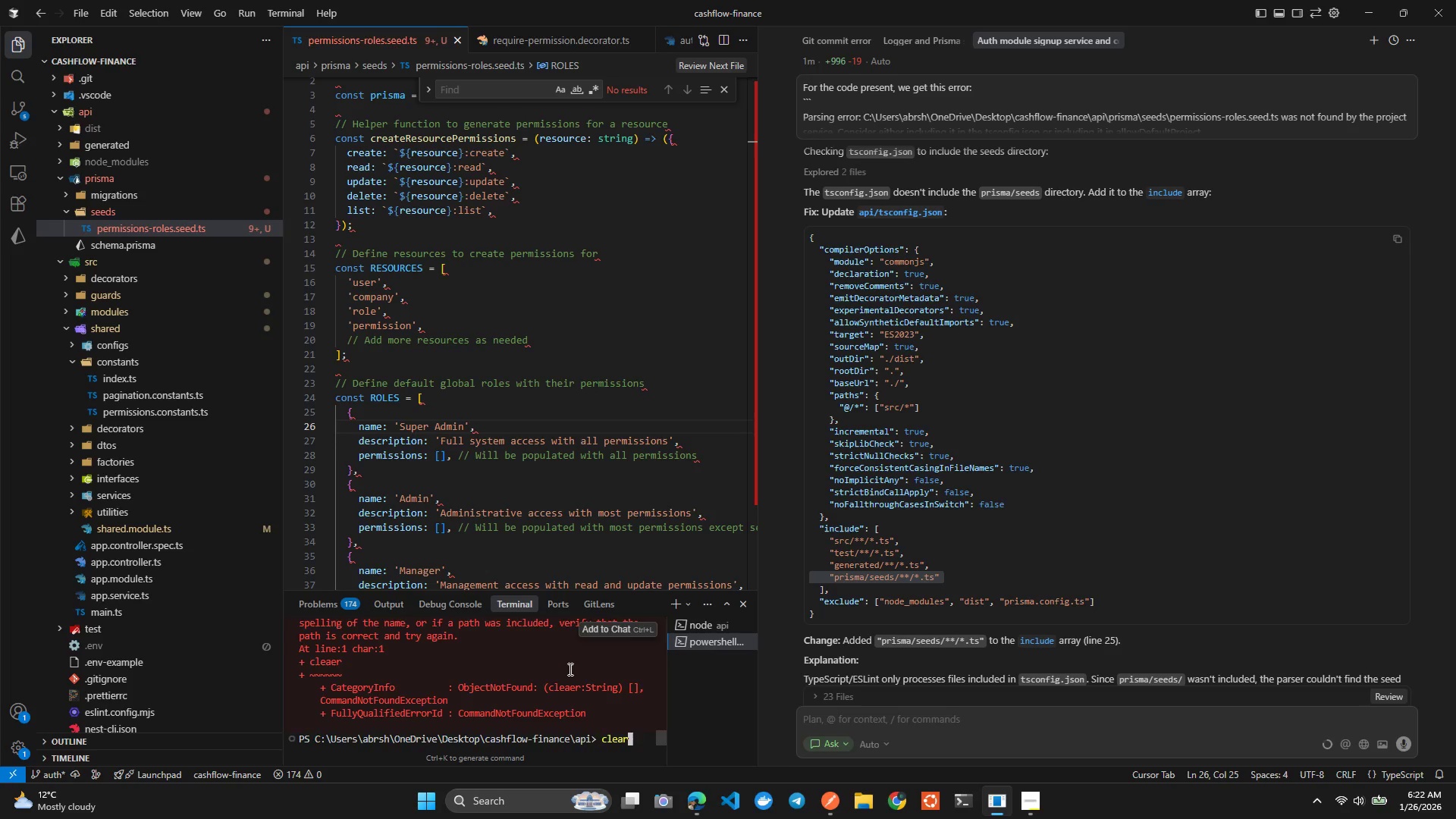 
key(Enter)
 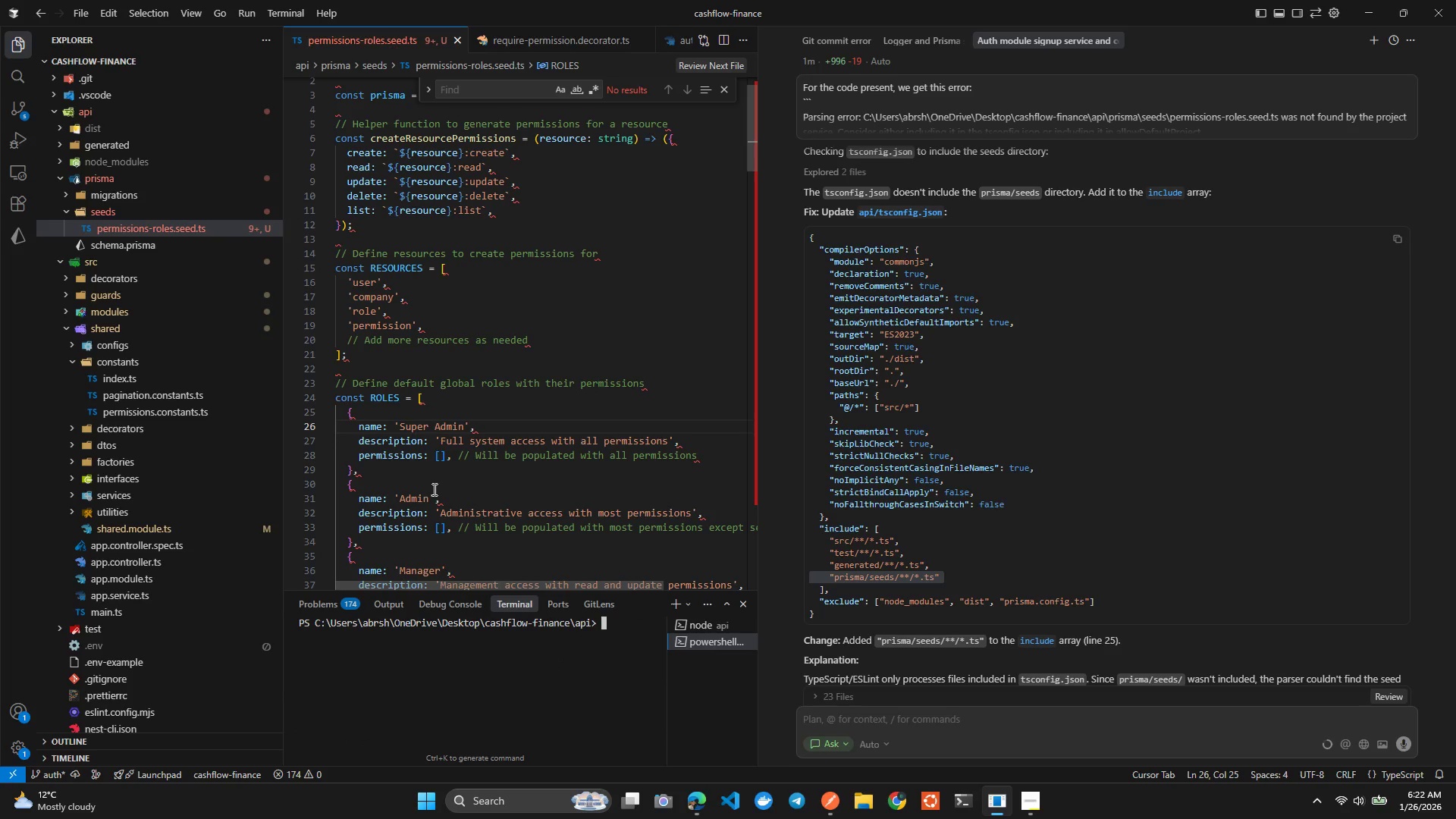 
left_click([448, 494])
 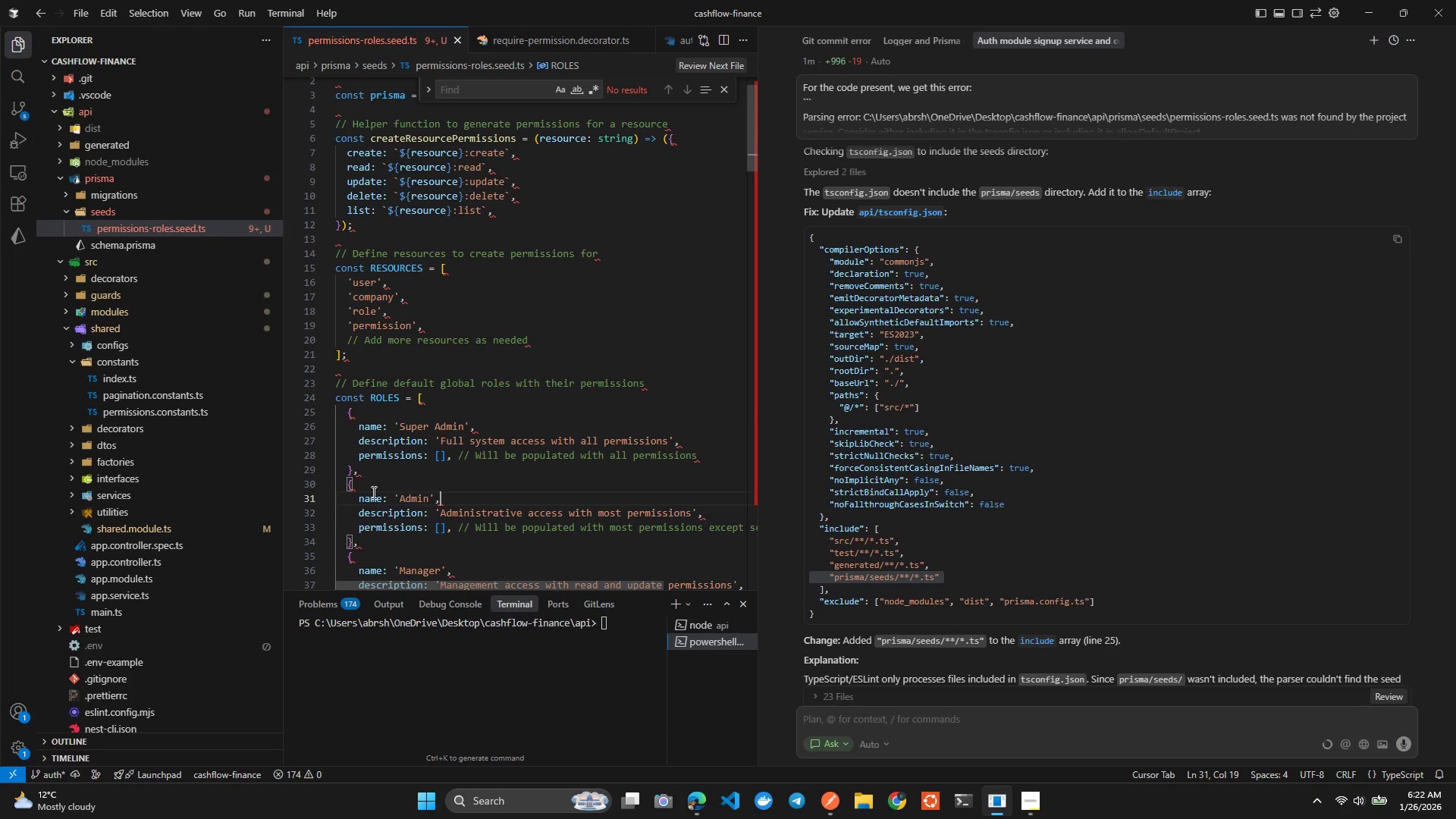 
left_click([363, 479])
 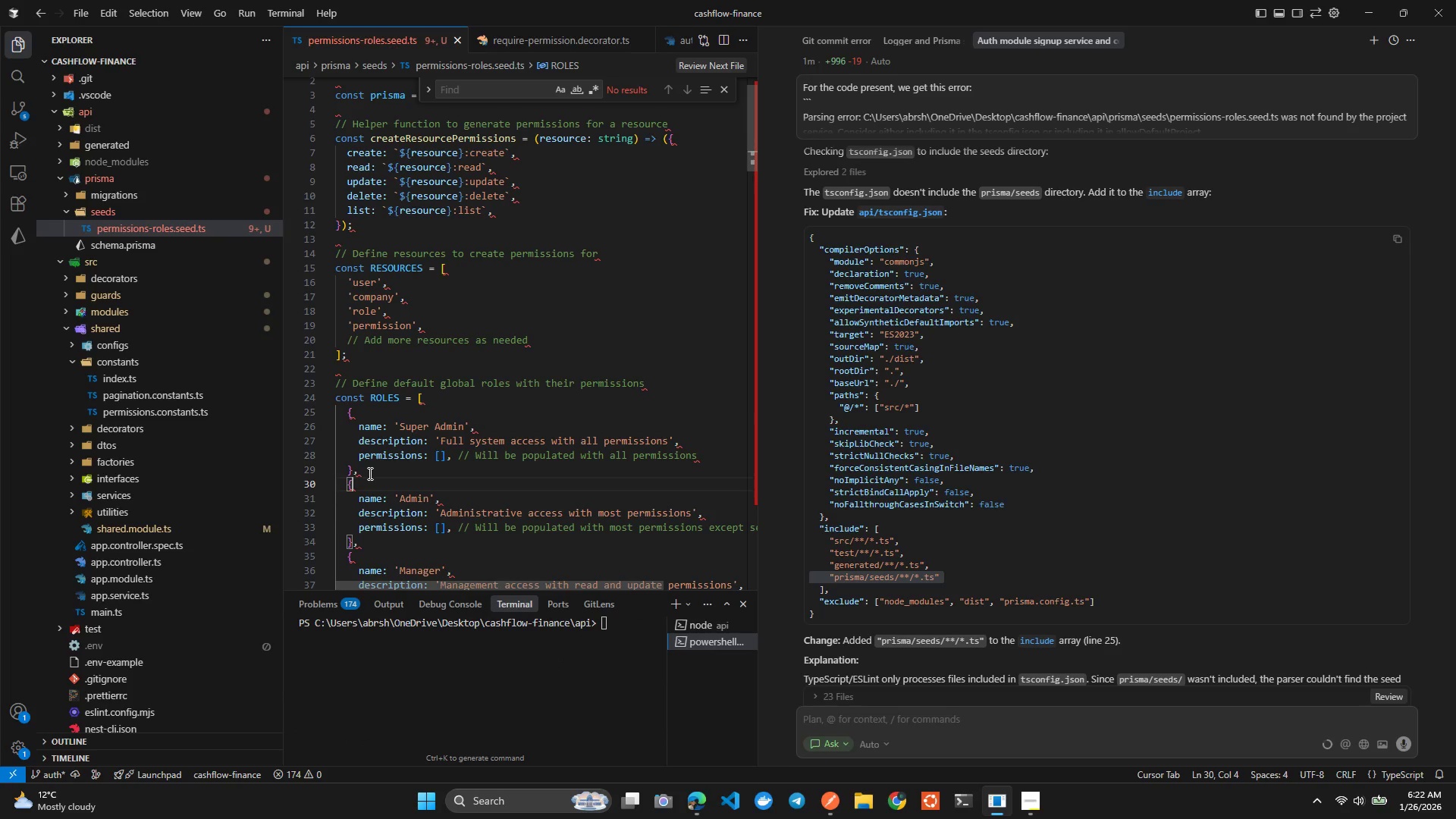 
left_click([369, 473])
 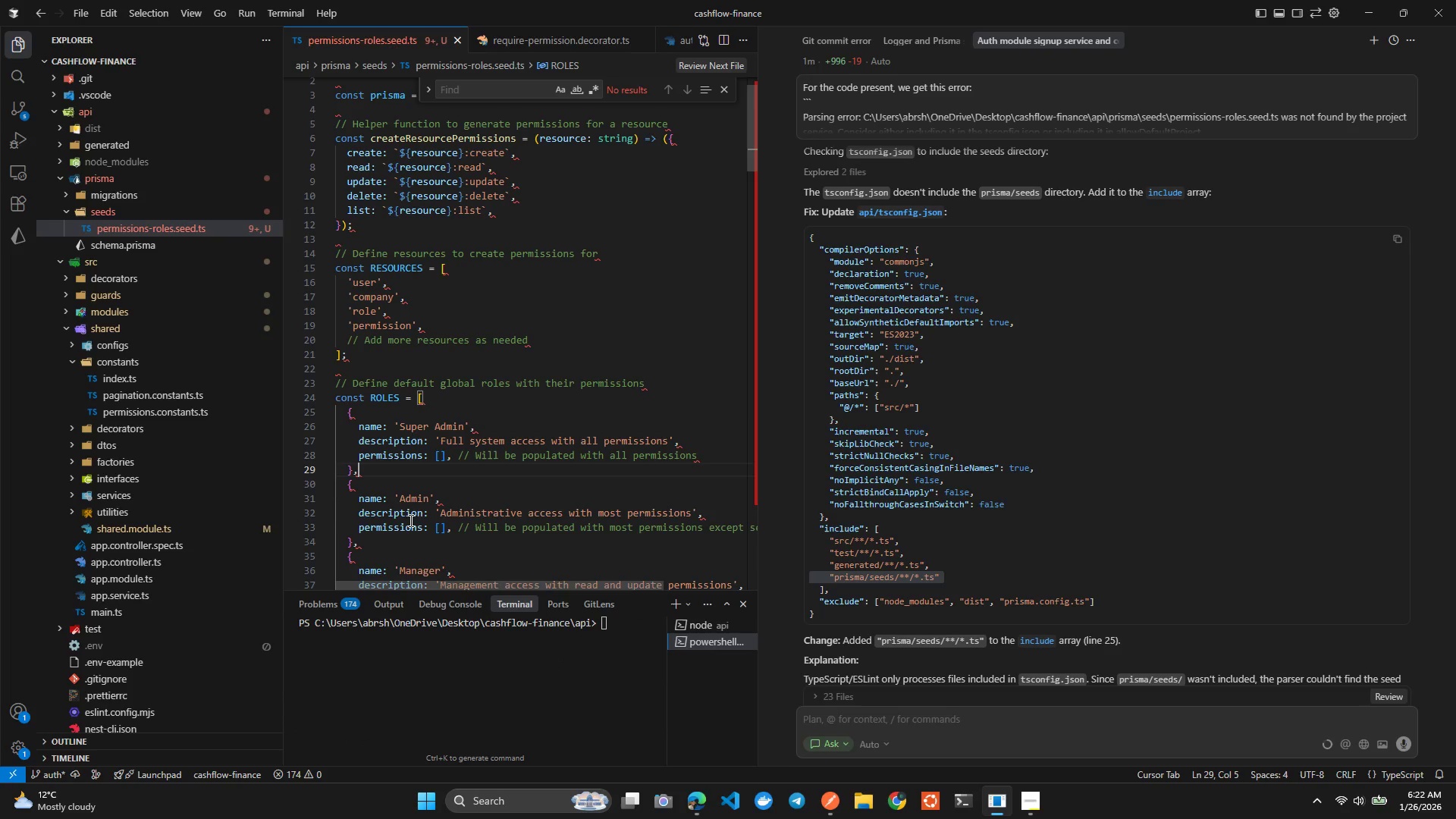 
left_click([505, 635])
 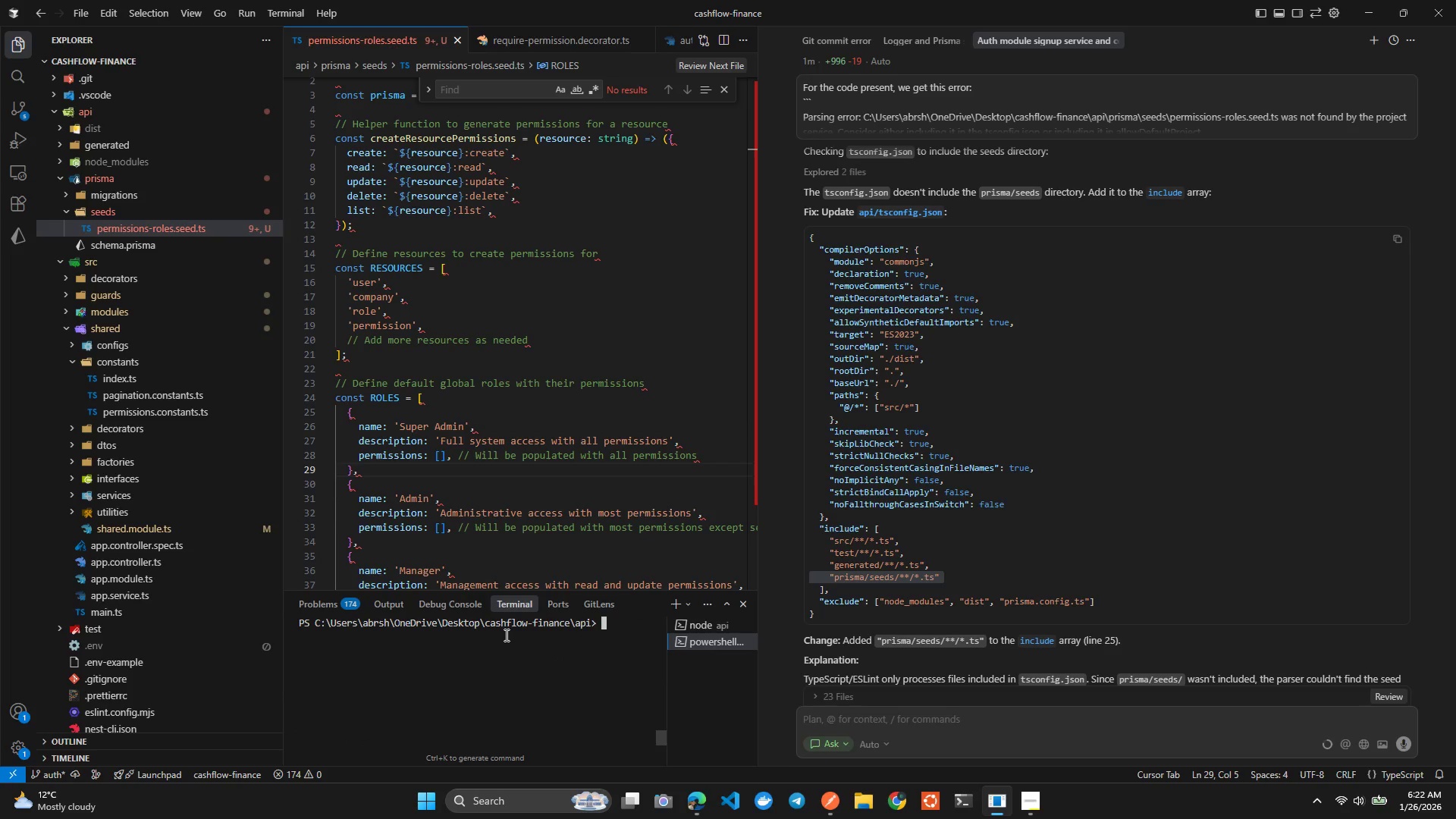 
left_click([435, 230])
 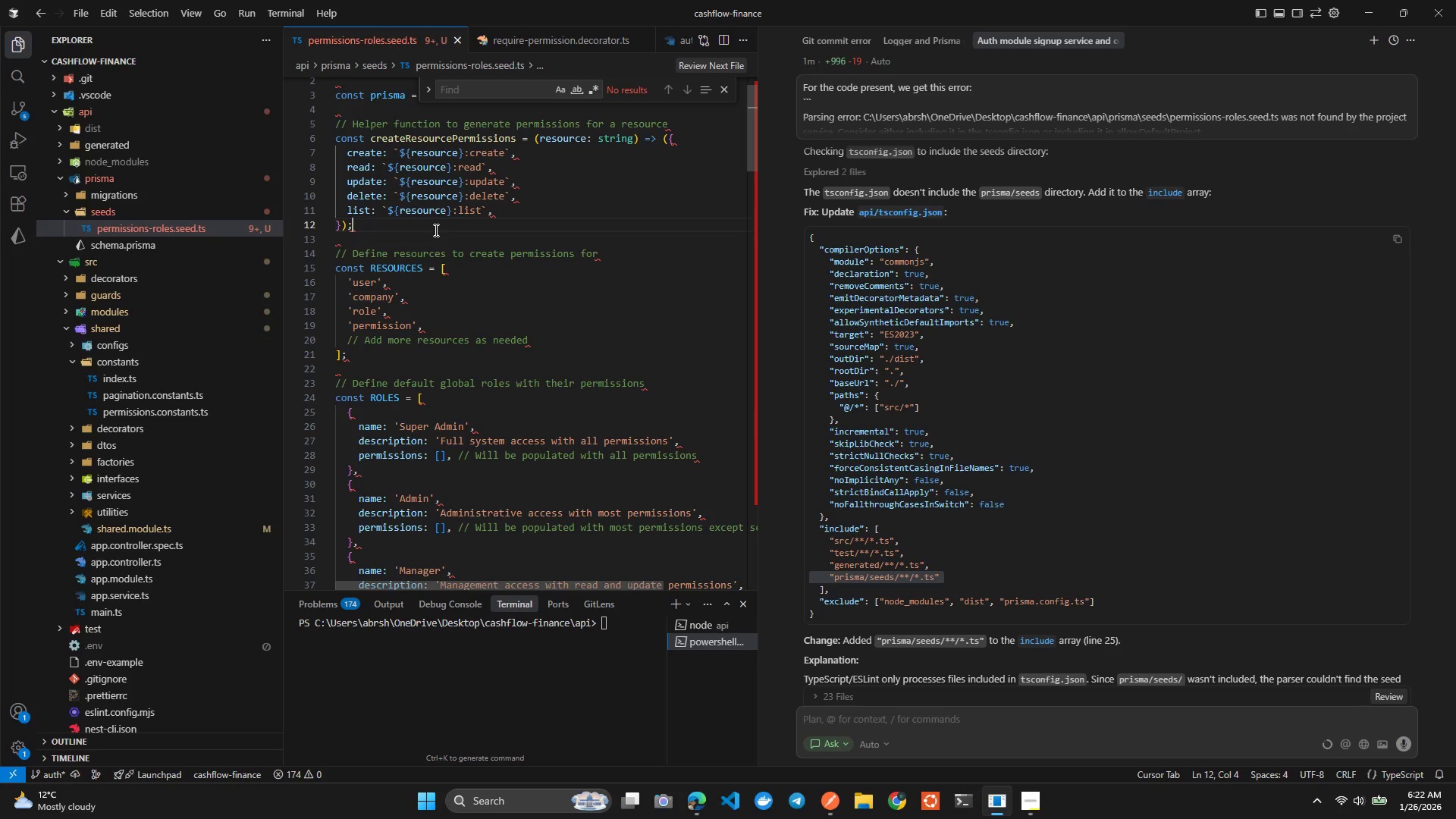 
key(Control+Tab)
 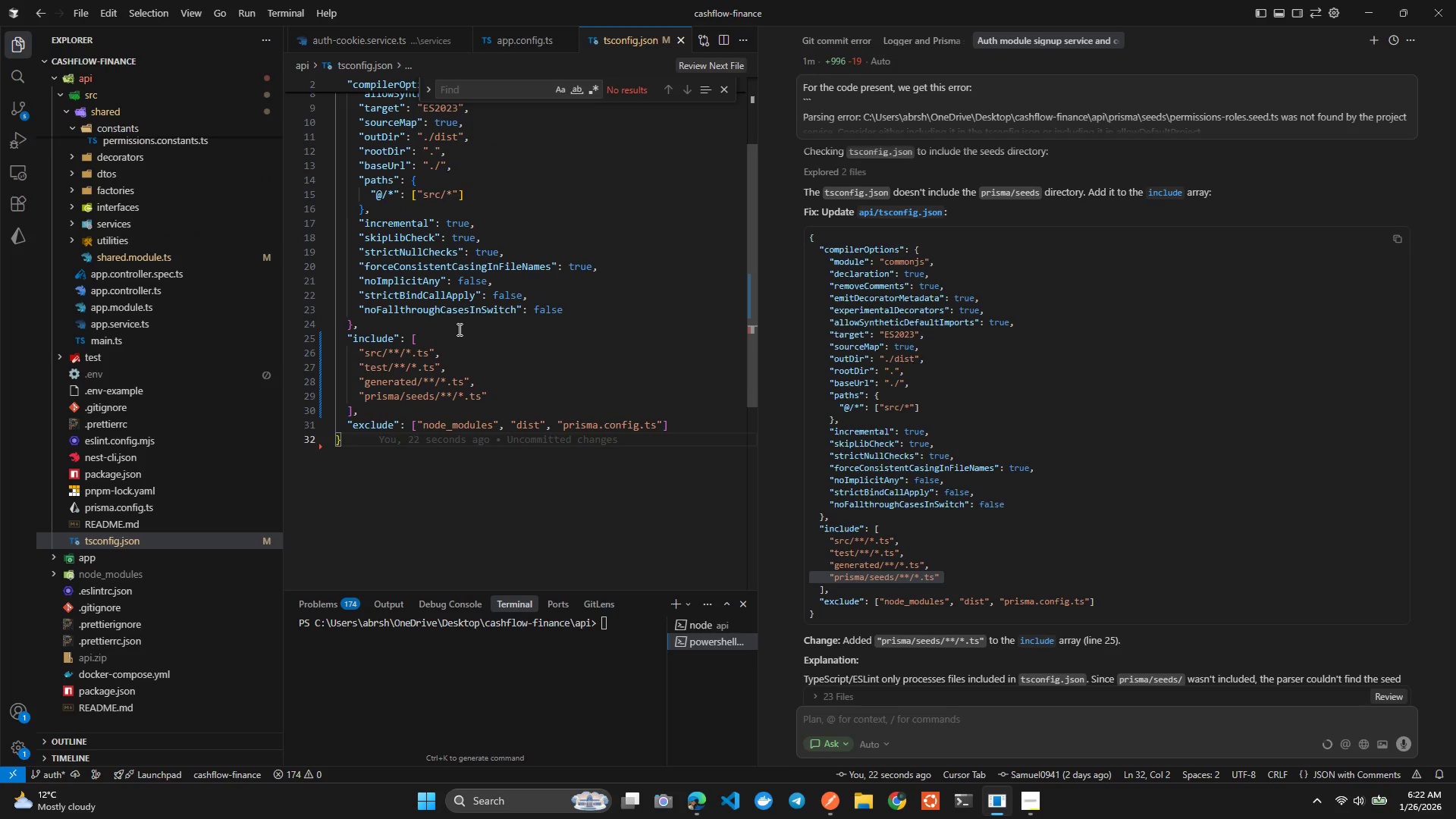 
mouse_move([208, 487])
 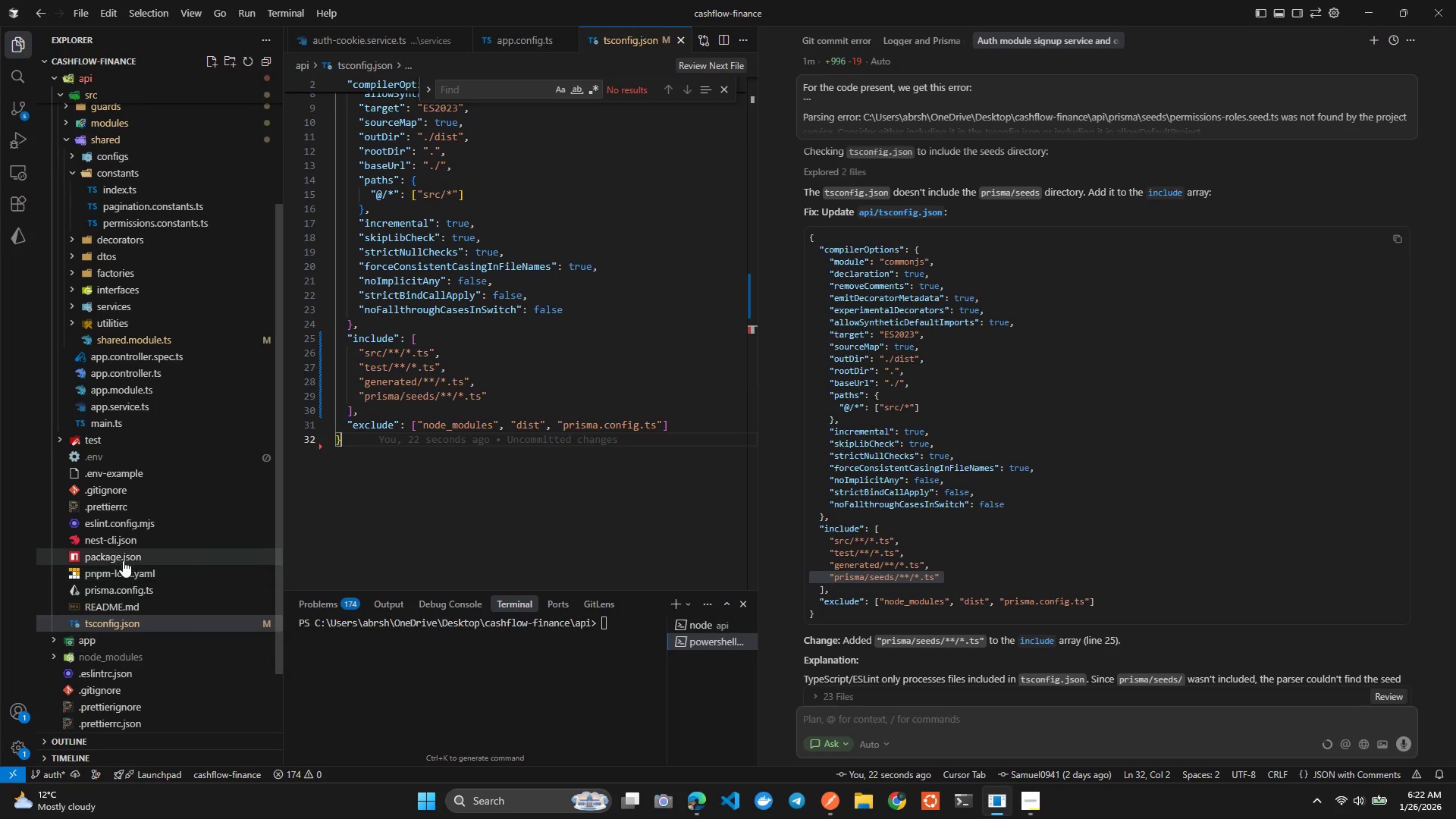 
left_click([160, 525])
 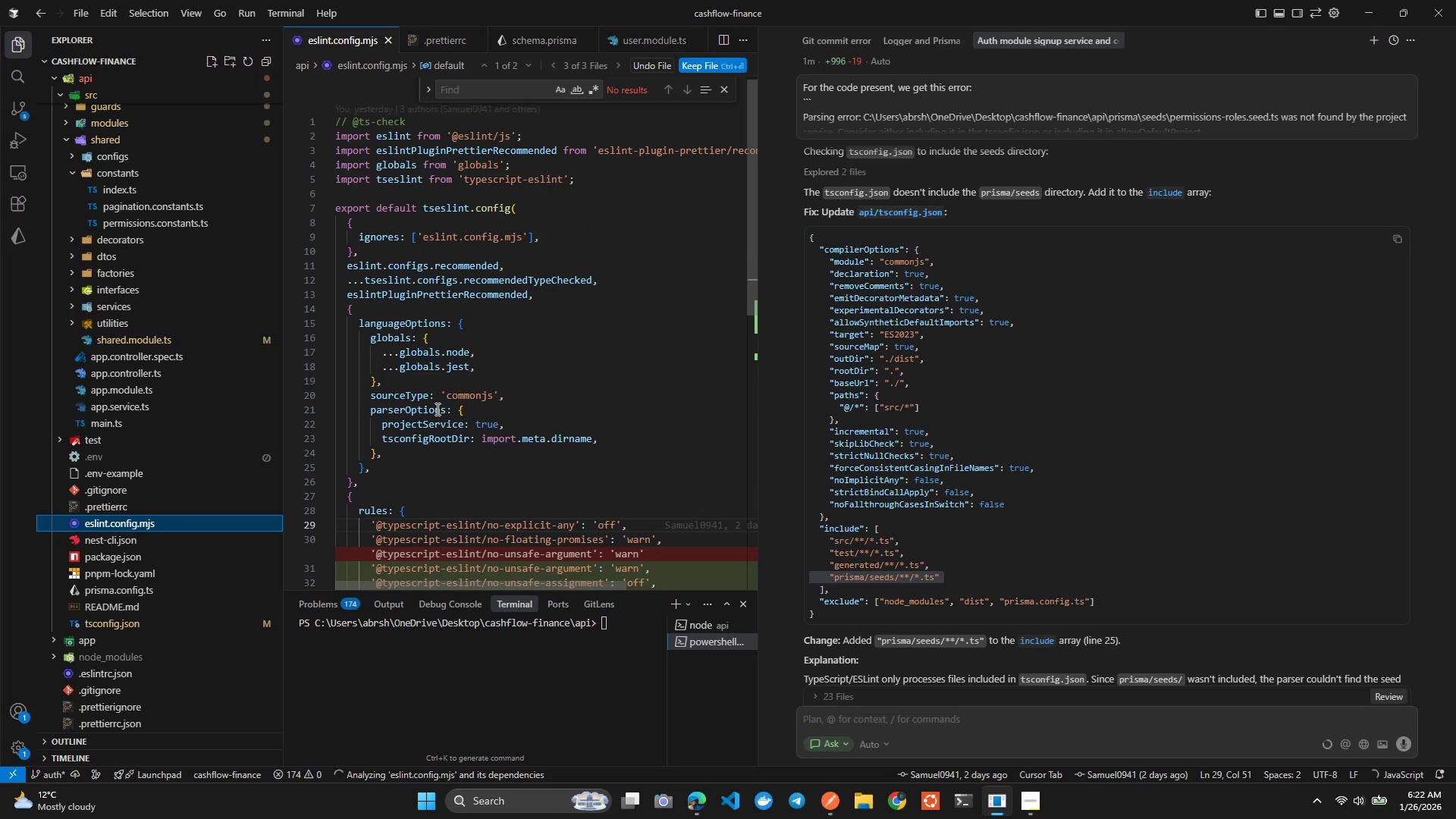 
wait(5.19)
 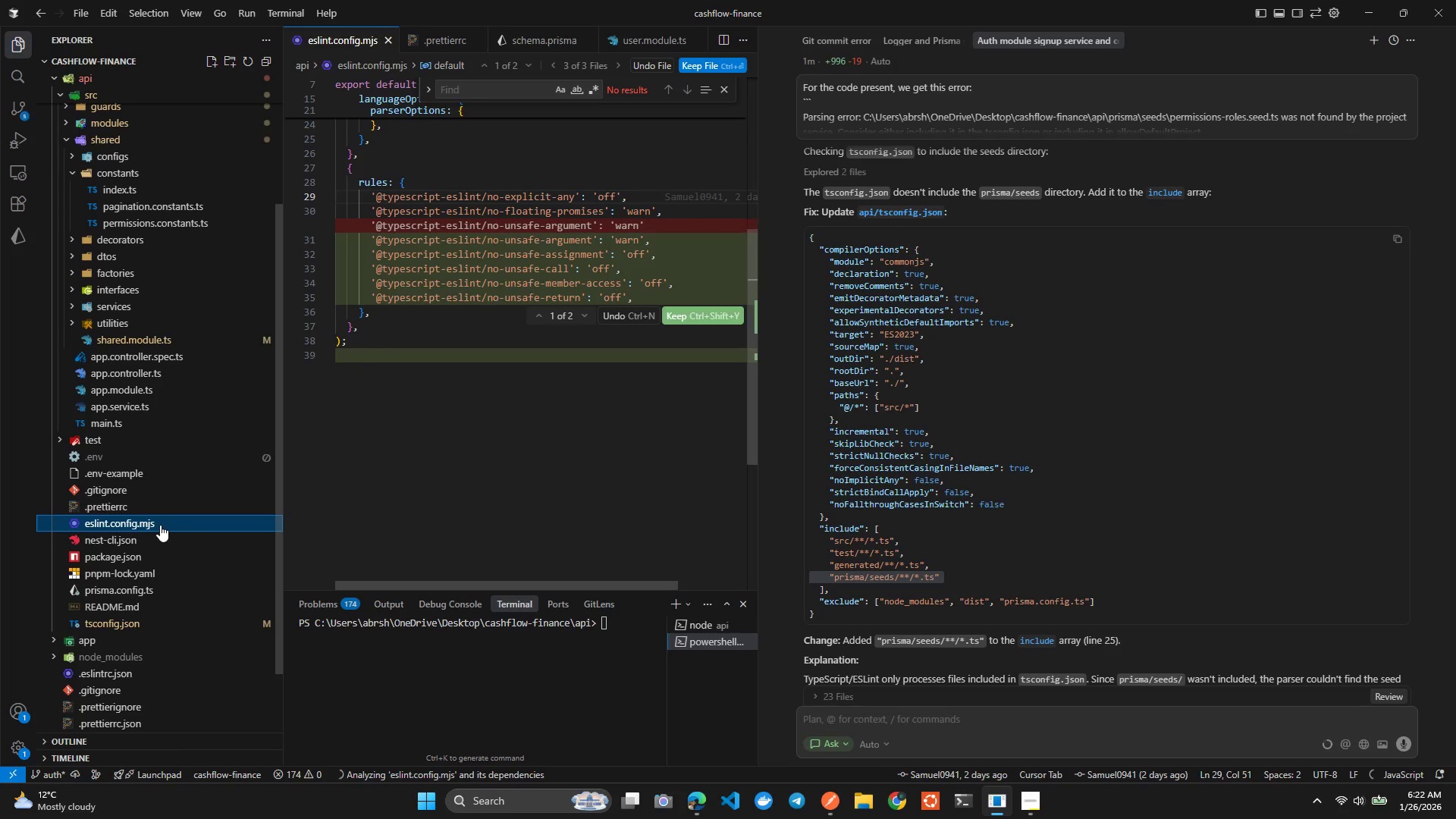 
left_click([158, 541])
 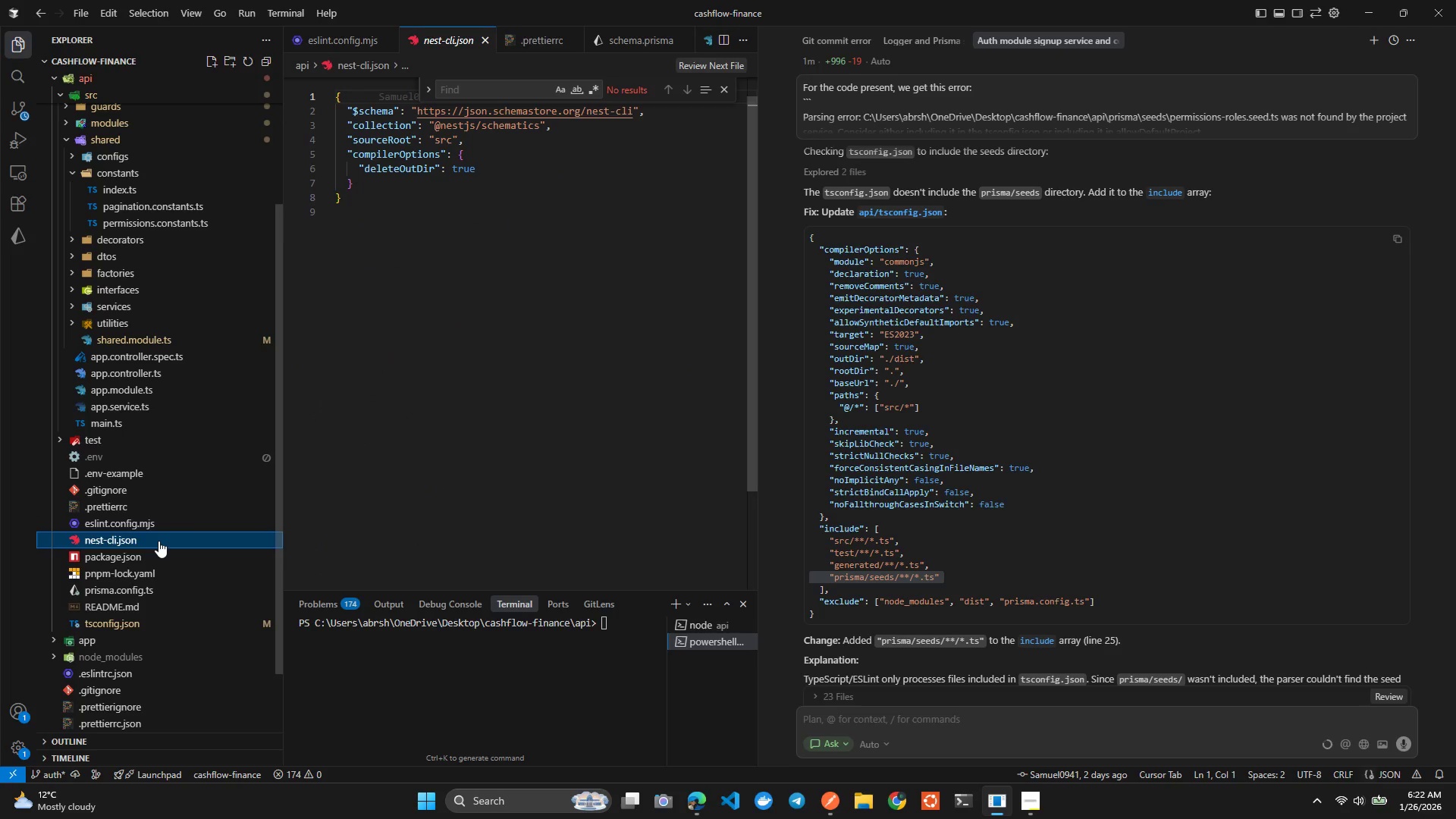 
left_click([152, 557])
 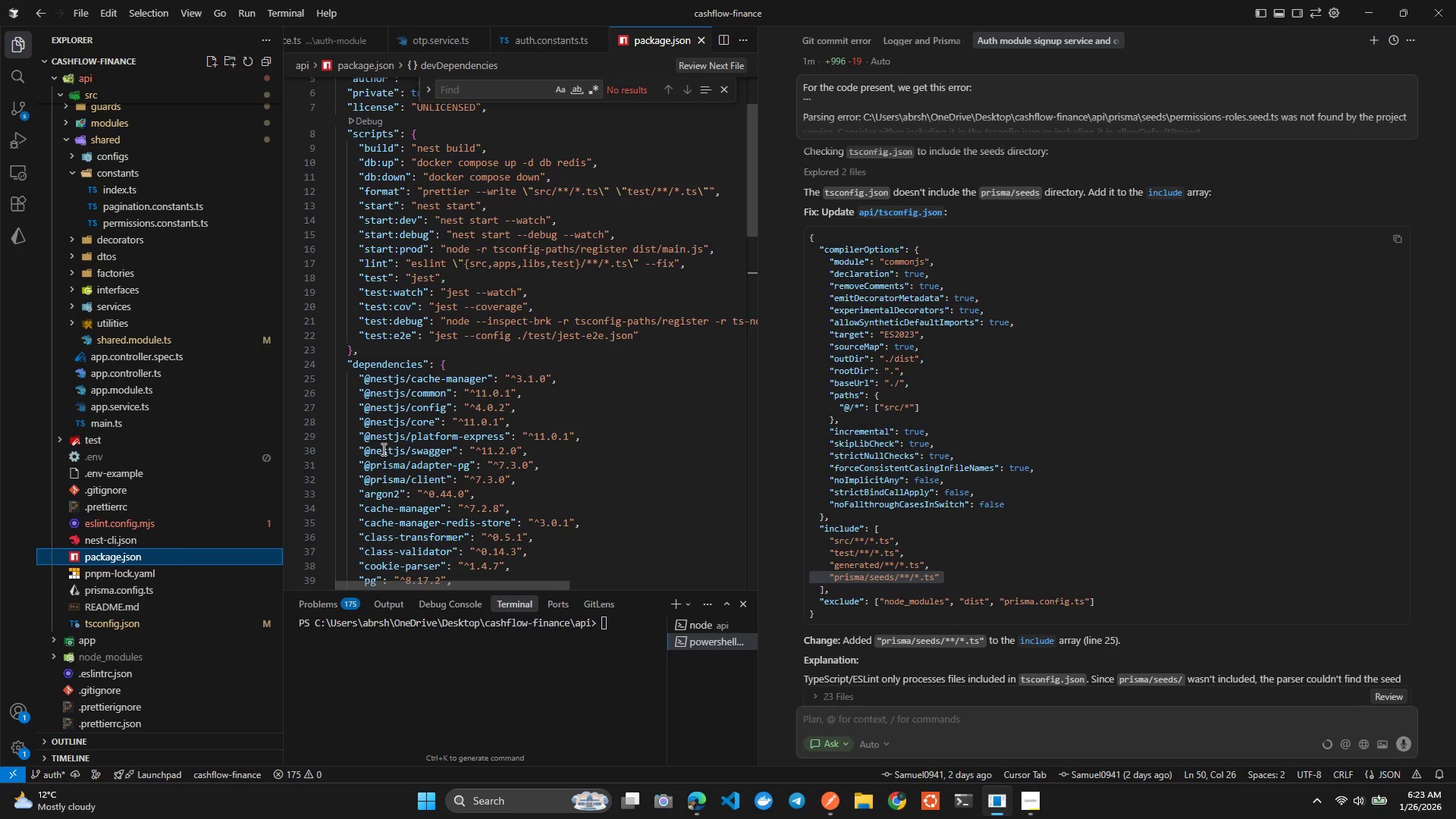 
wait(9.34)
 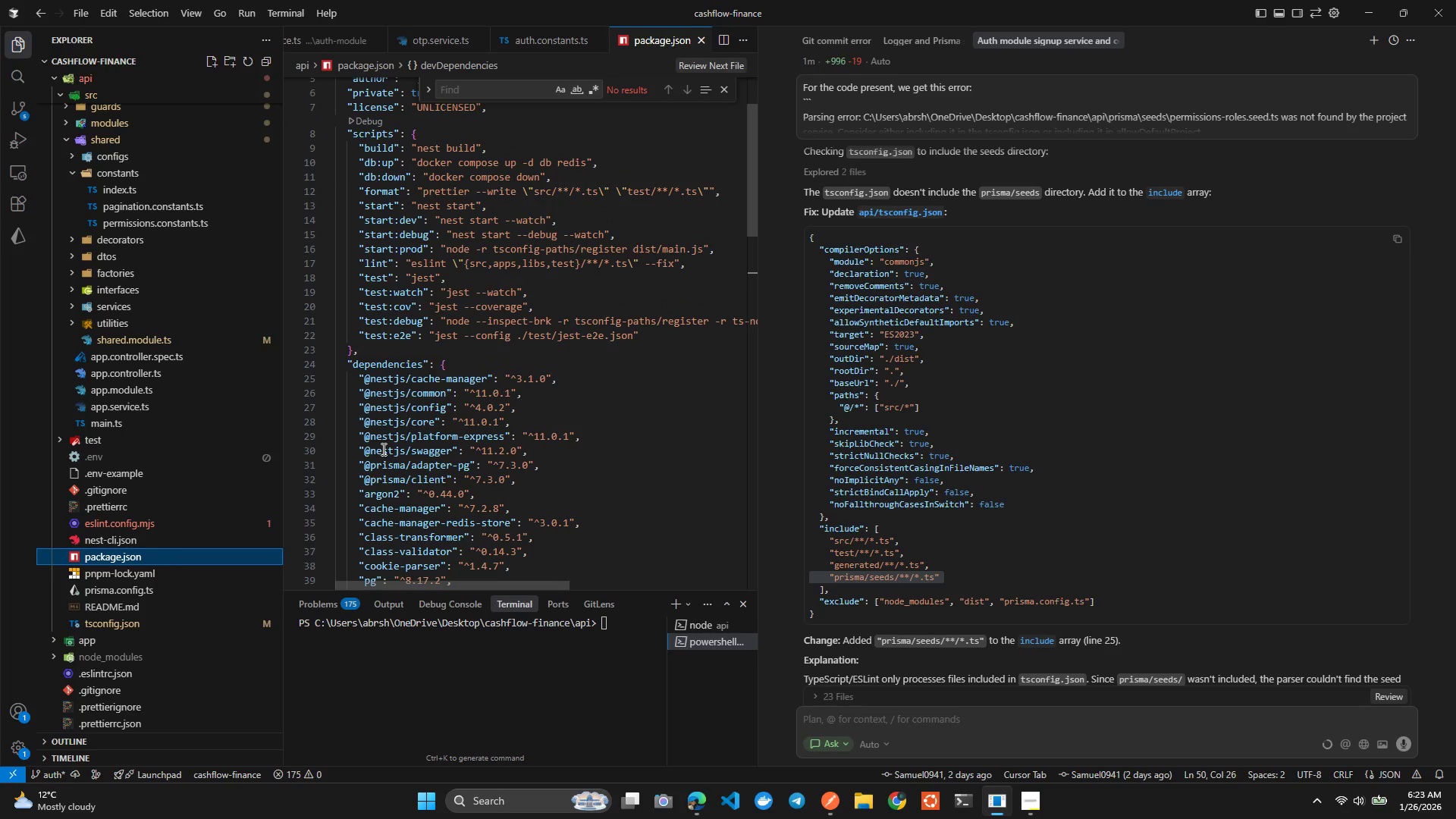 
left_click([697, 243])
 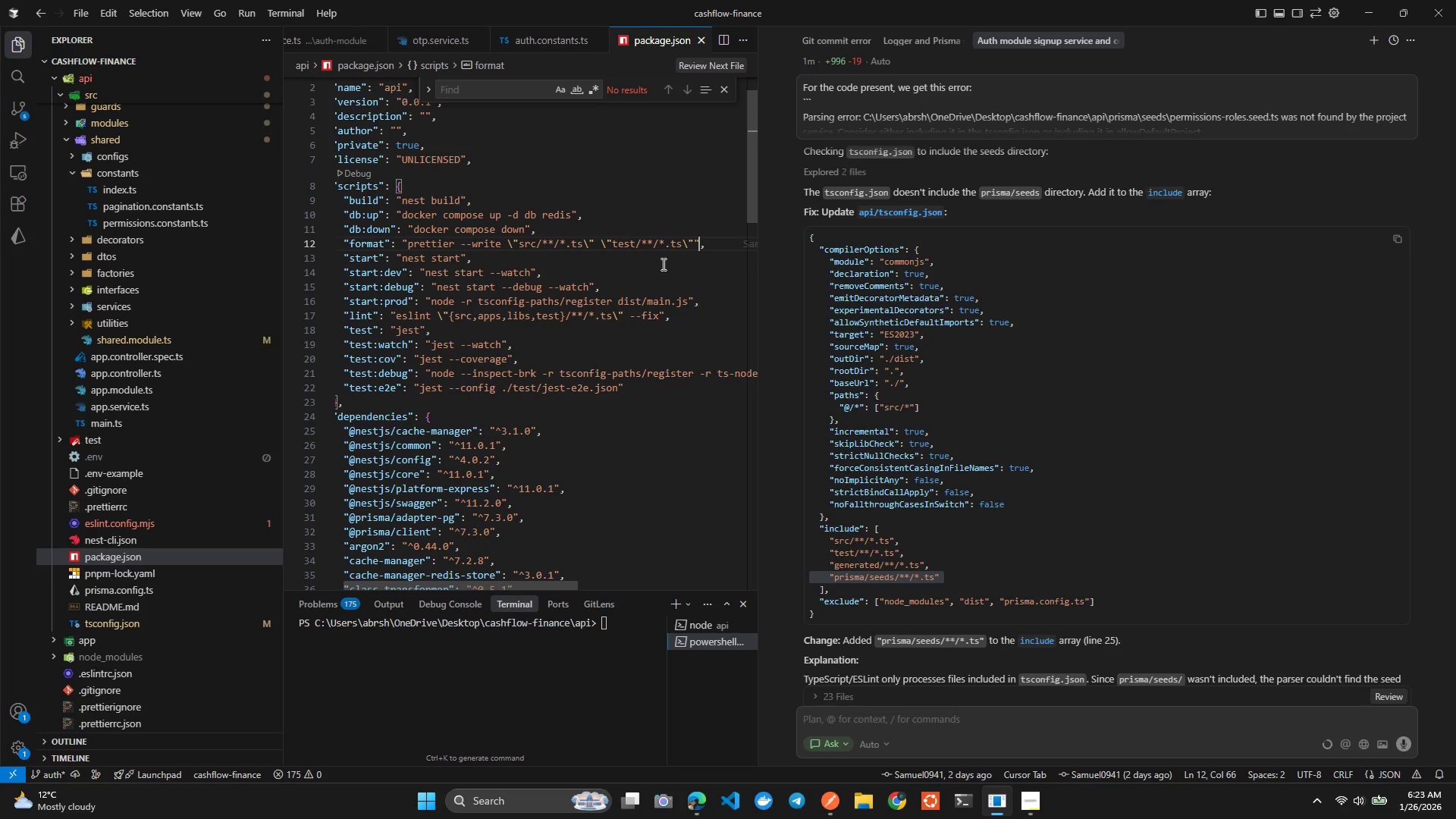 
left_click([691, 243])
 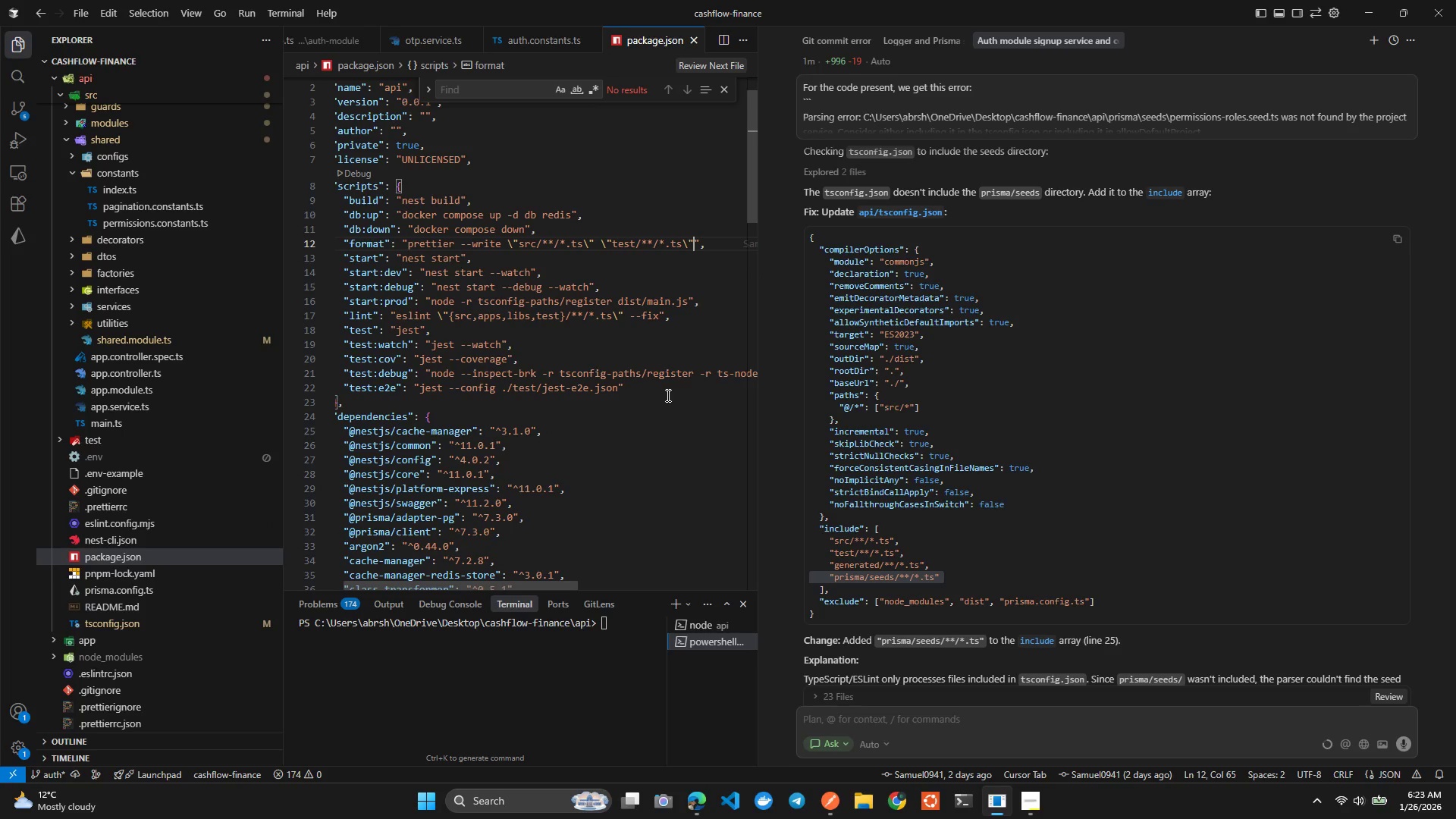 
key(Space)
 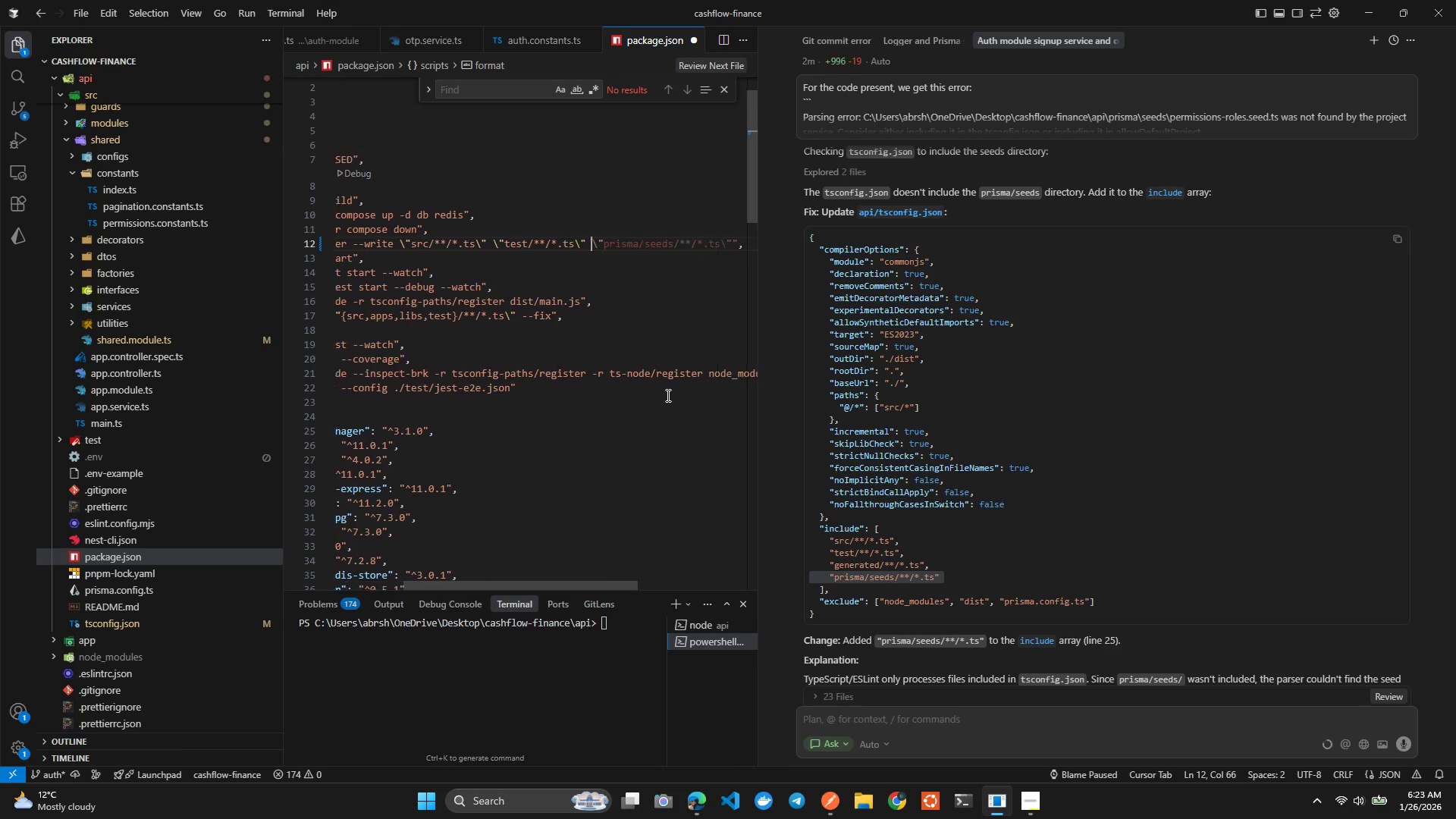 
key(Tab)
 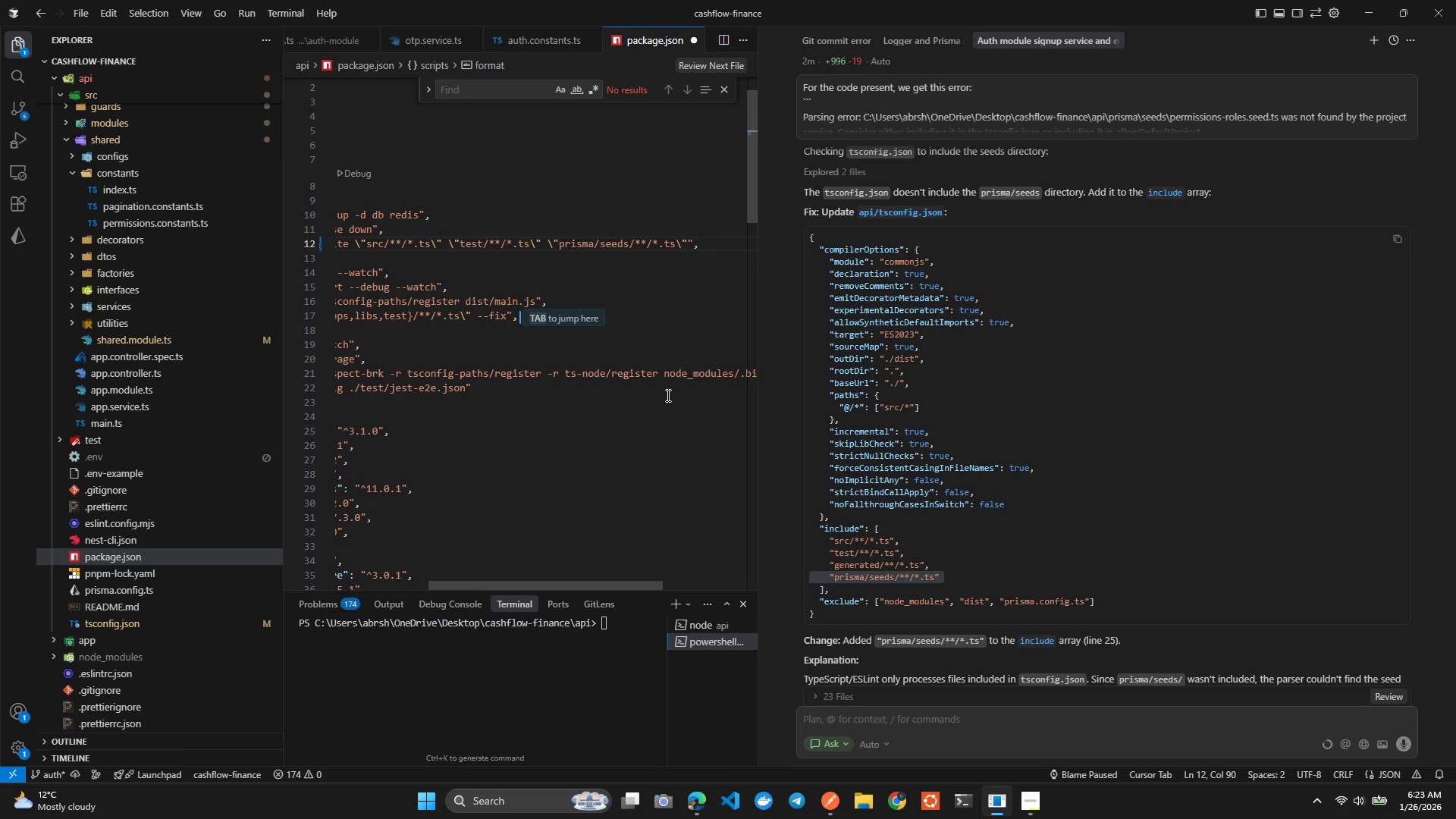 
key(Control+ControlLeft)
 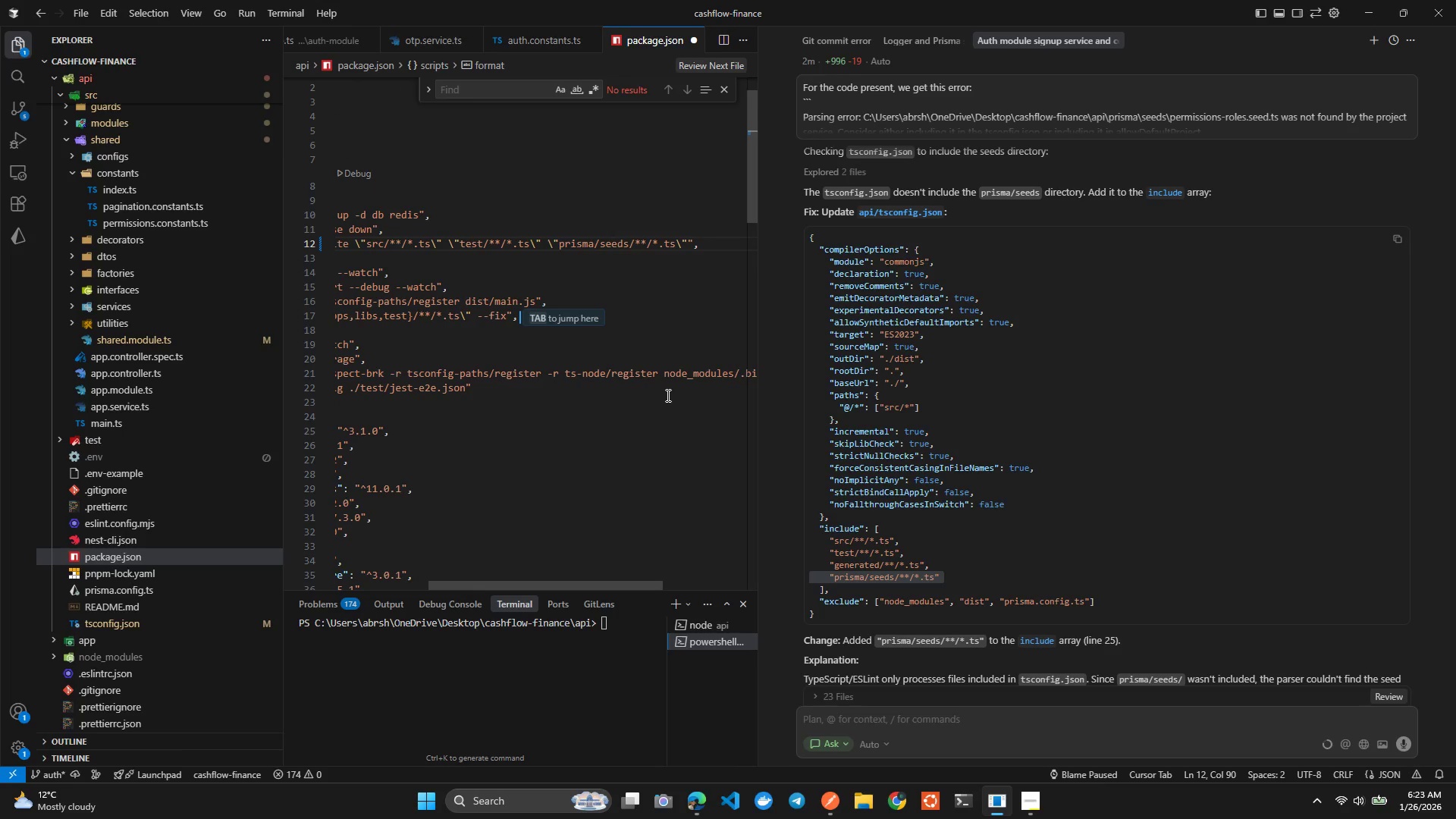 
key(Control+S)
 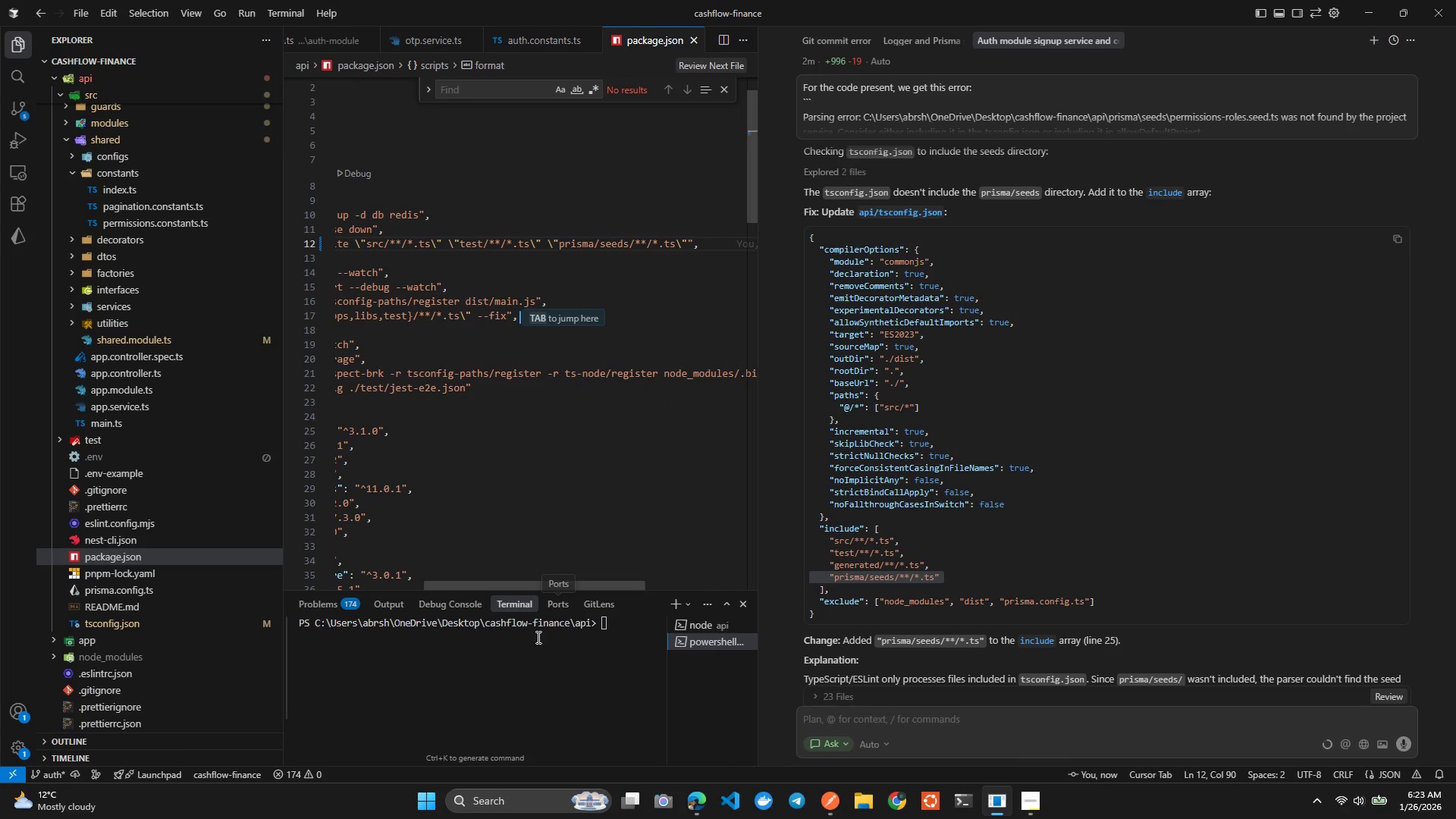 
left_click([522, 670])
 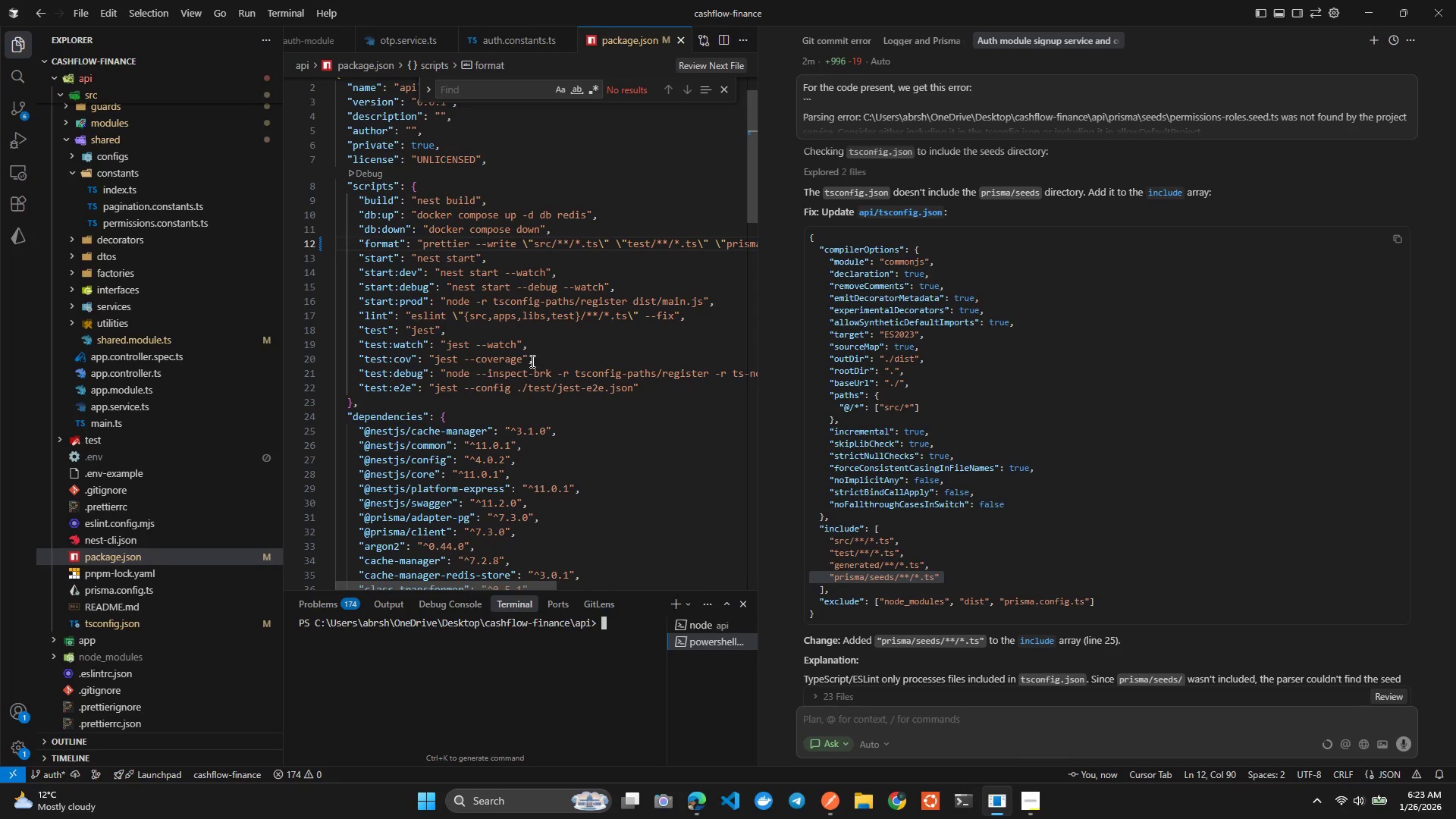 
left_click([488, 674])
 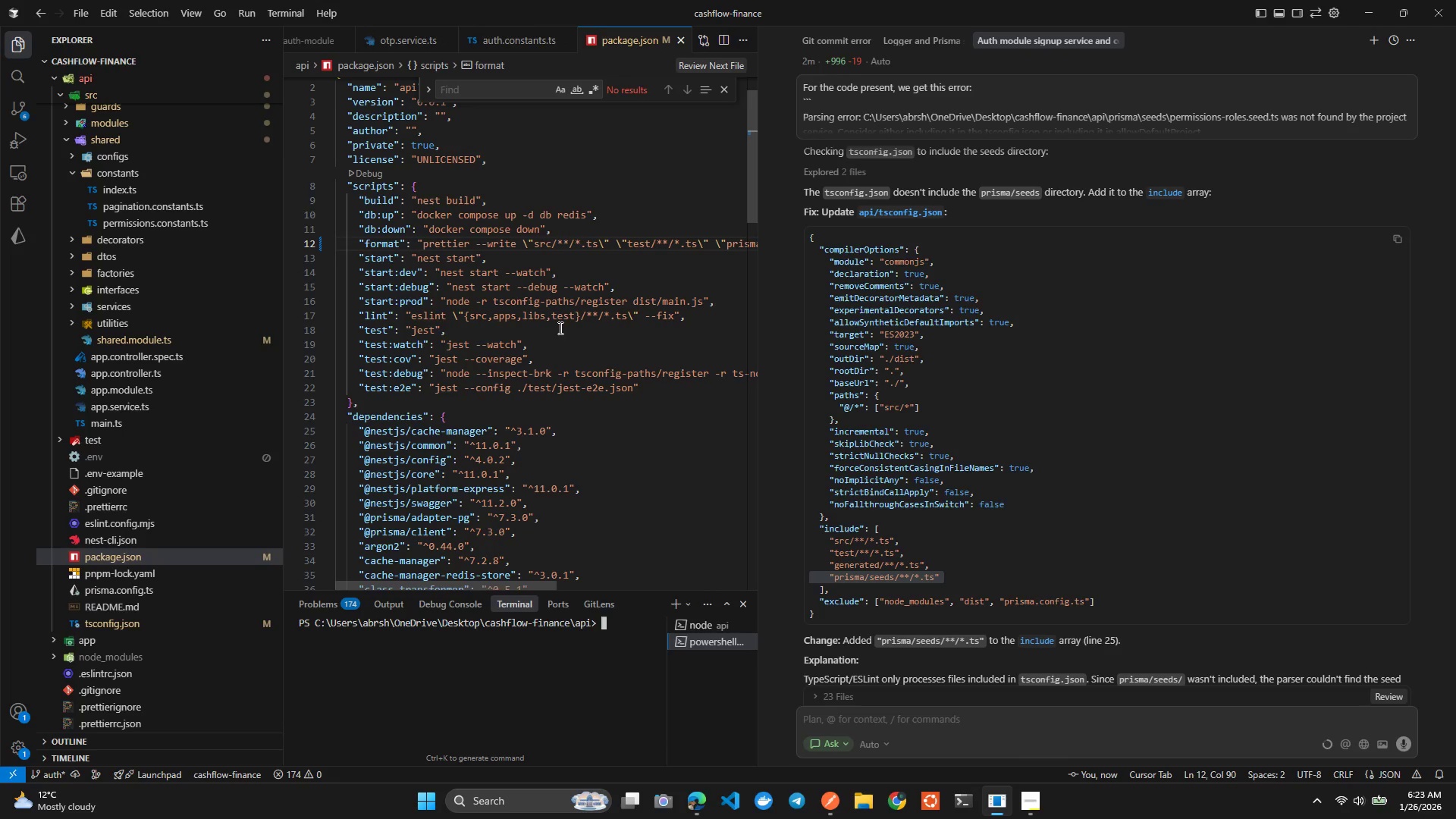 
left_click([575, 325])
 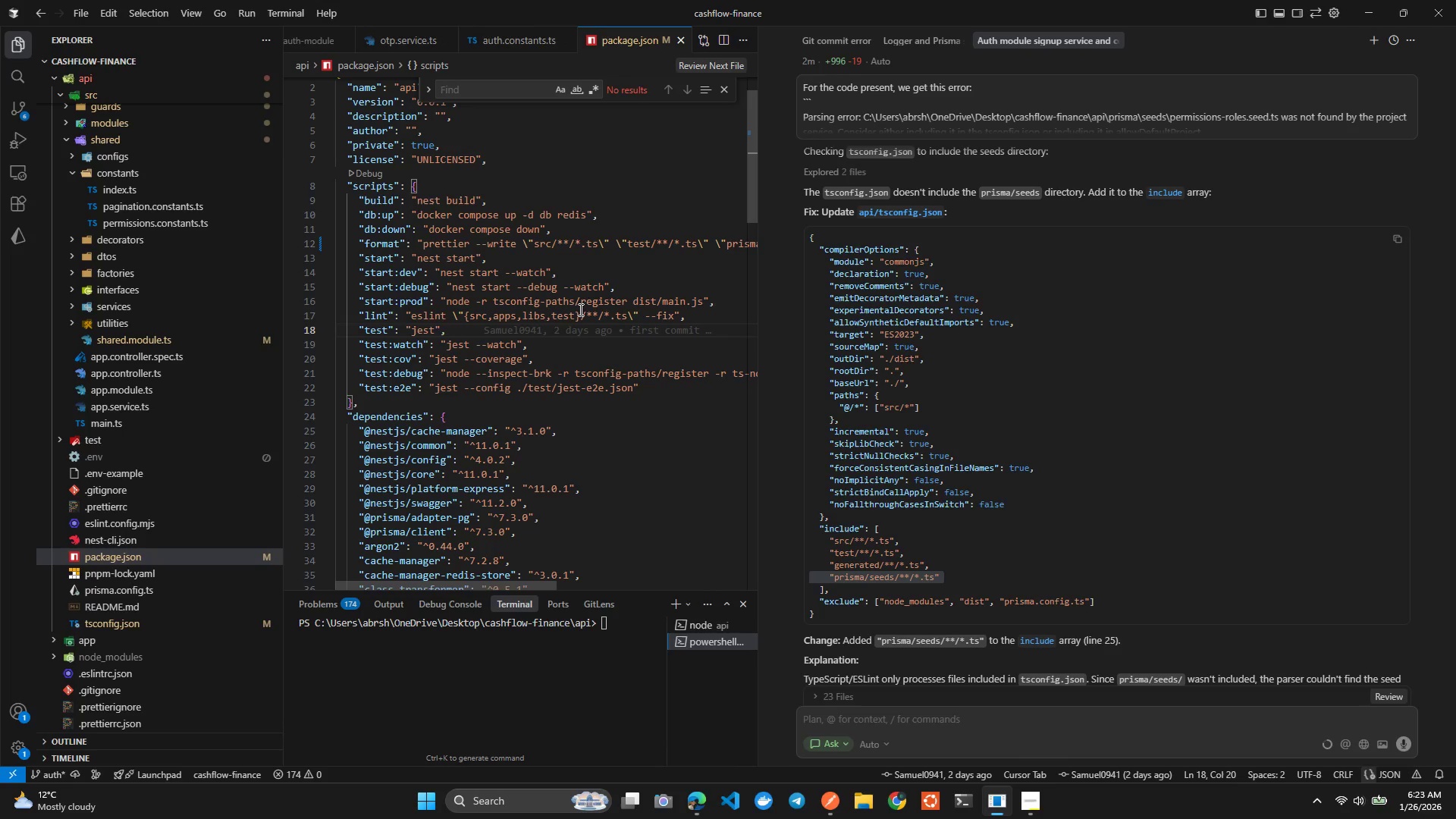 
left_click([579, 309])
 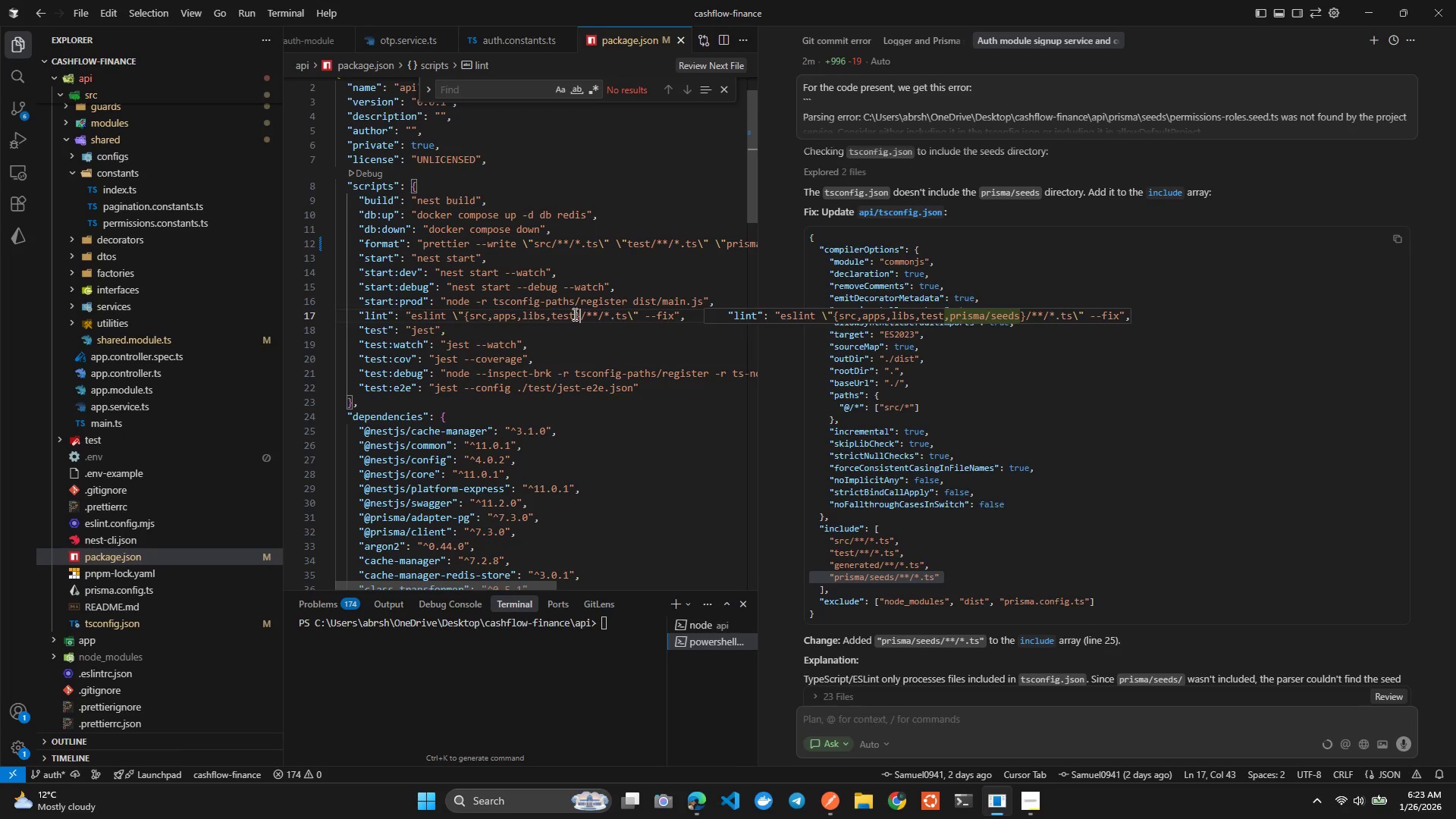 
key(Tab)
 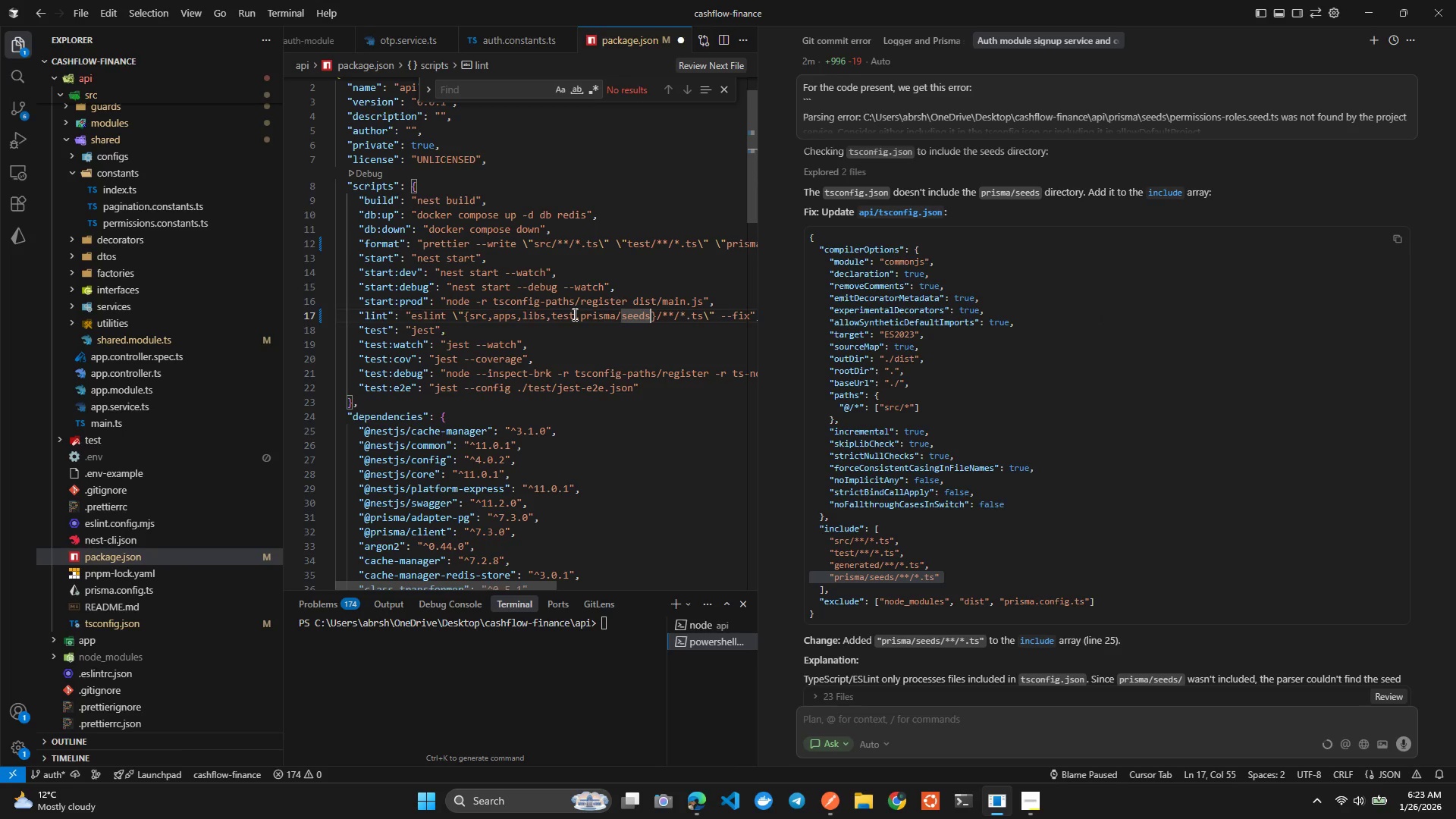 
key(Control+S)
 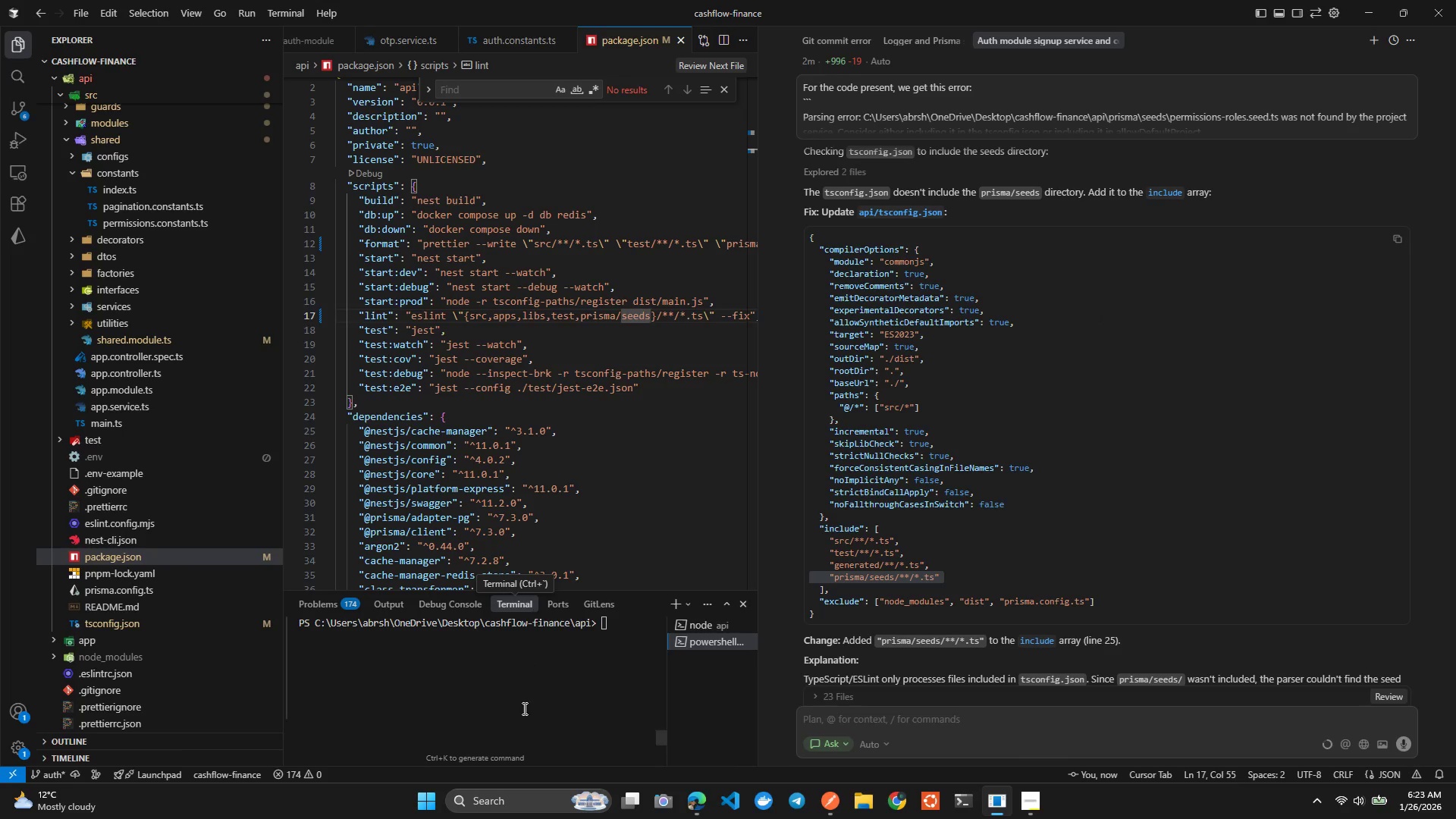 
left_click([517, 720])
 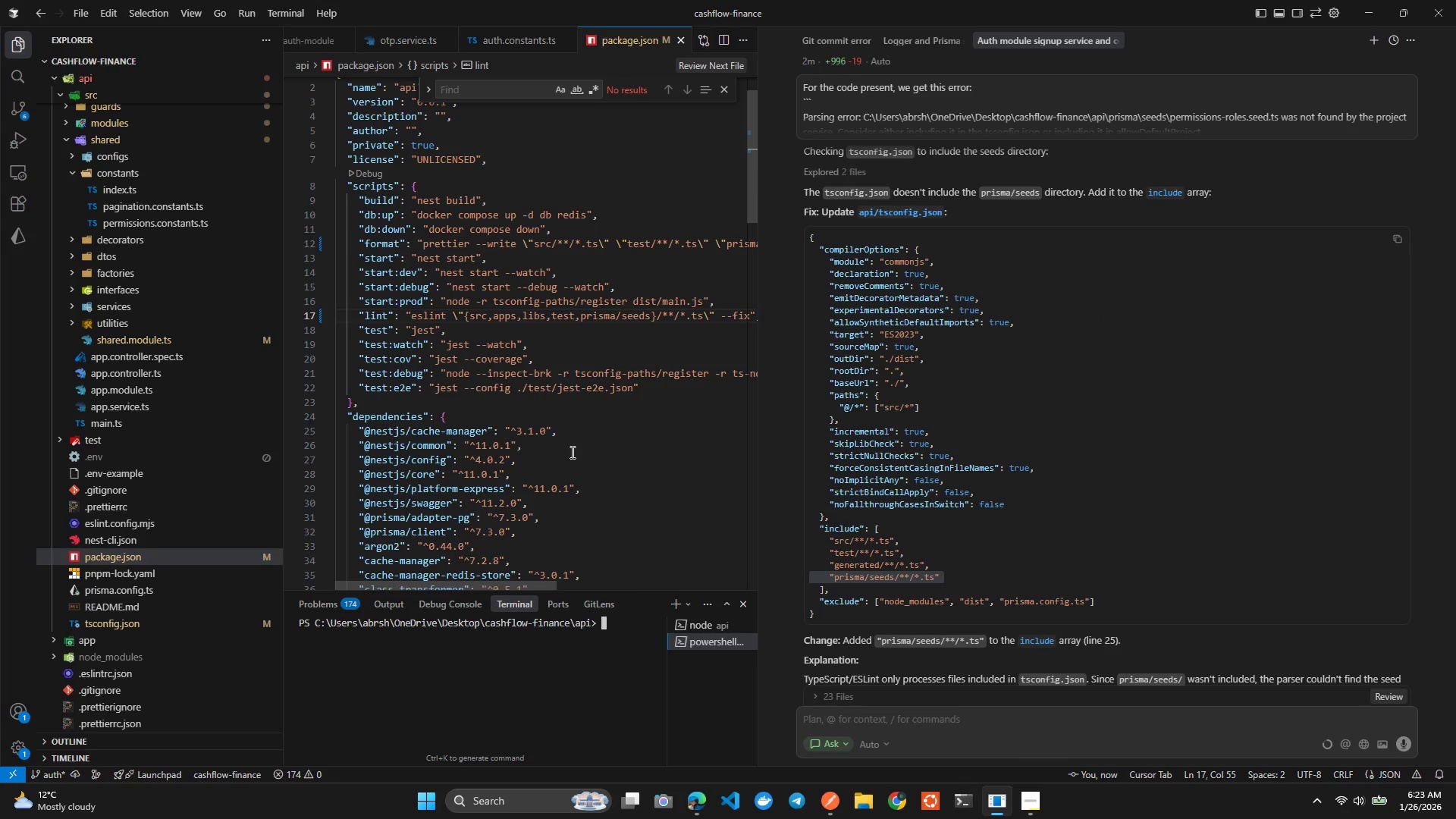 
left_click([538, 631])
 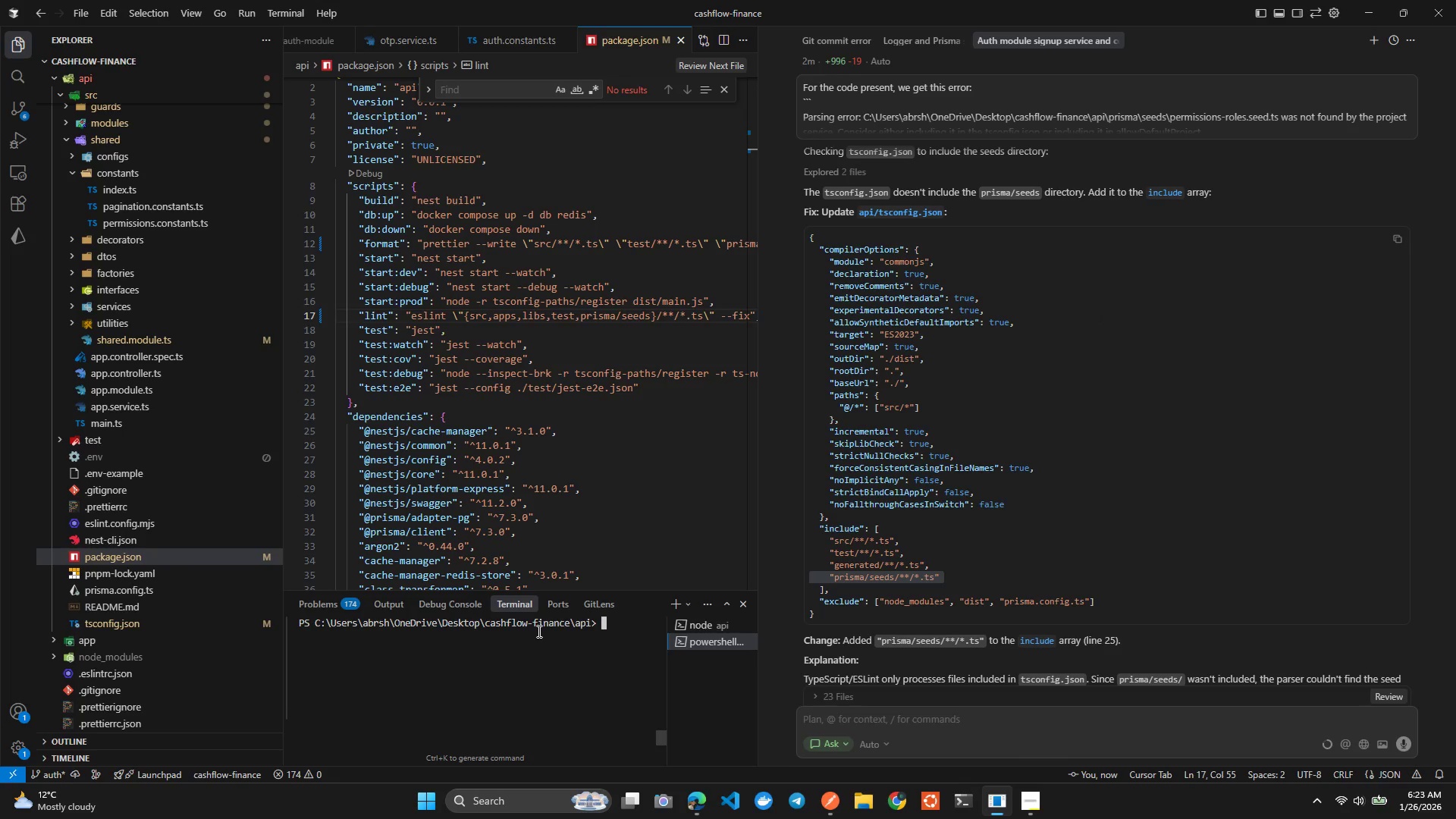 
key(ArrowUp)
 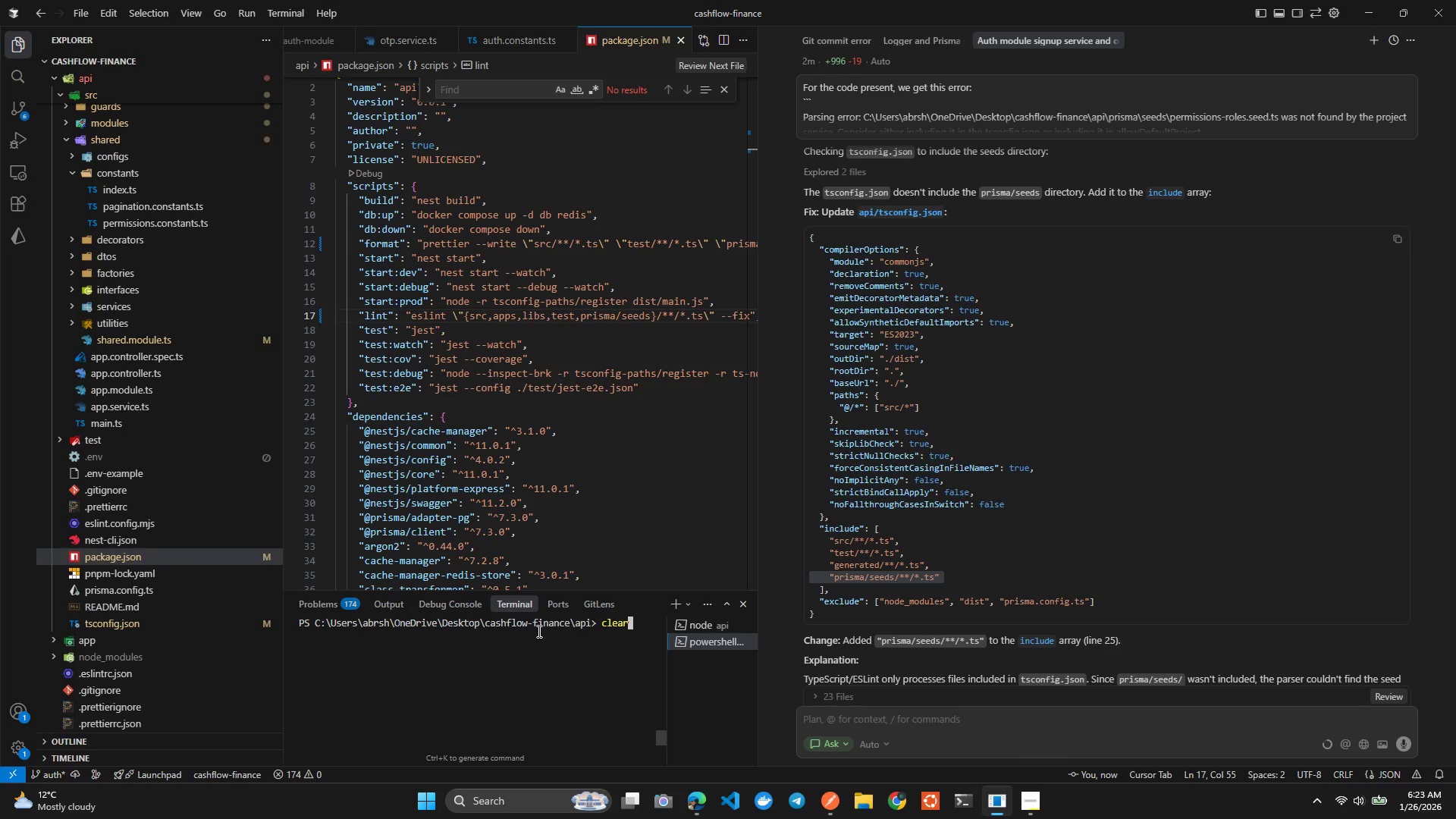 
key(Control+Tab)
 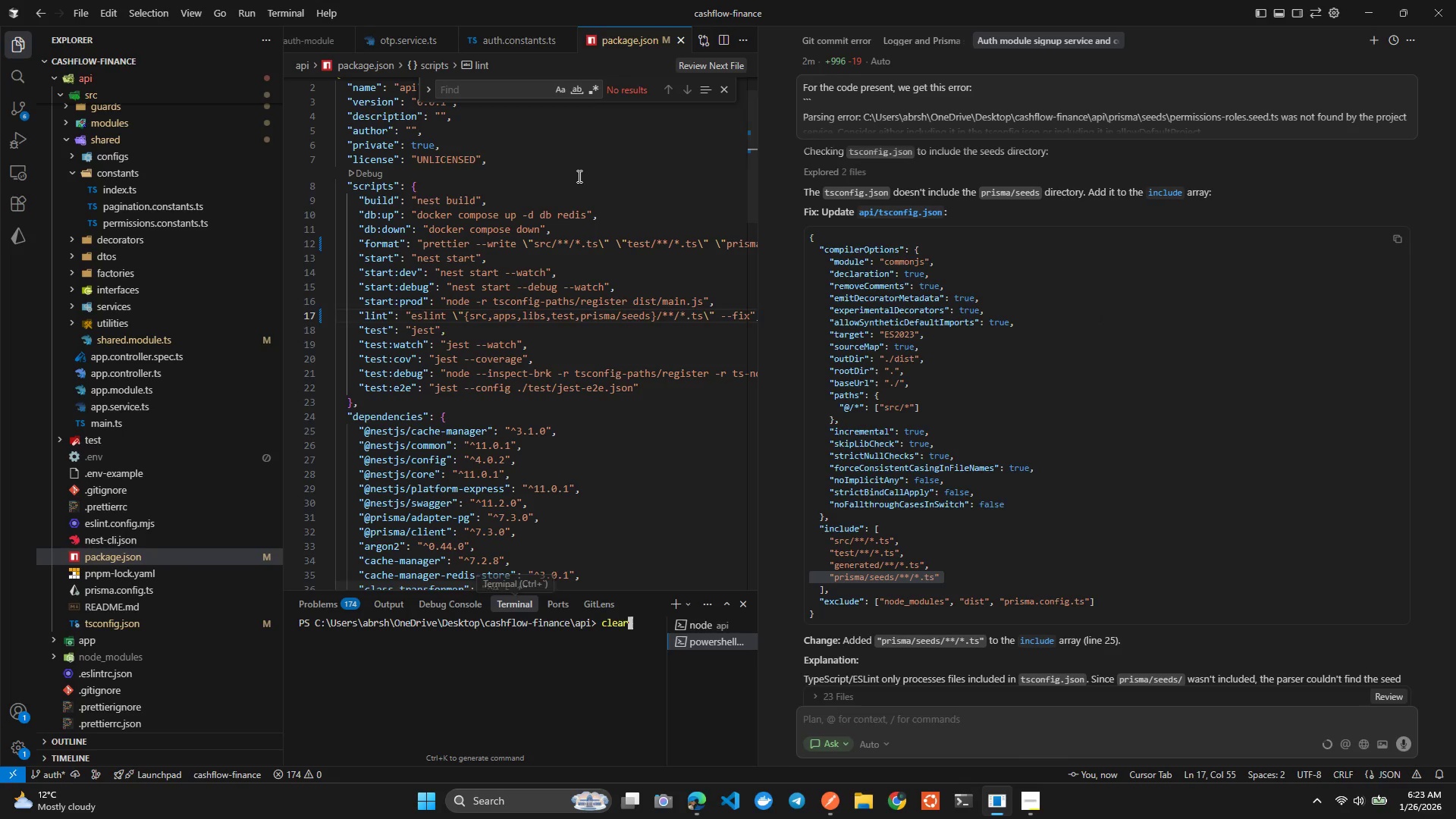 
left_click([578, 173])
 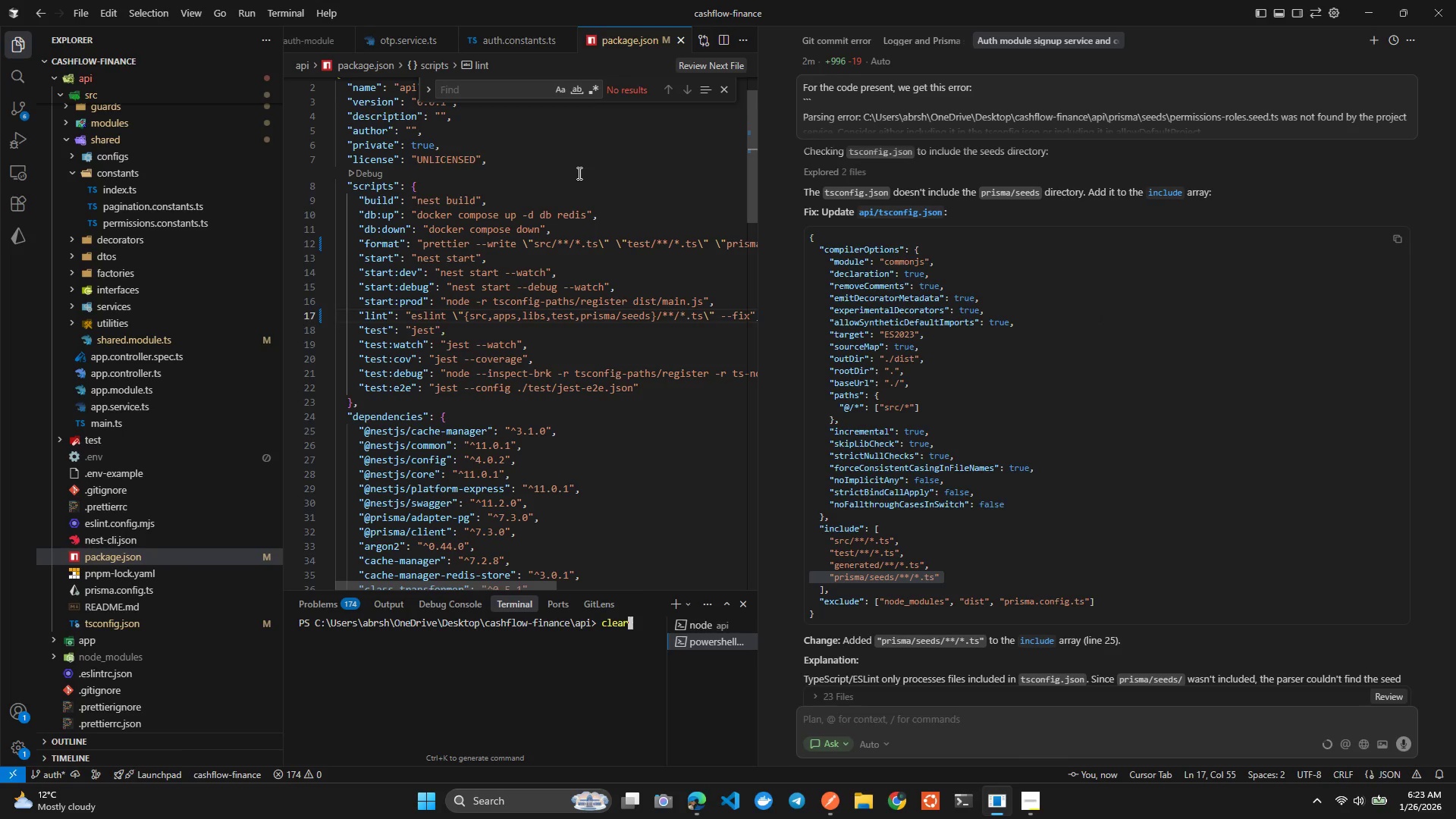 
key(Control+Tab)
 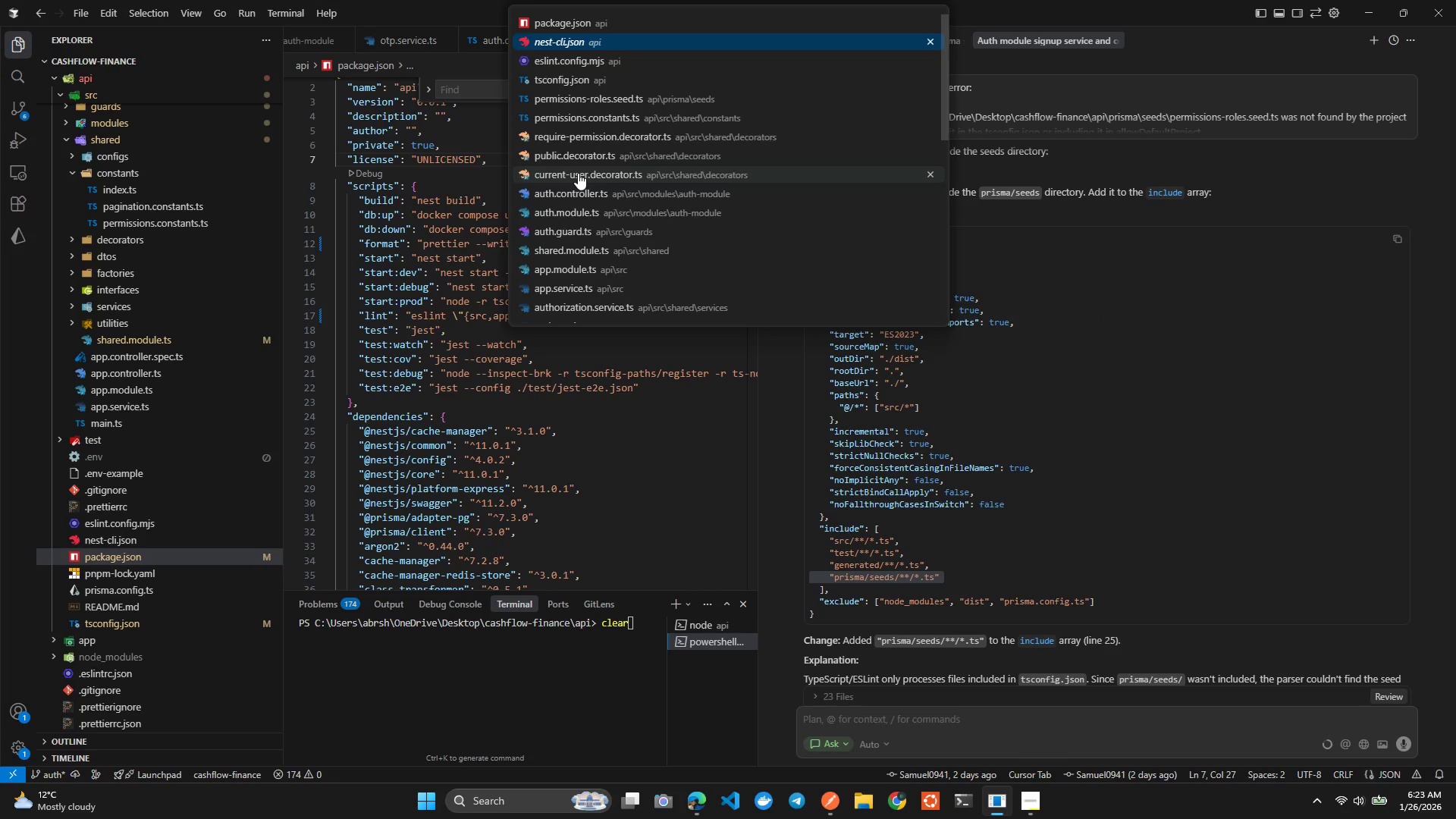 
key(Control+Tab)
 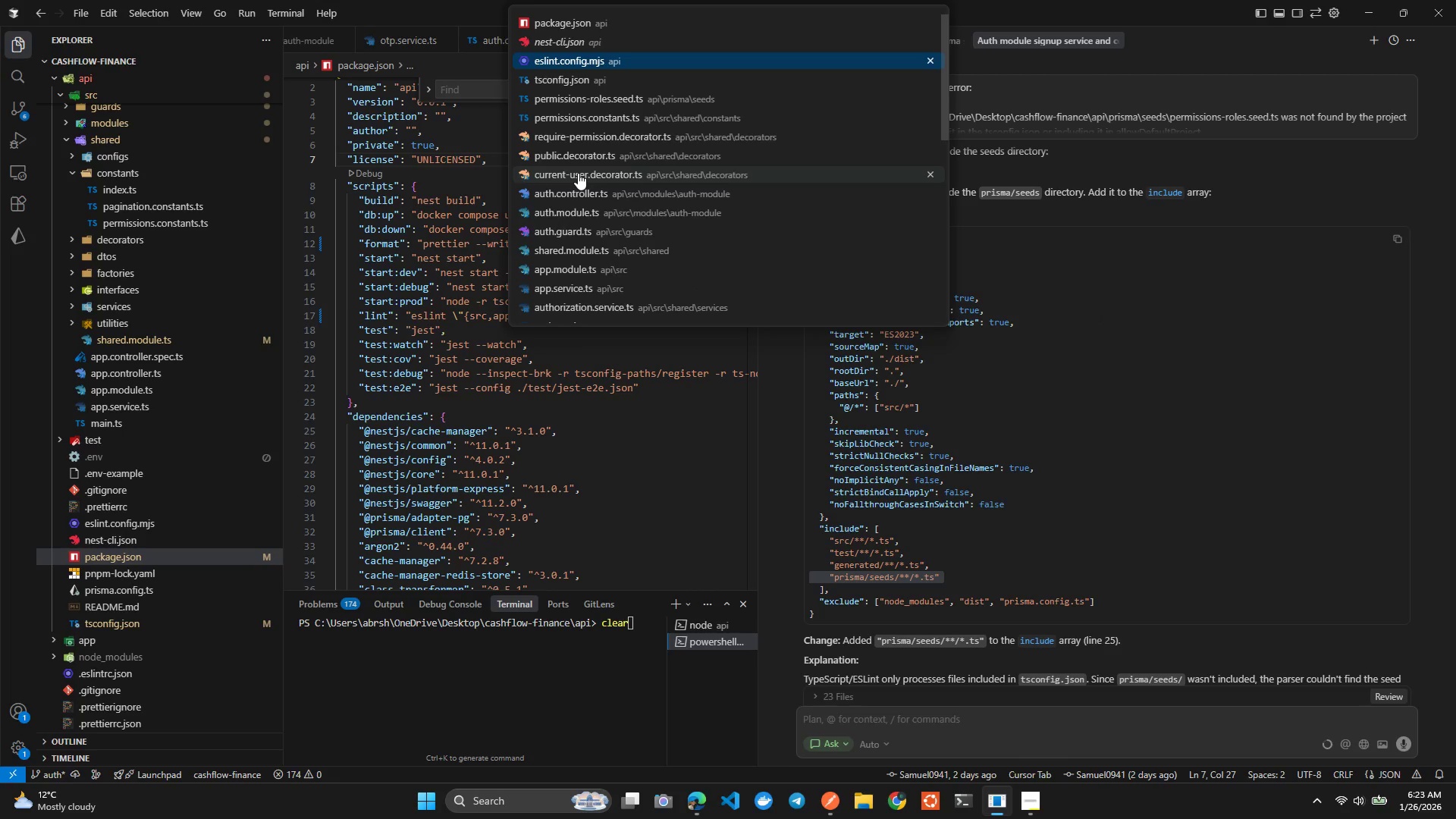 
key(Control+ArrowDown)
 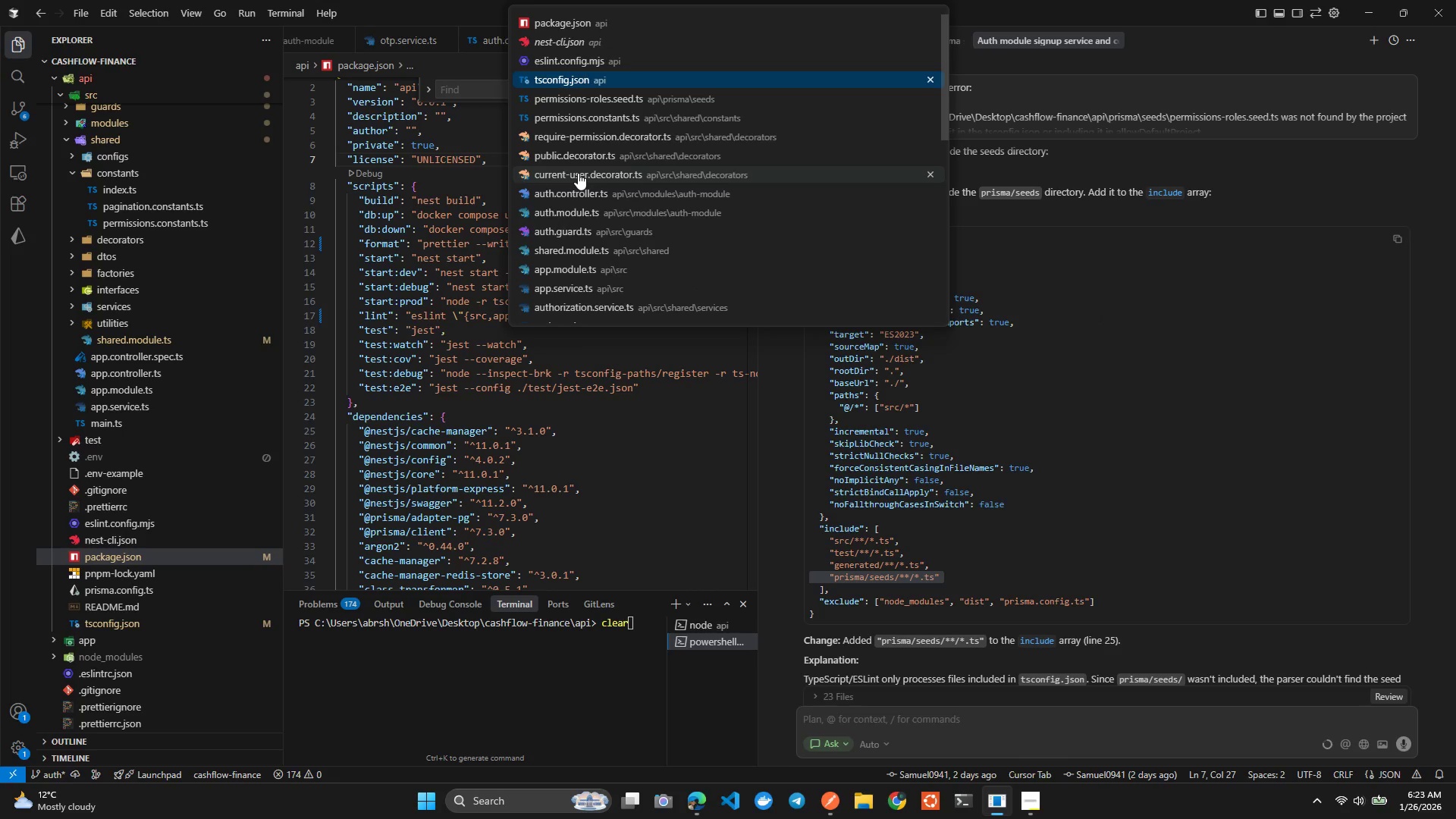 
key(Control+ArrowDown)
 